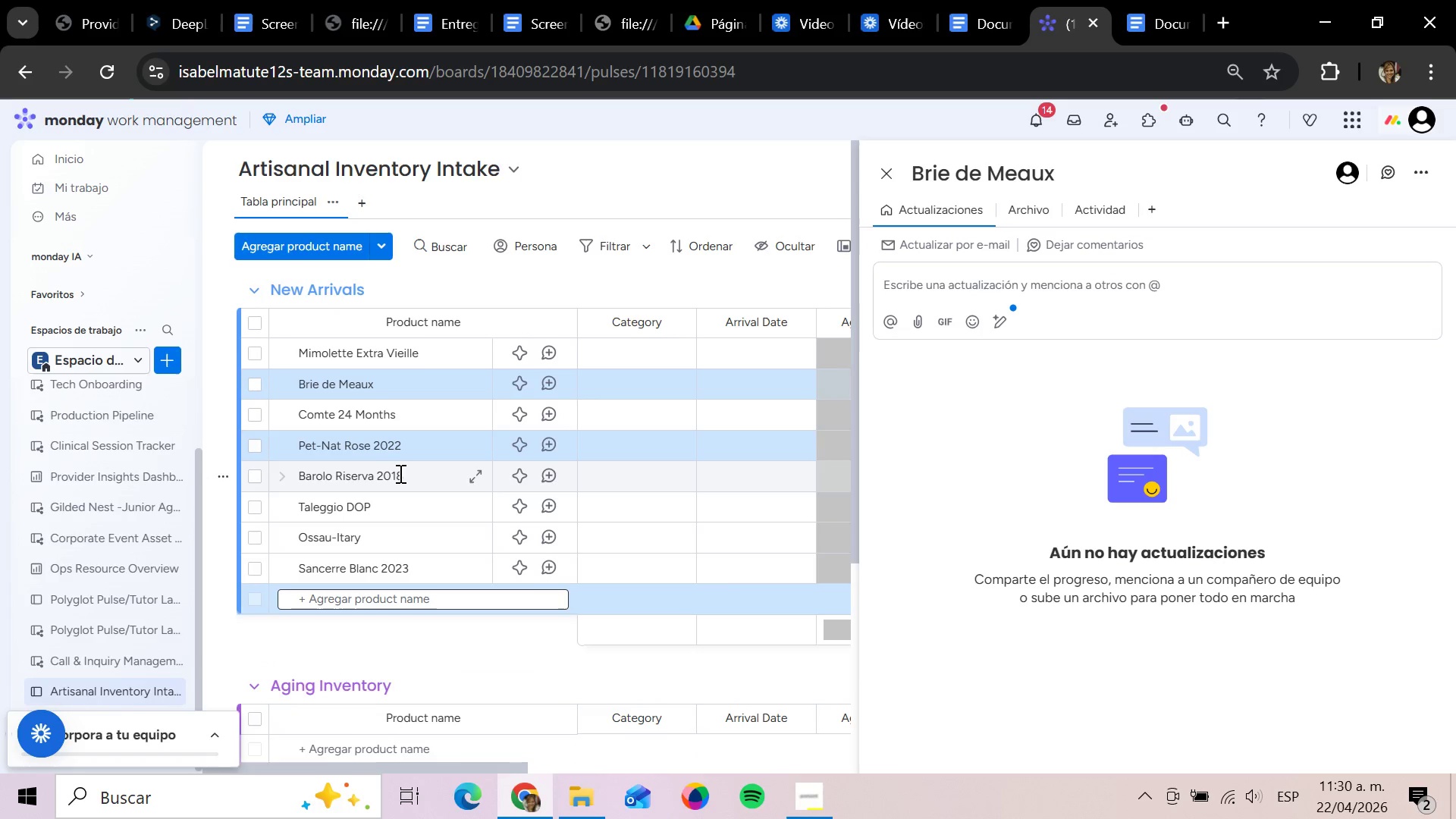 
wait(8.0)
 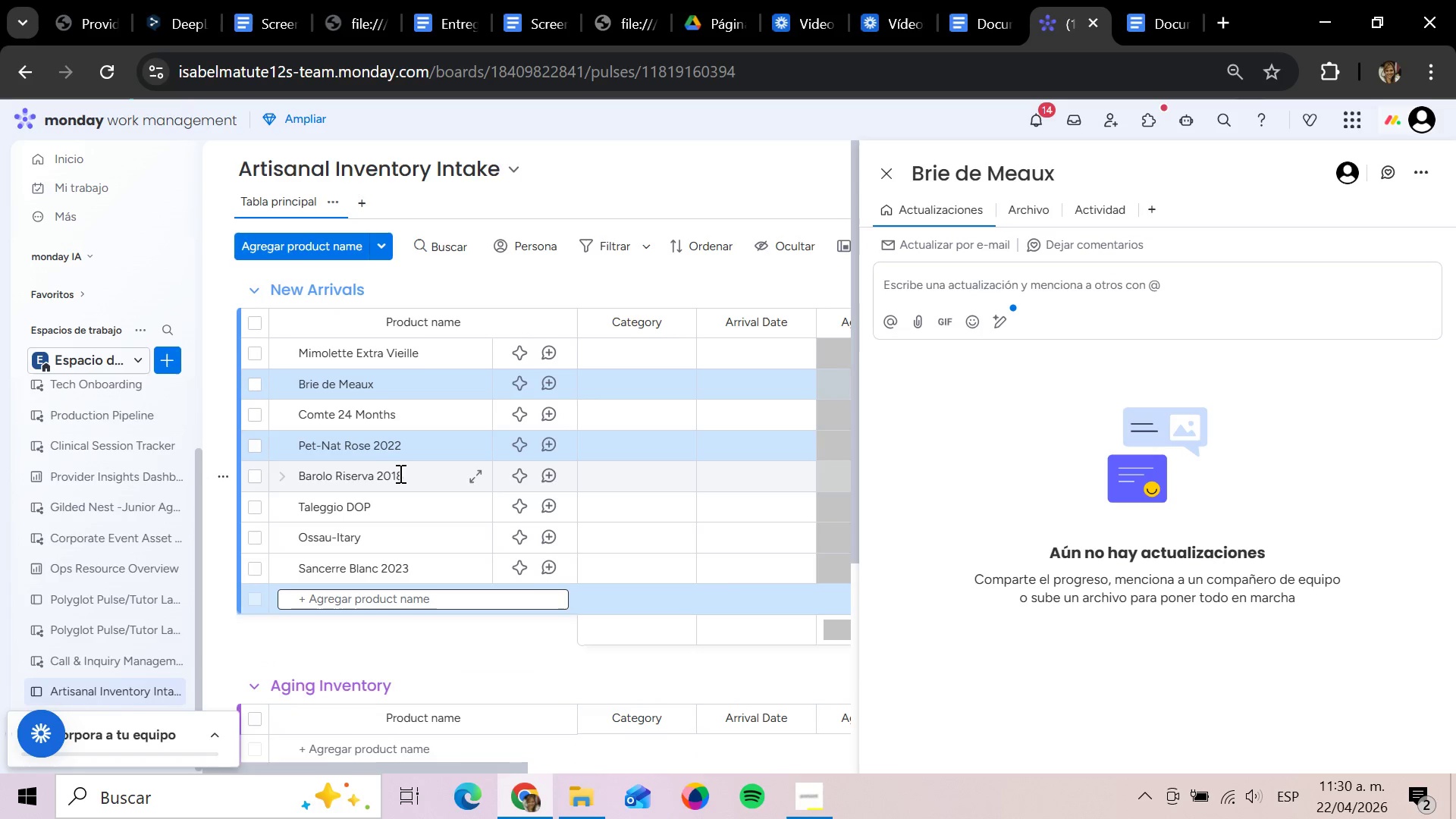 
type(Camembert Fermier)
 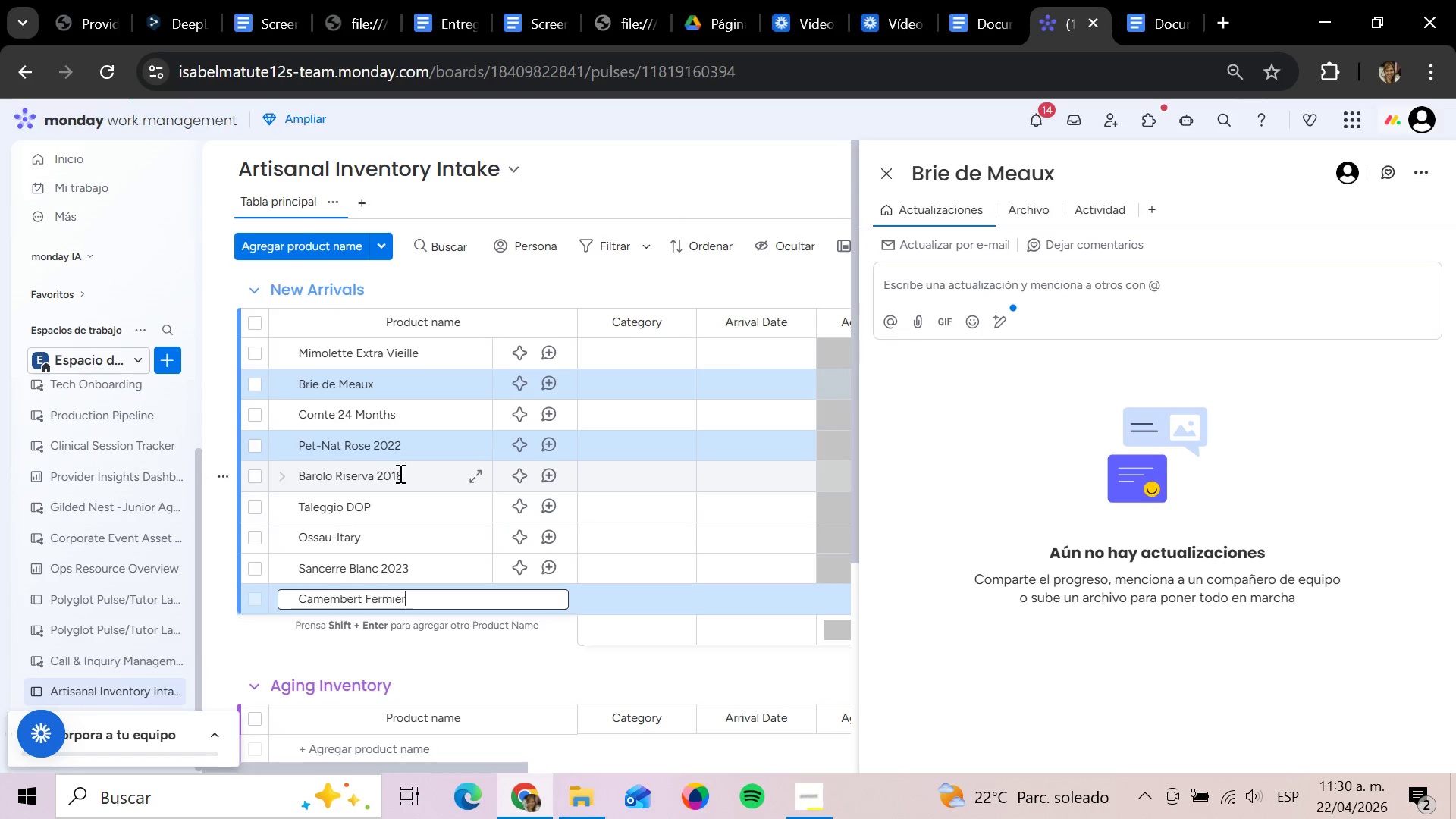 
key(Shift+Enter)
 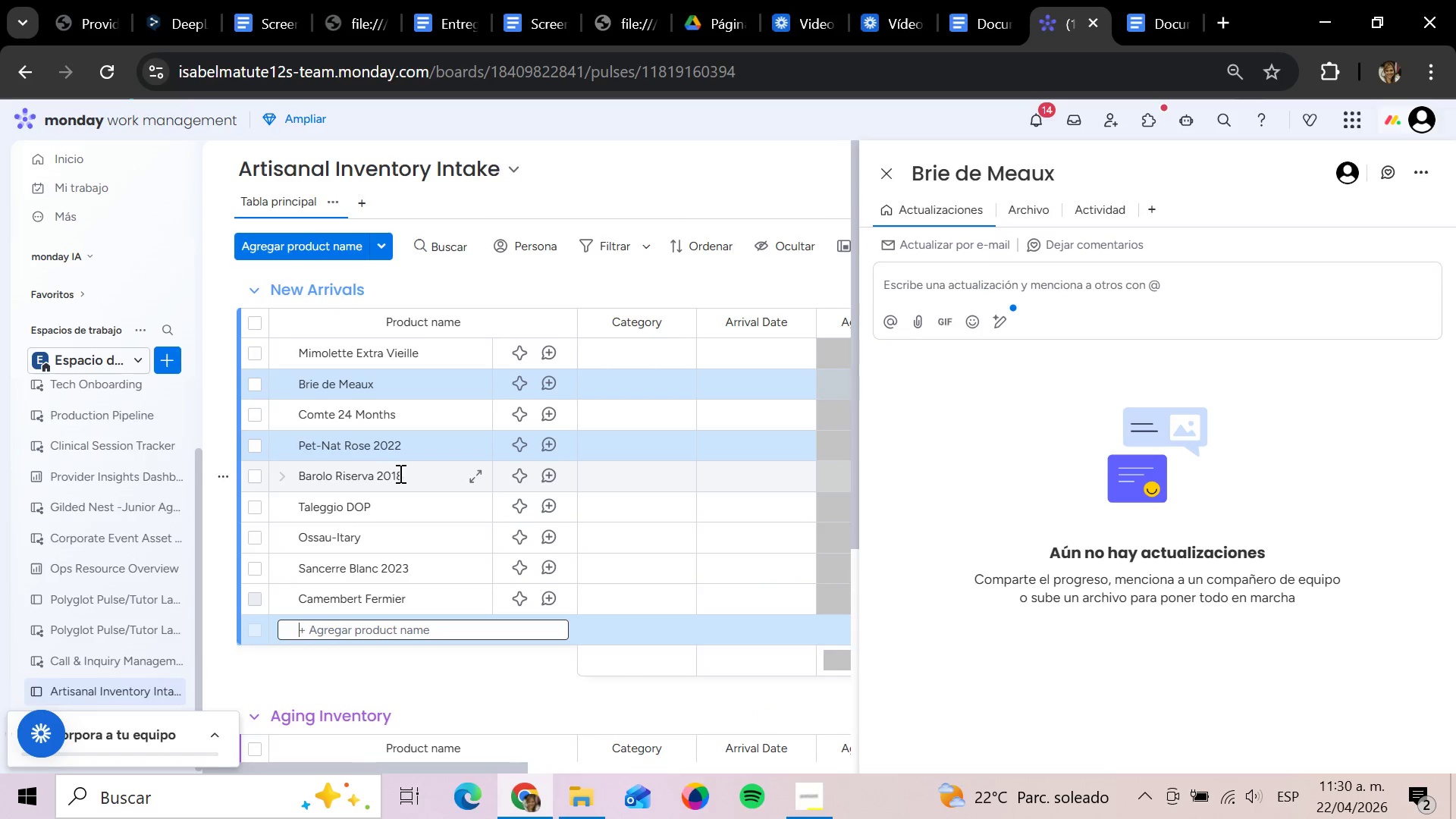 
type(O)
key(Backspace)
type(Per)
key(Backspace)
type(cr)
key(Backspace)
type(orino Toscano)
 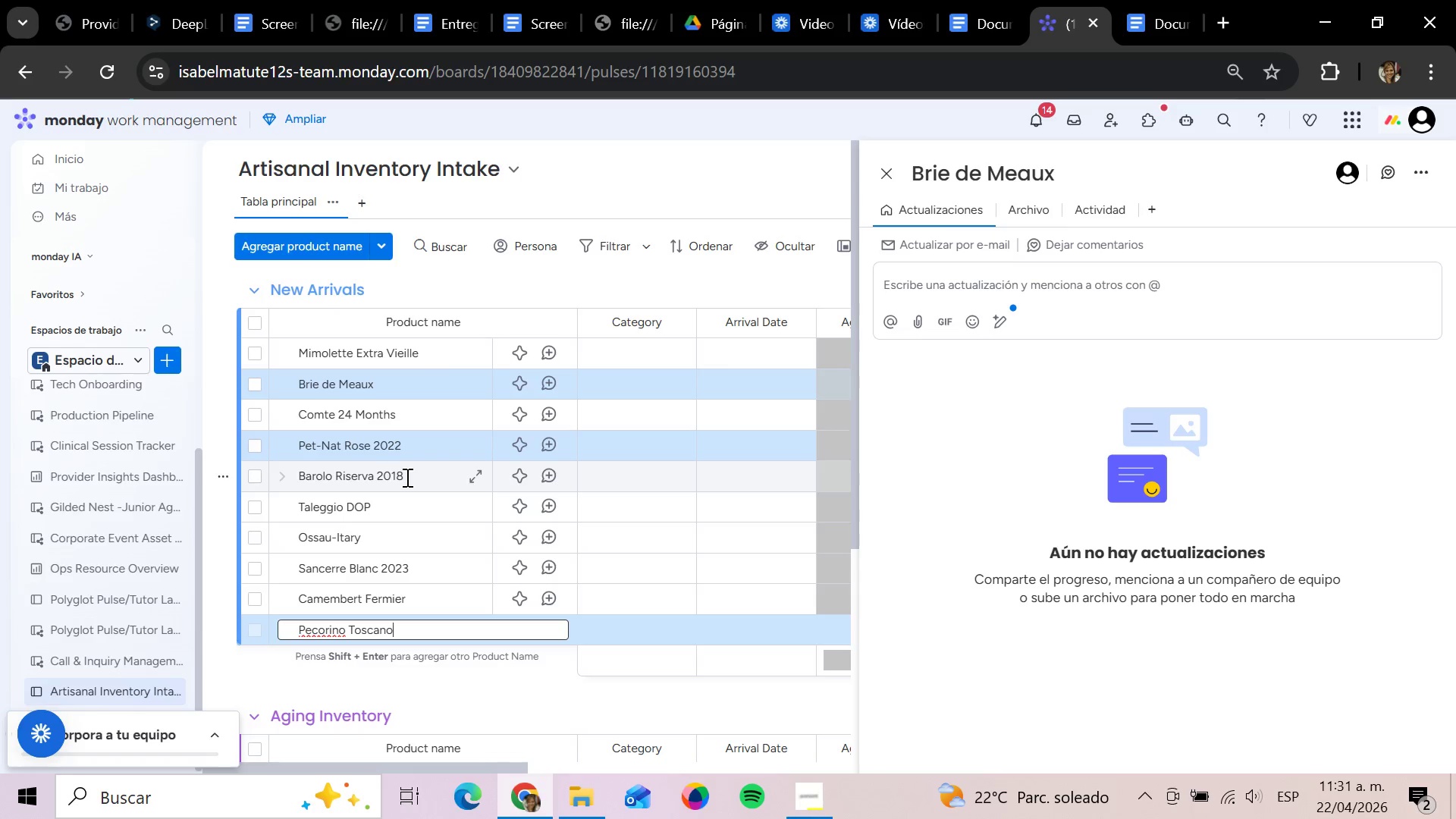 
key(Shift+Enter)
 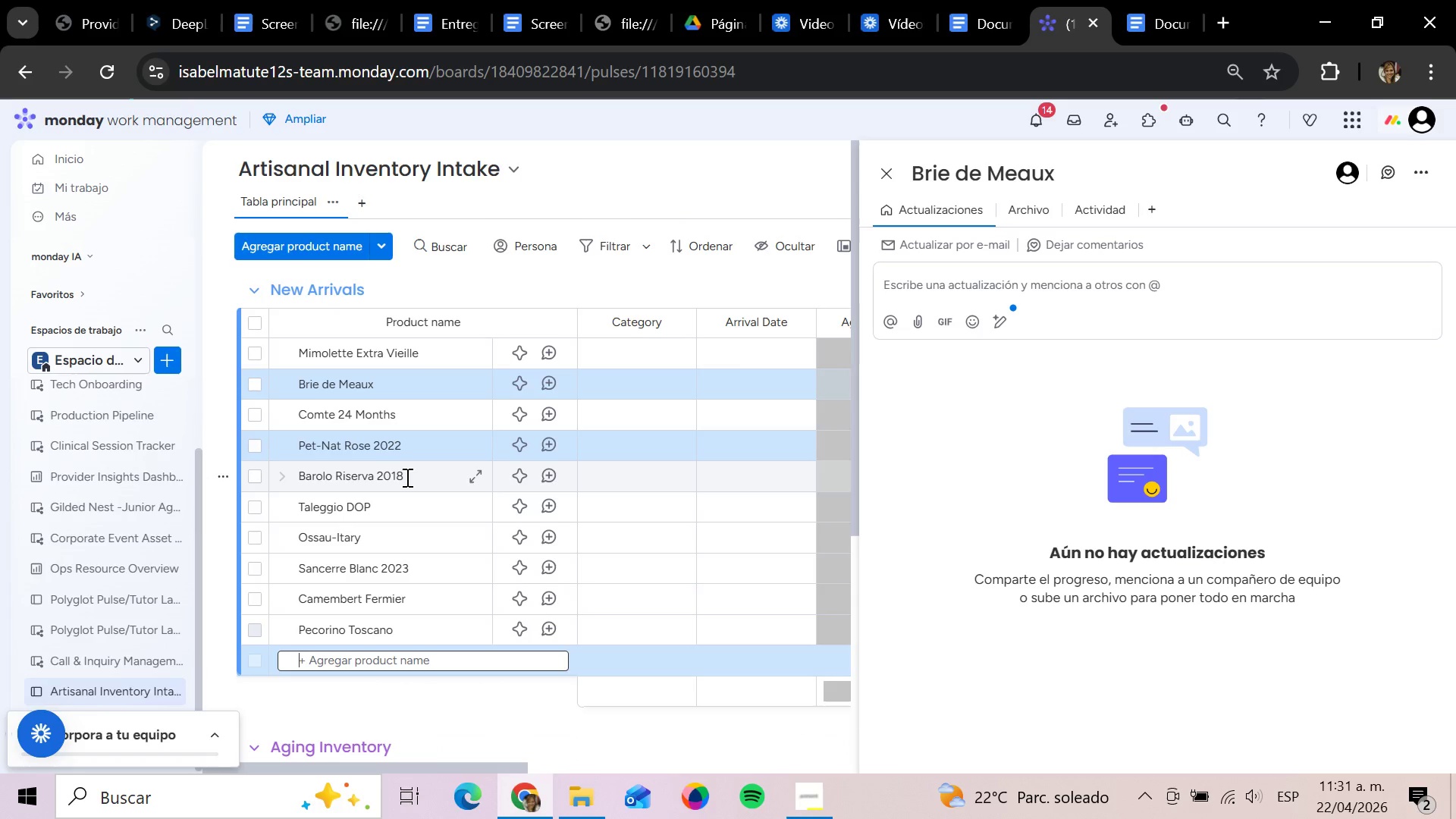 
type(Orange Wine Blend 20221)
key(Backspace)
key(Backspace)
type(1)
key(Backspace)
key(Backspace)
type(21)
 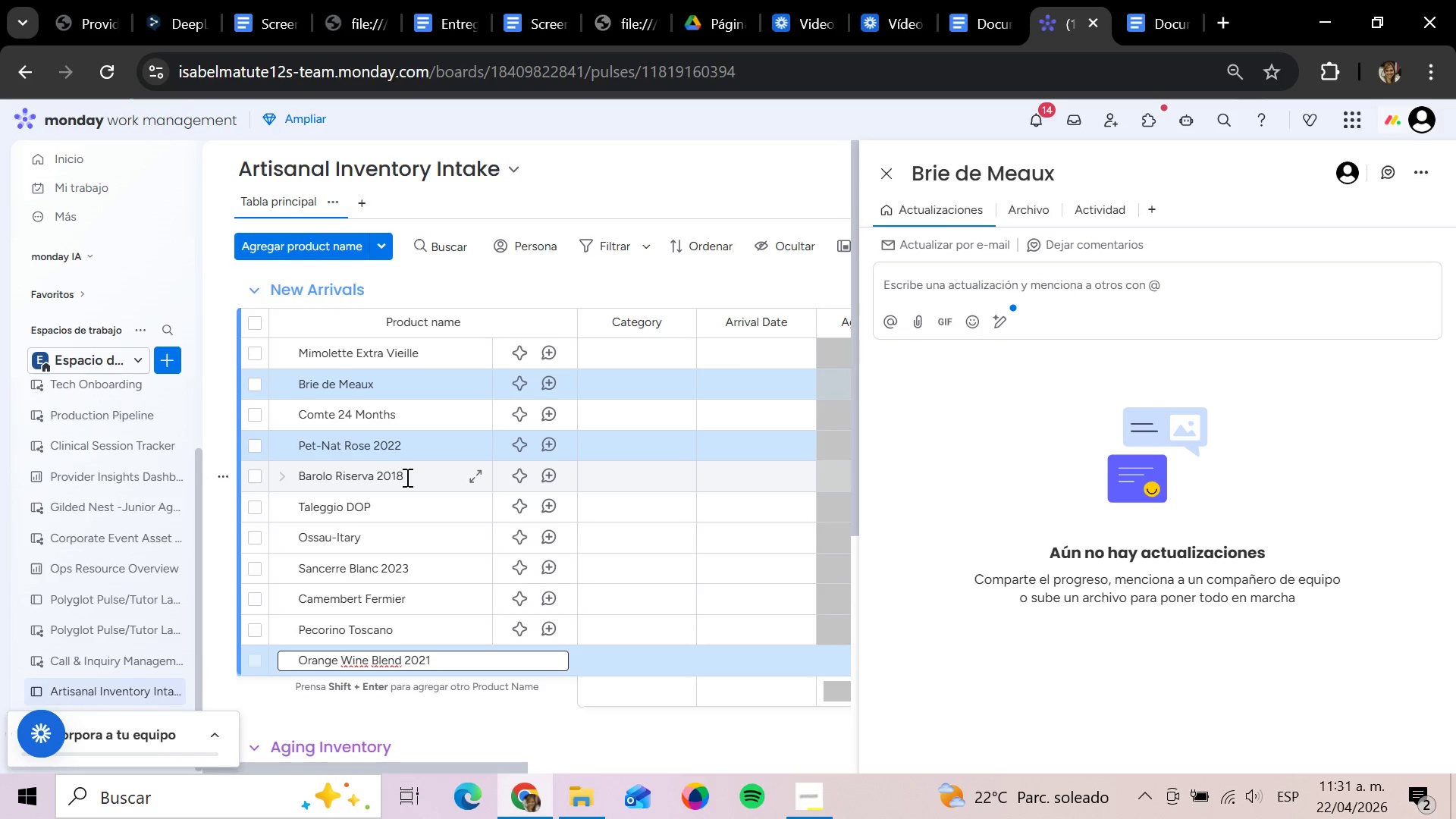 
key(Shift+Enter)
 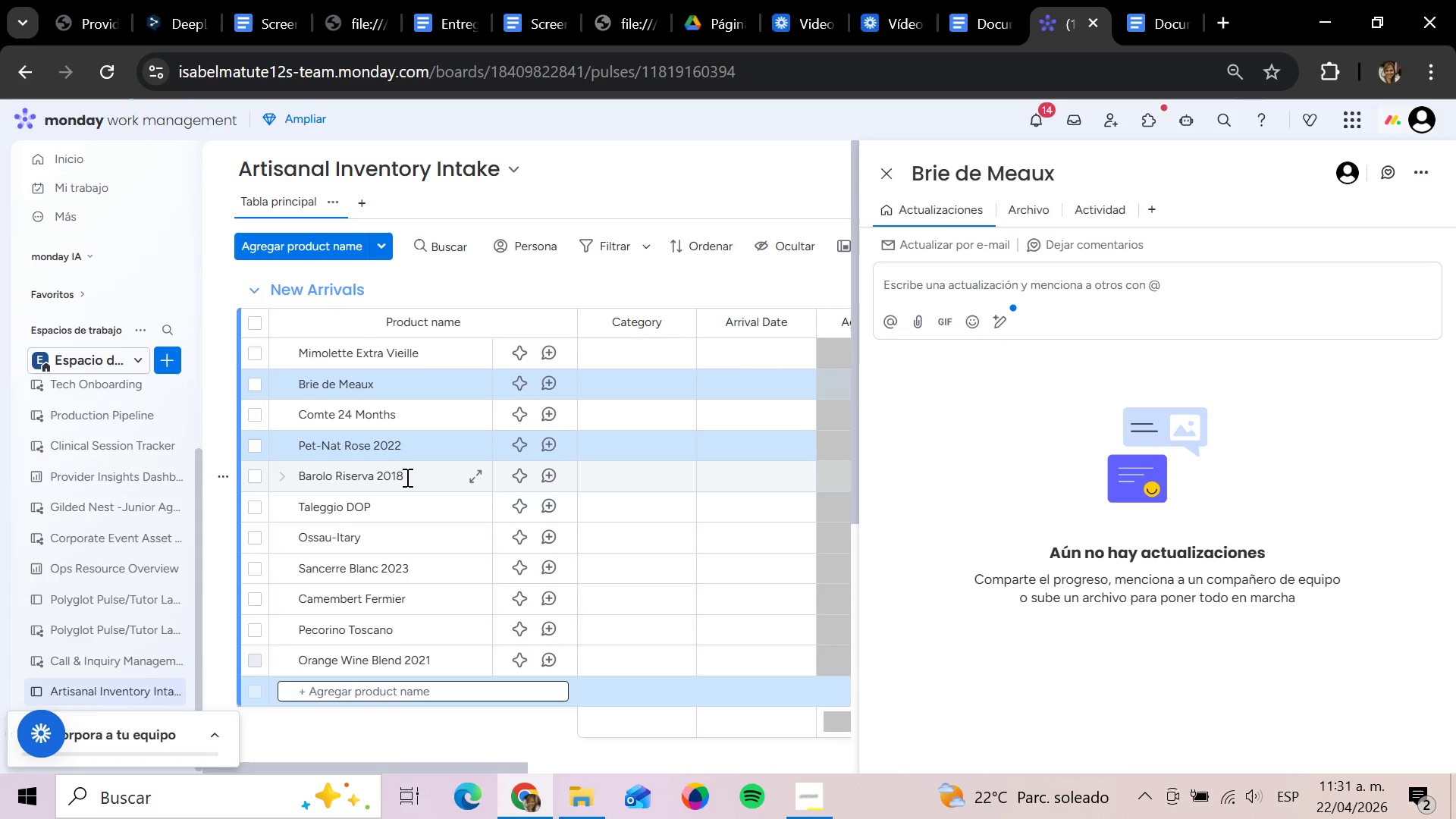 
type(r)
key(Backspace)
type(Raquefort E)
key(Backspace)
type(Reserve)
 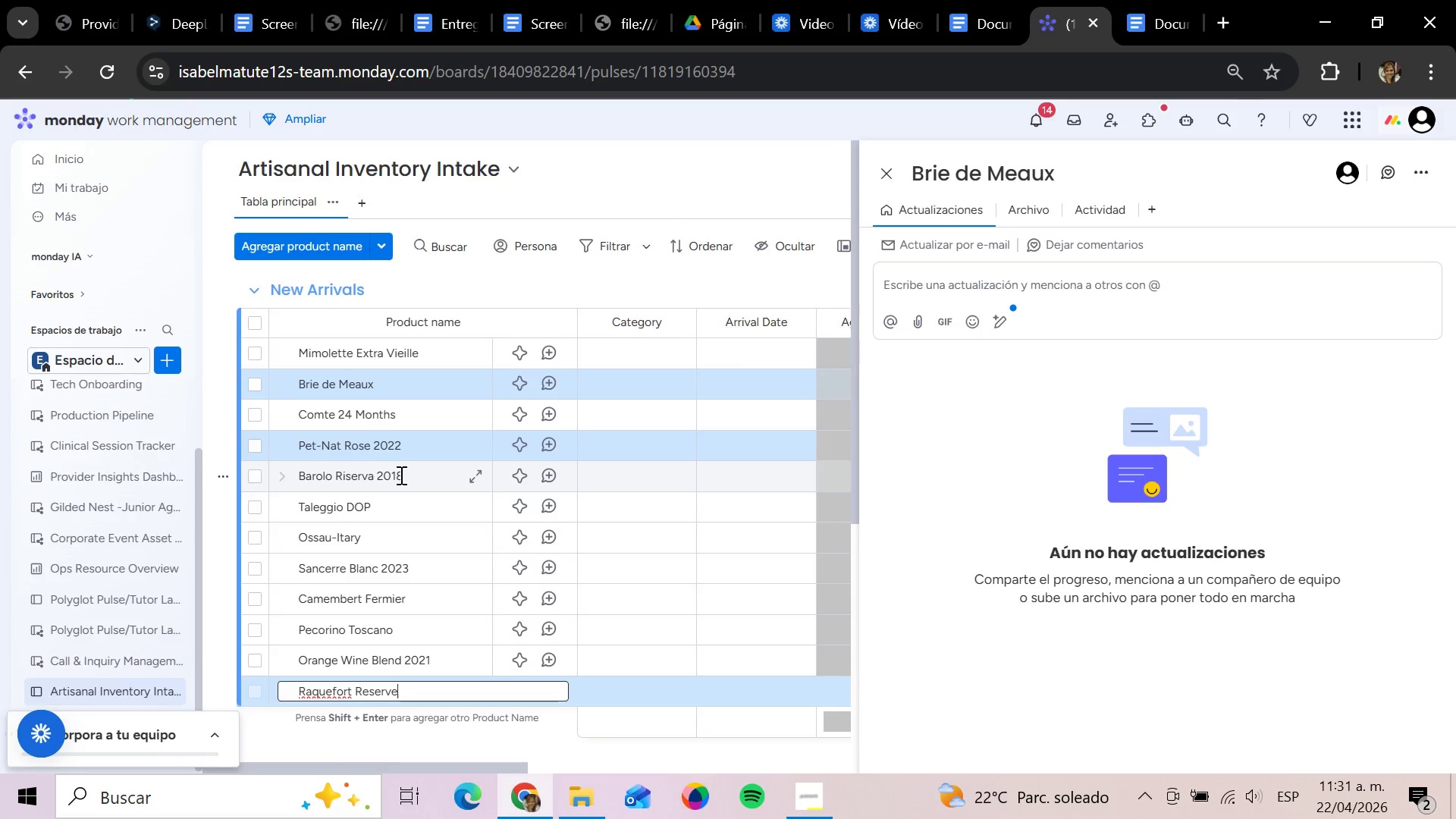 
key(Shift+Enter)
 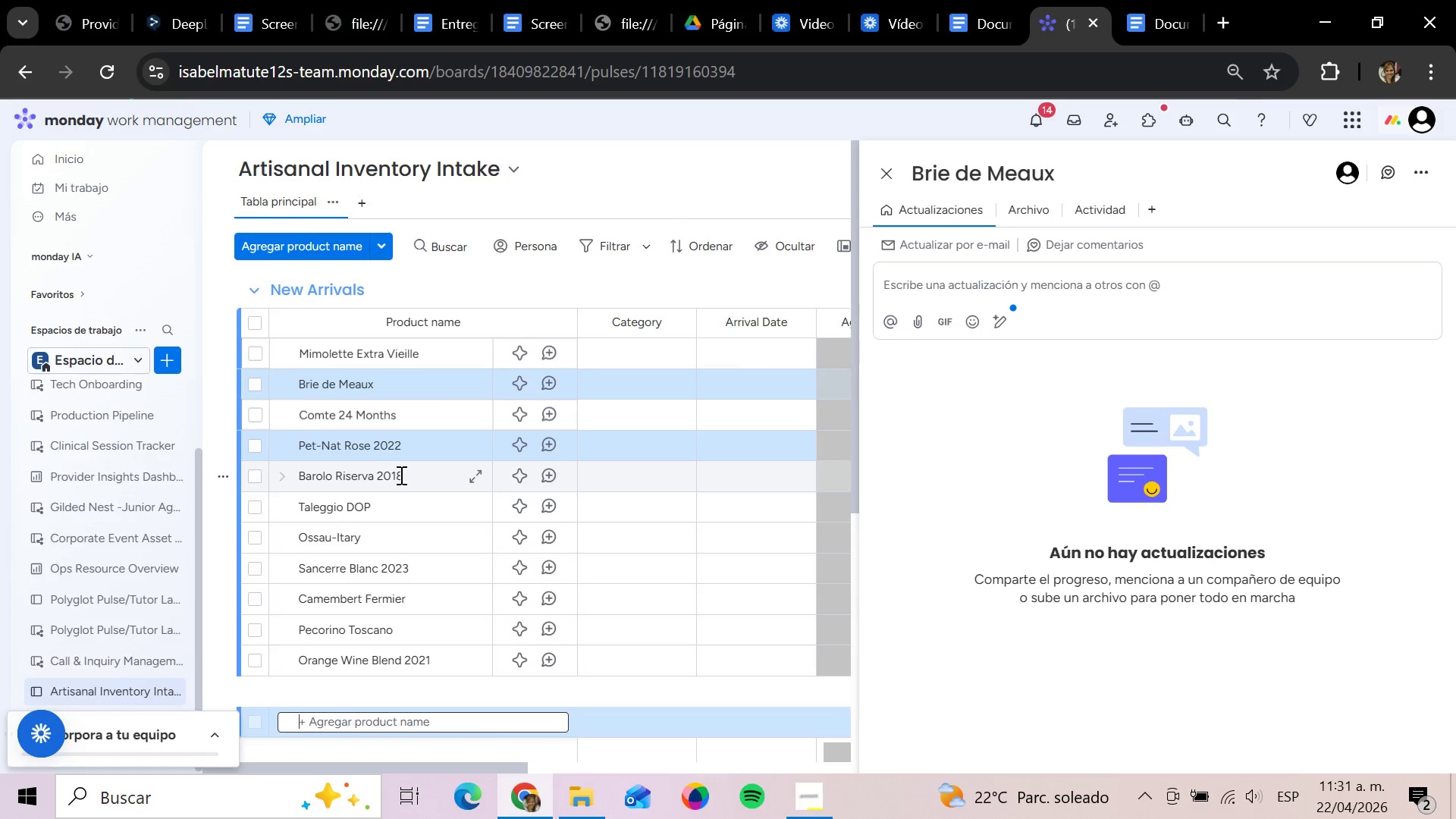 
type(Manchego Curado)
 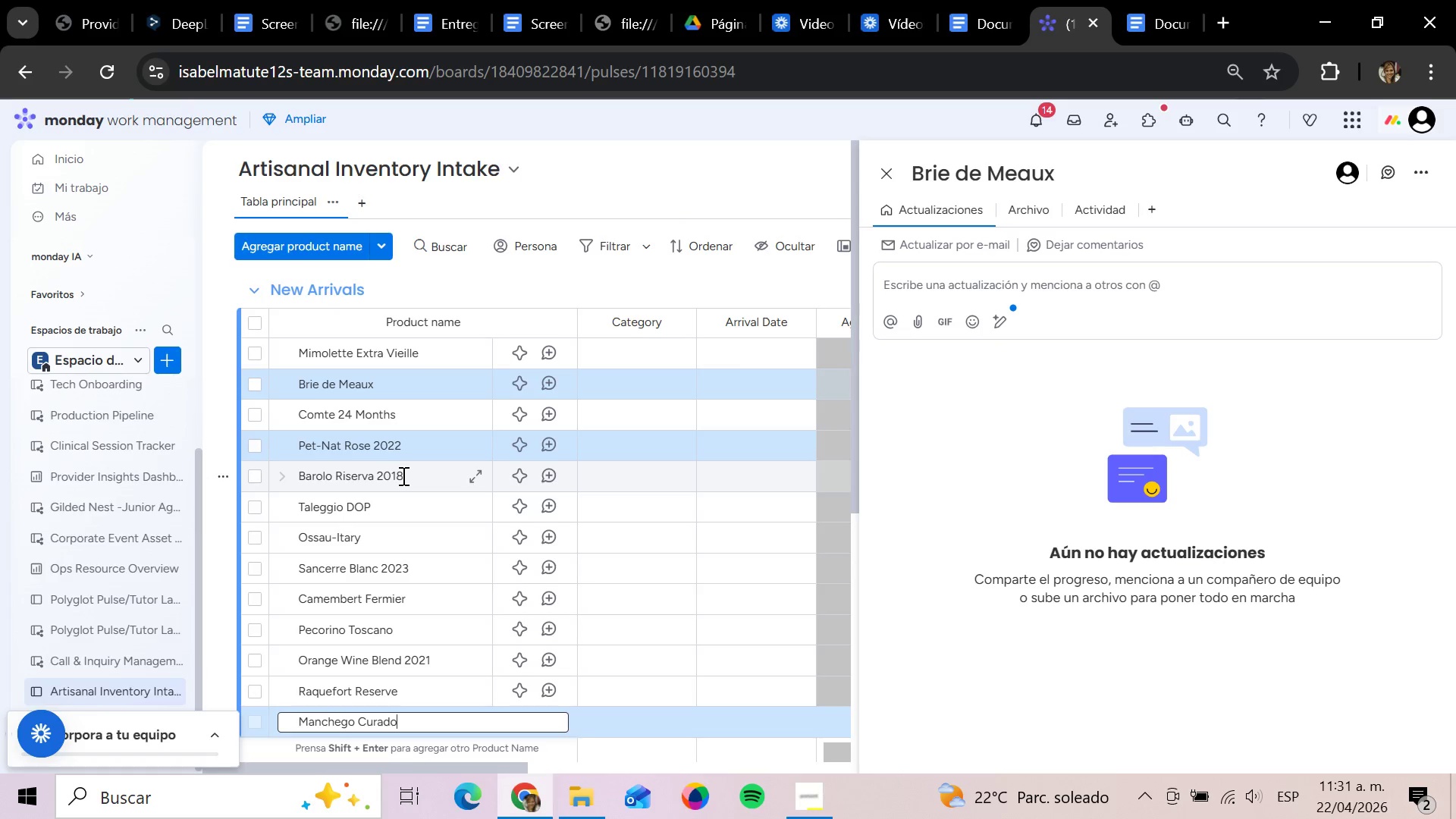 
key(Shift+Enter)
 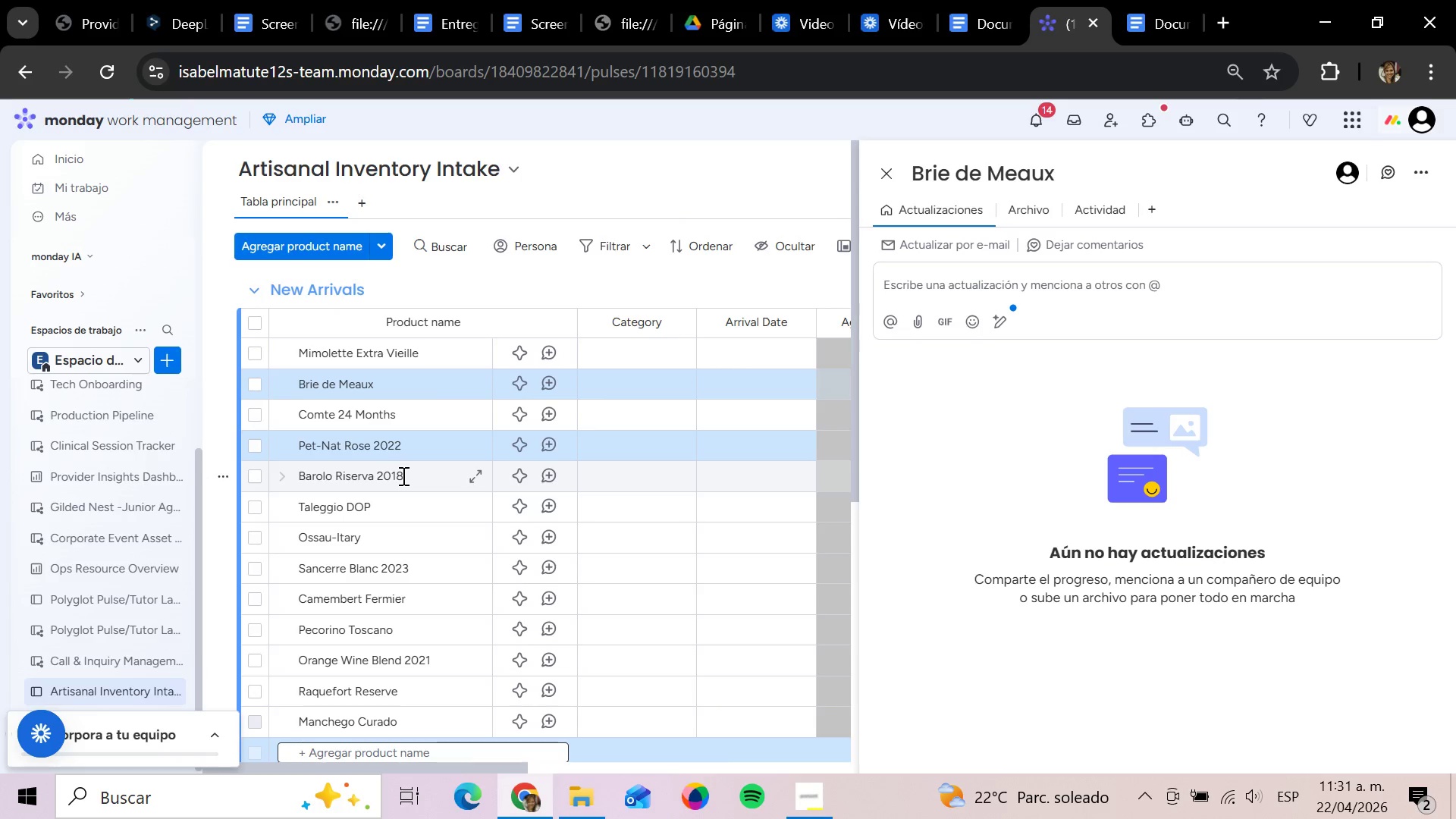 
type(Gamay Nature 2022)
 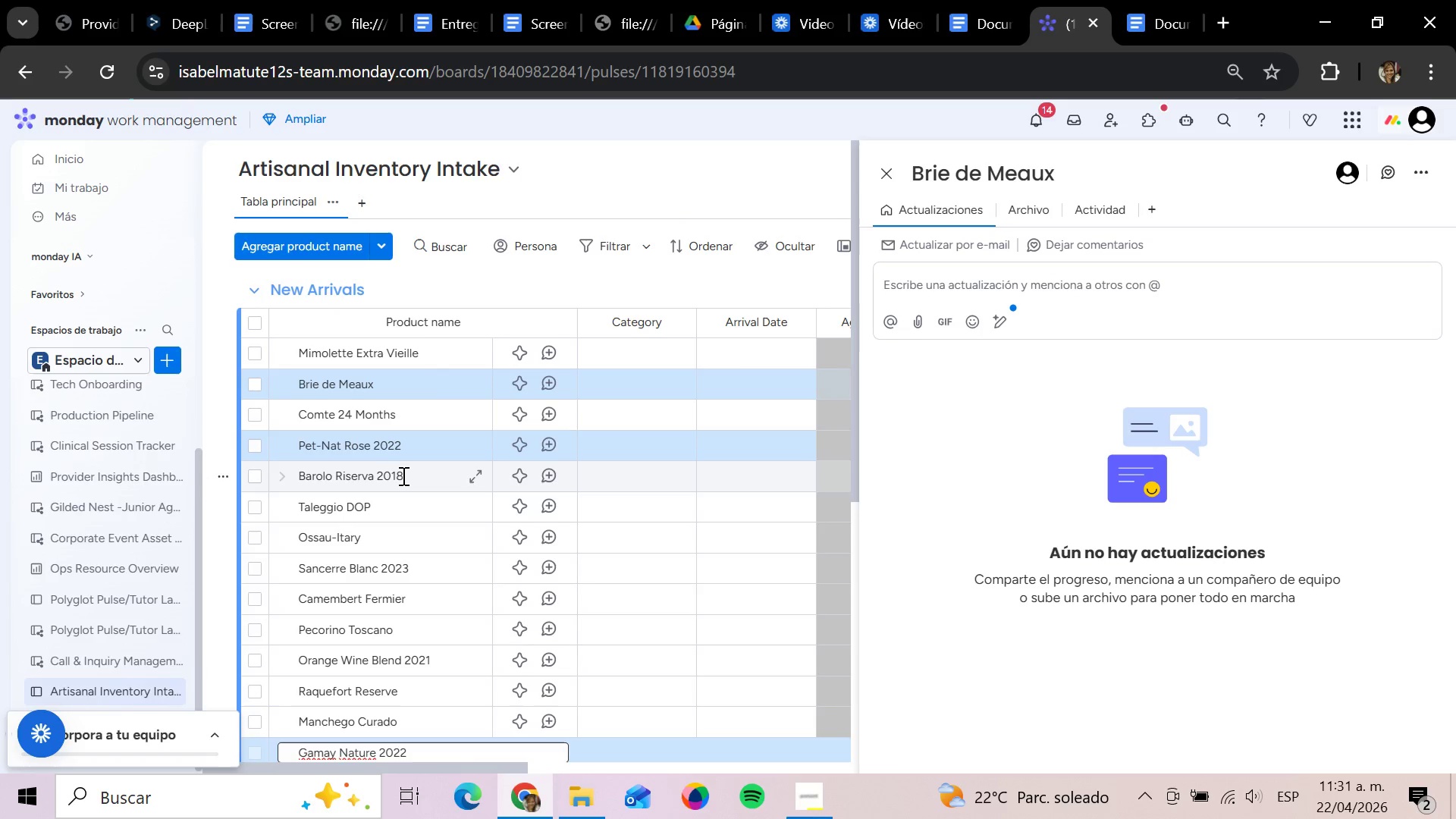 
key(Shift+Enter)
 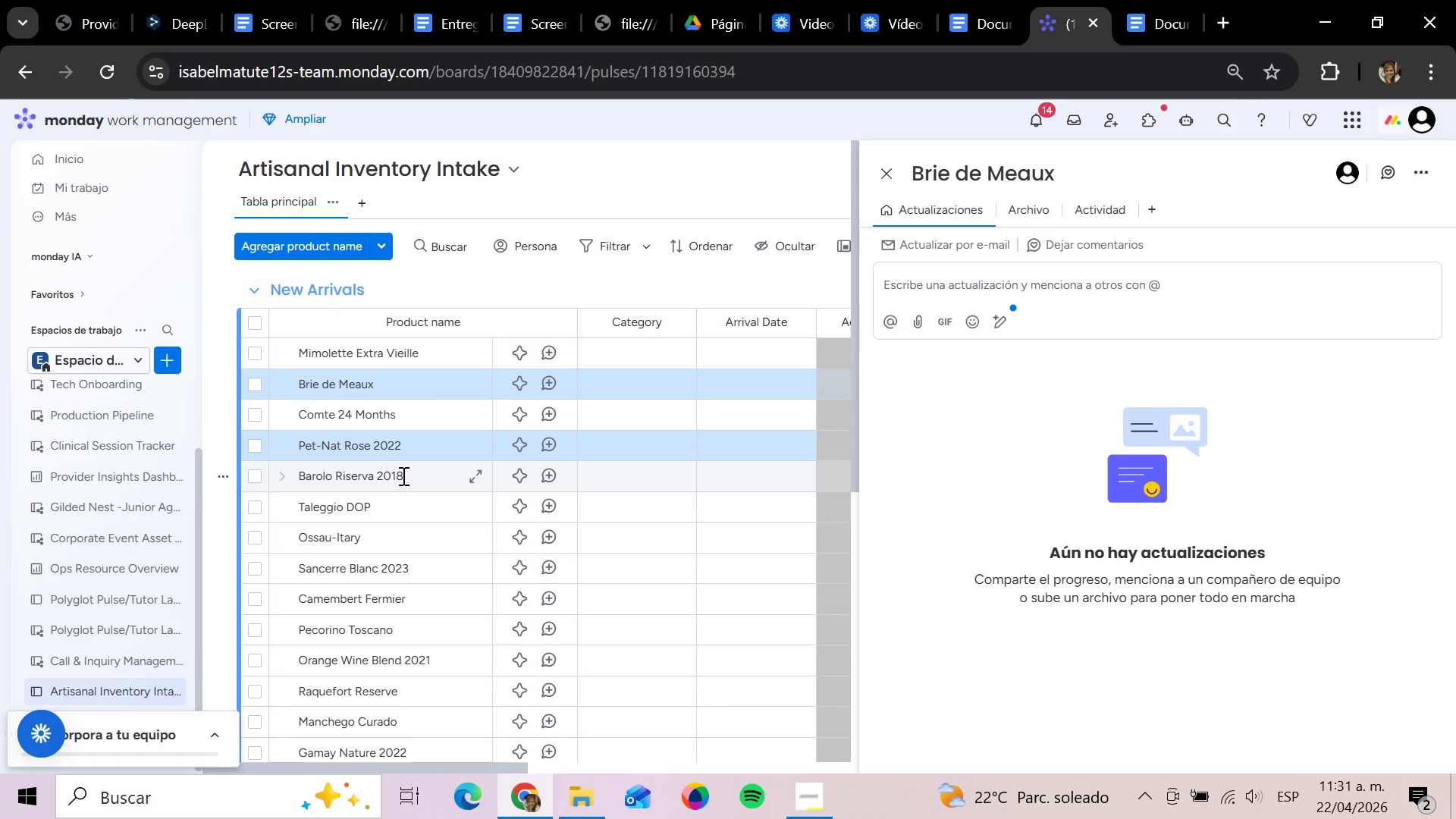 
scroll: coordinate [415, 476], scroll_direction: down, amount: 2.0
 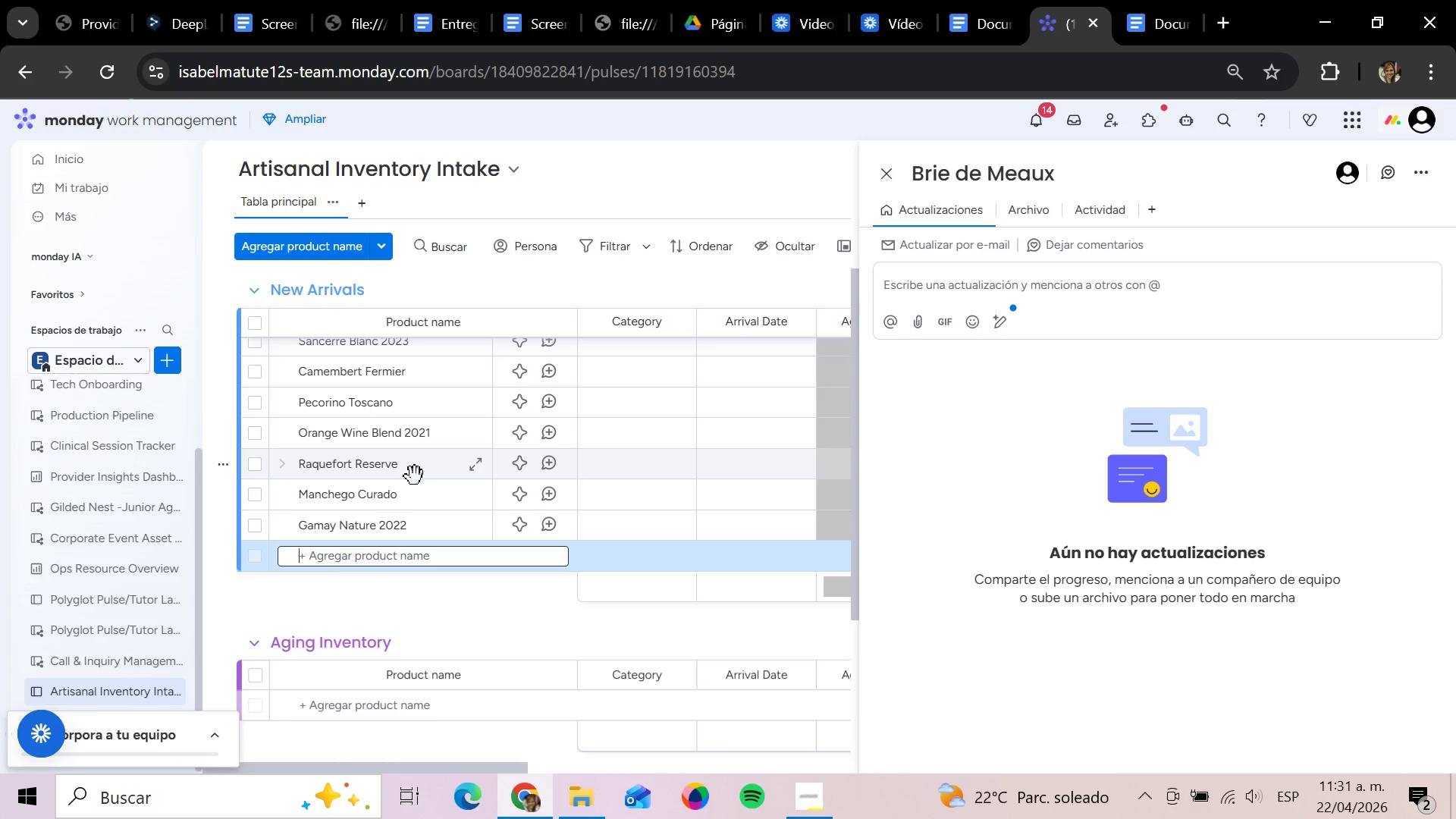 
type(Epoisses de Bour)
key(Backspace)
type(rgogne)
 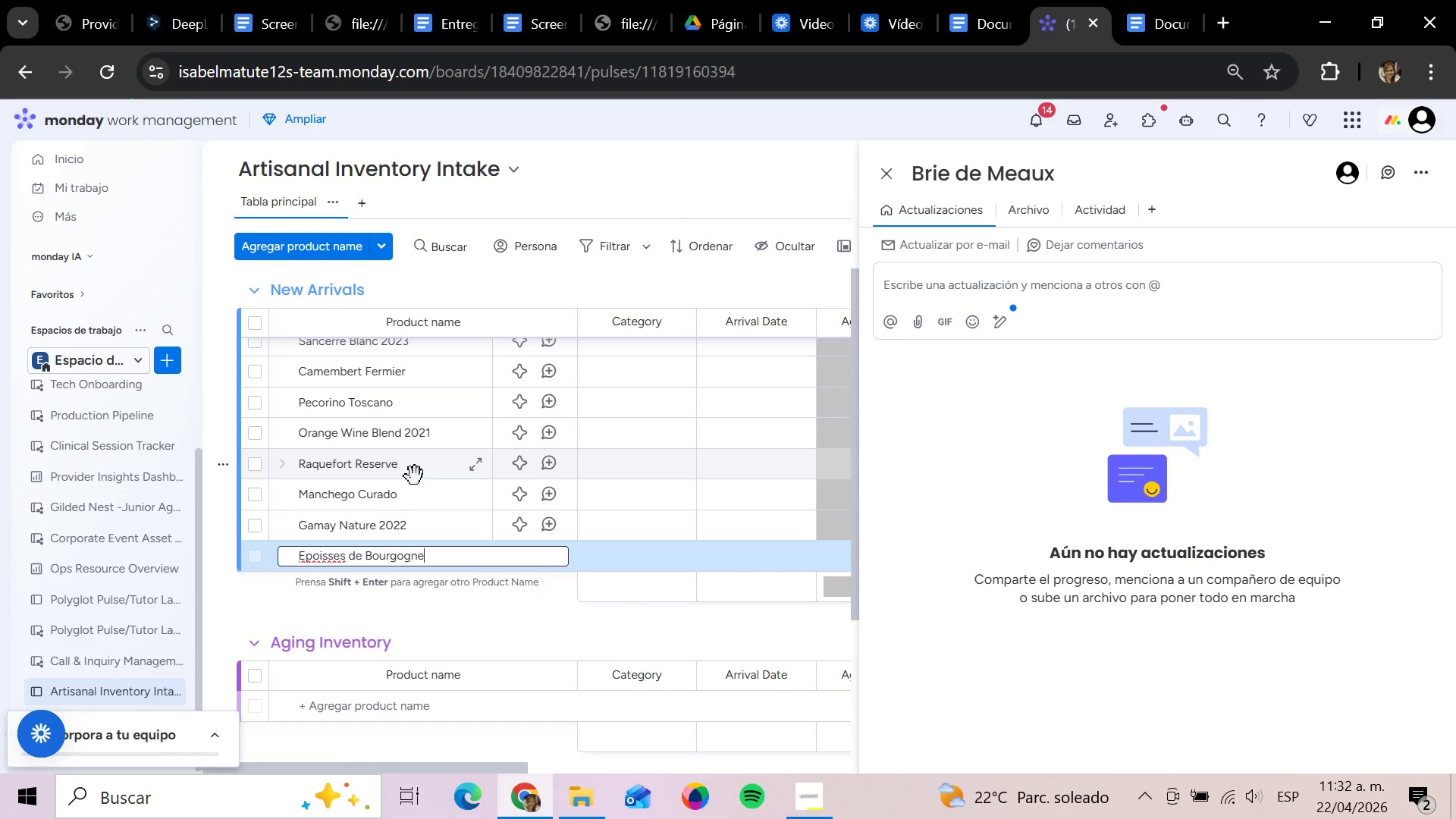 
key(Enter)
 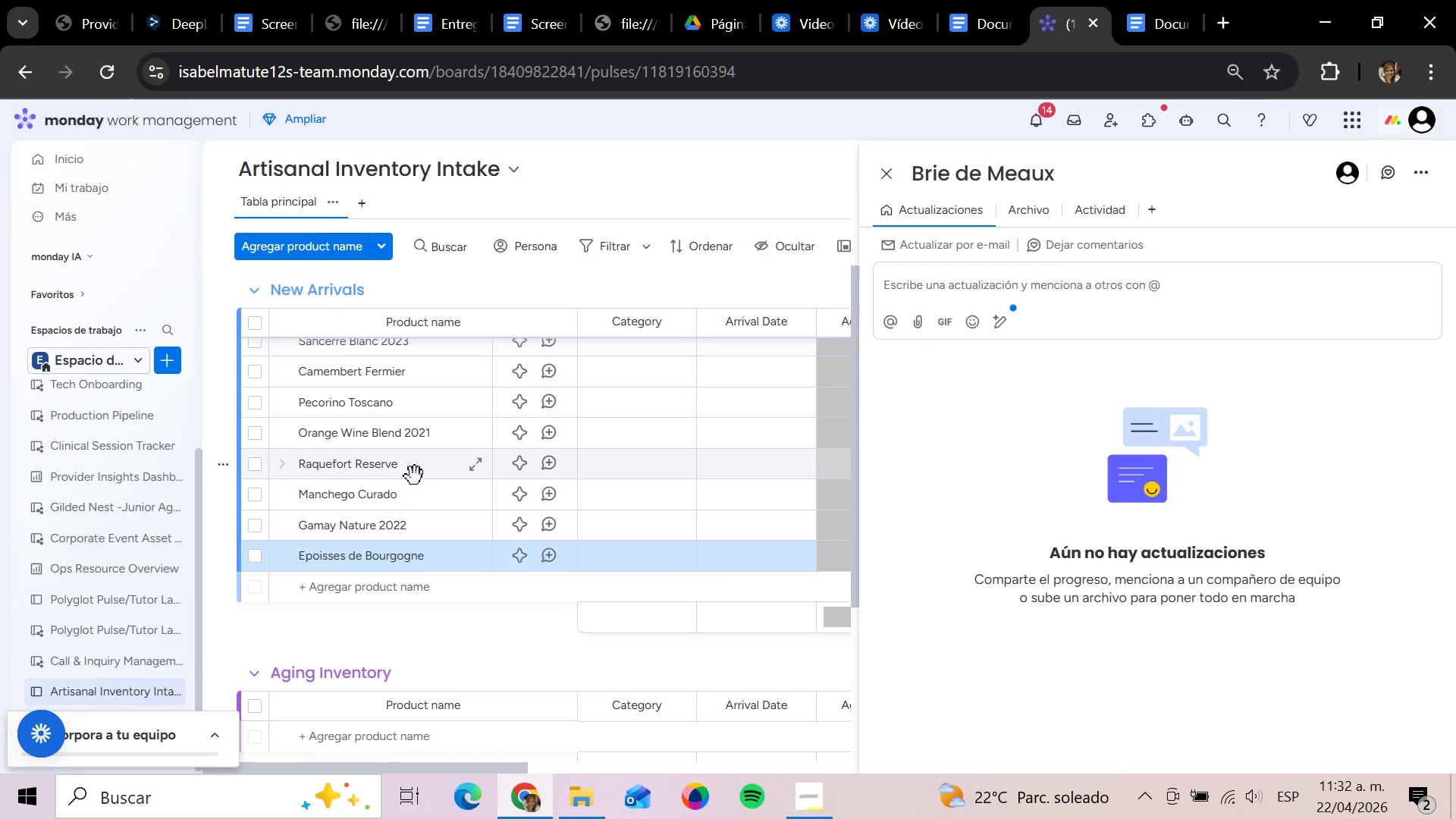 
wait(18.06)
 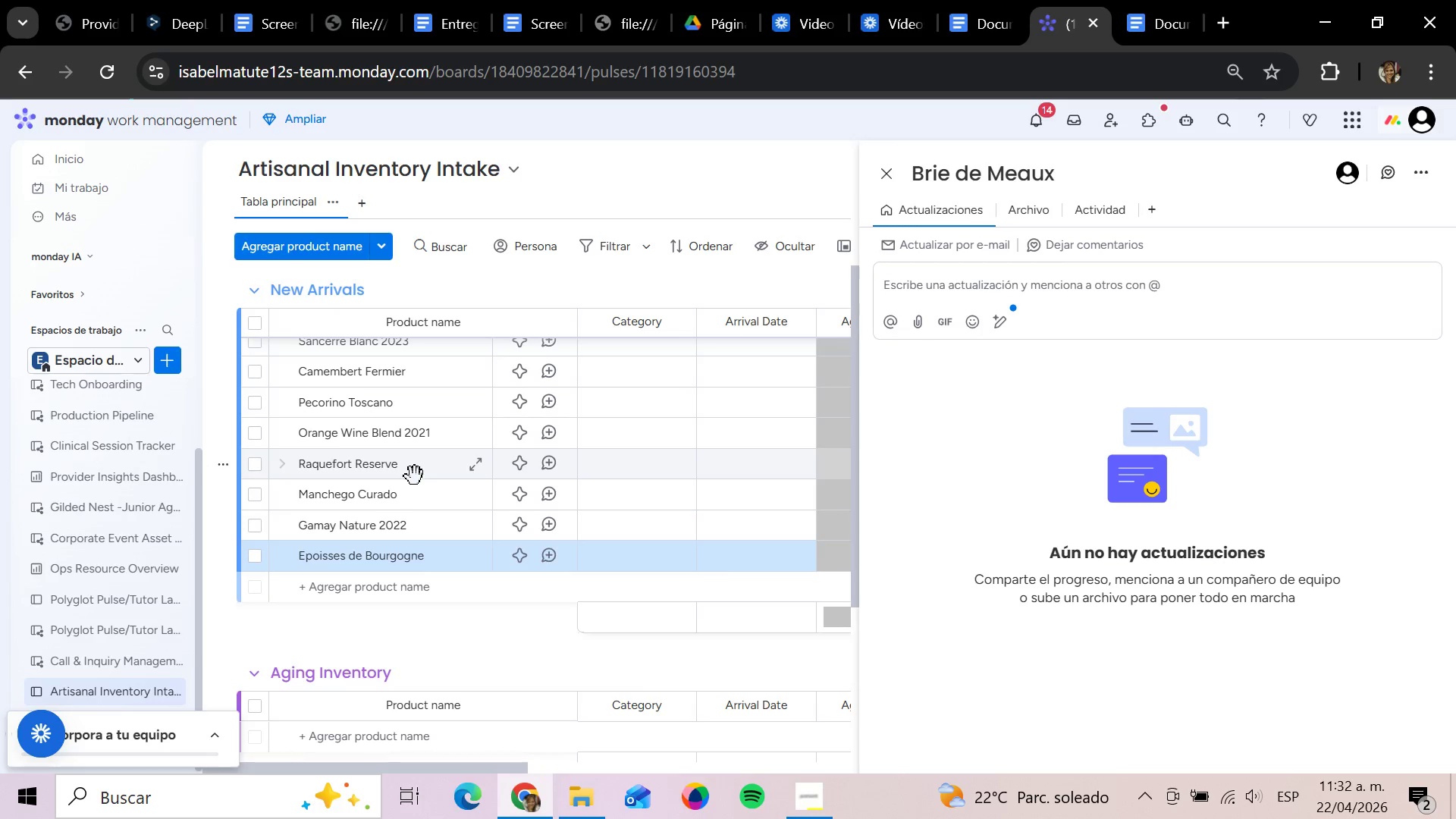 
left_click([891, 171])
 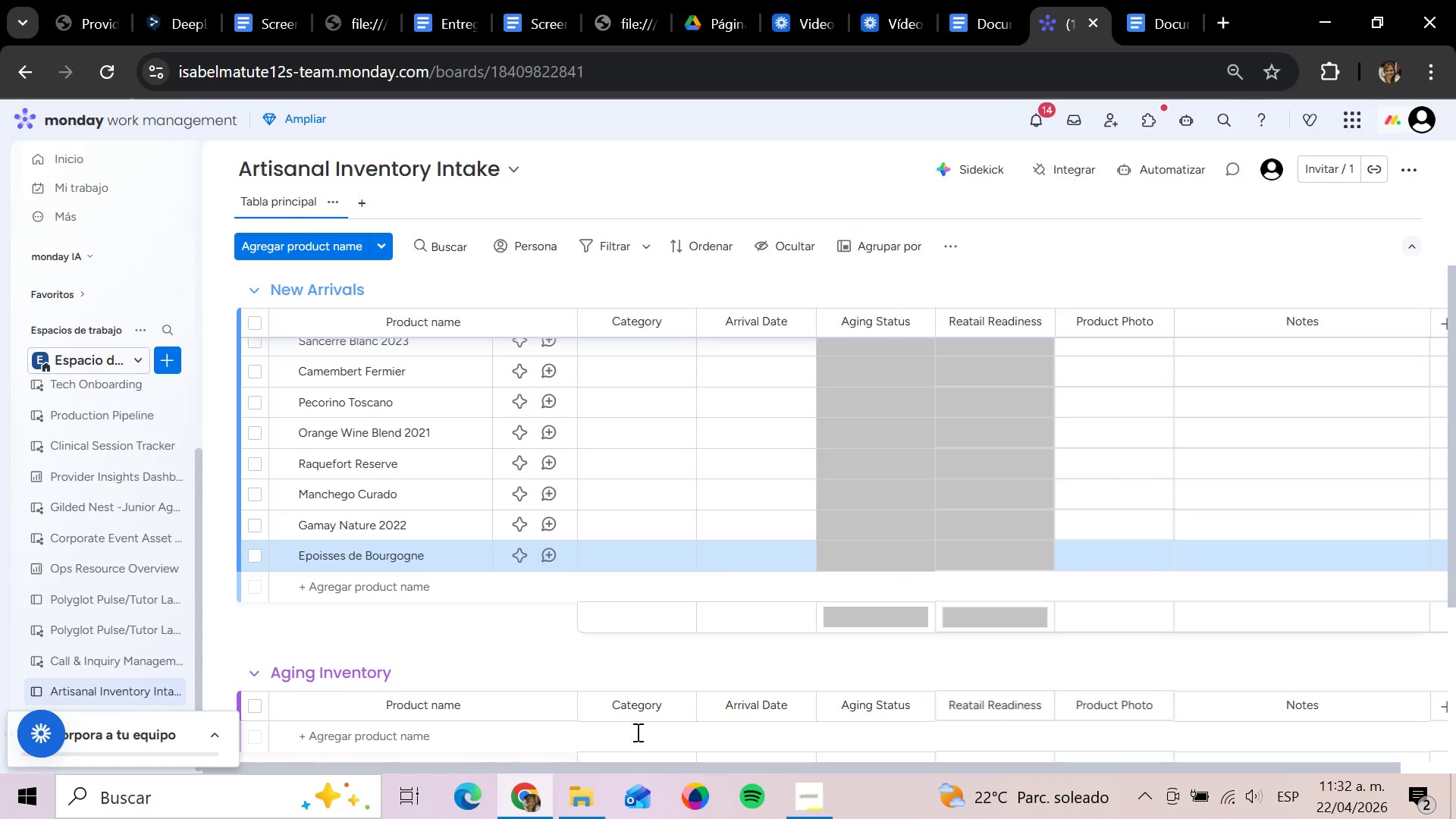 
scroll: coordinate [702, 701], scroll_direction: up, amount: 3.0
 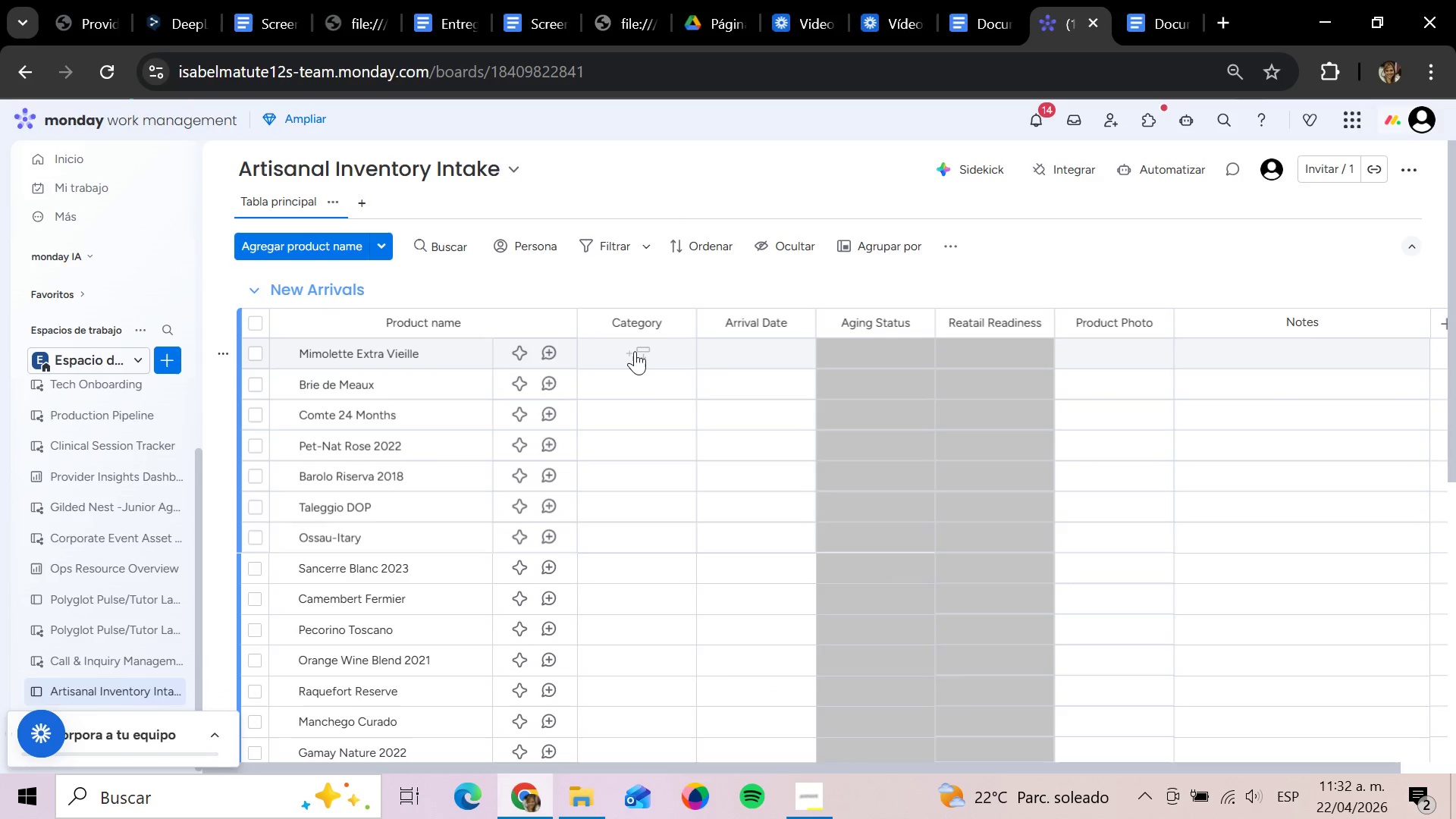 
left_click([635, 351])
 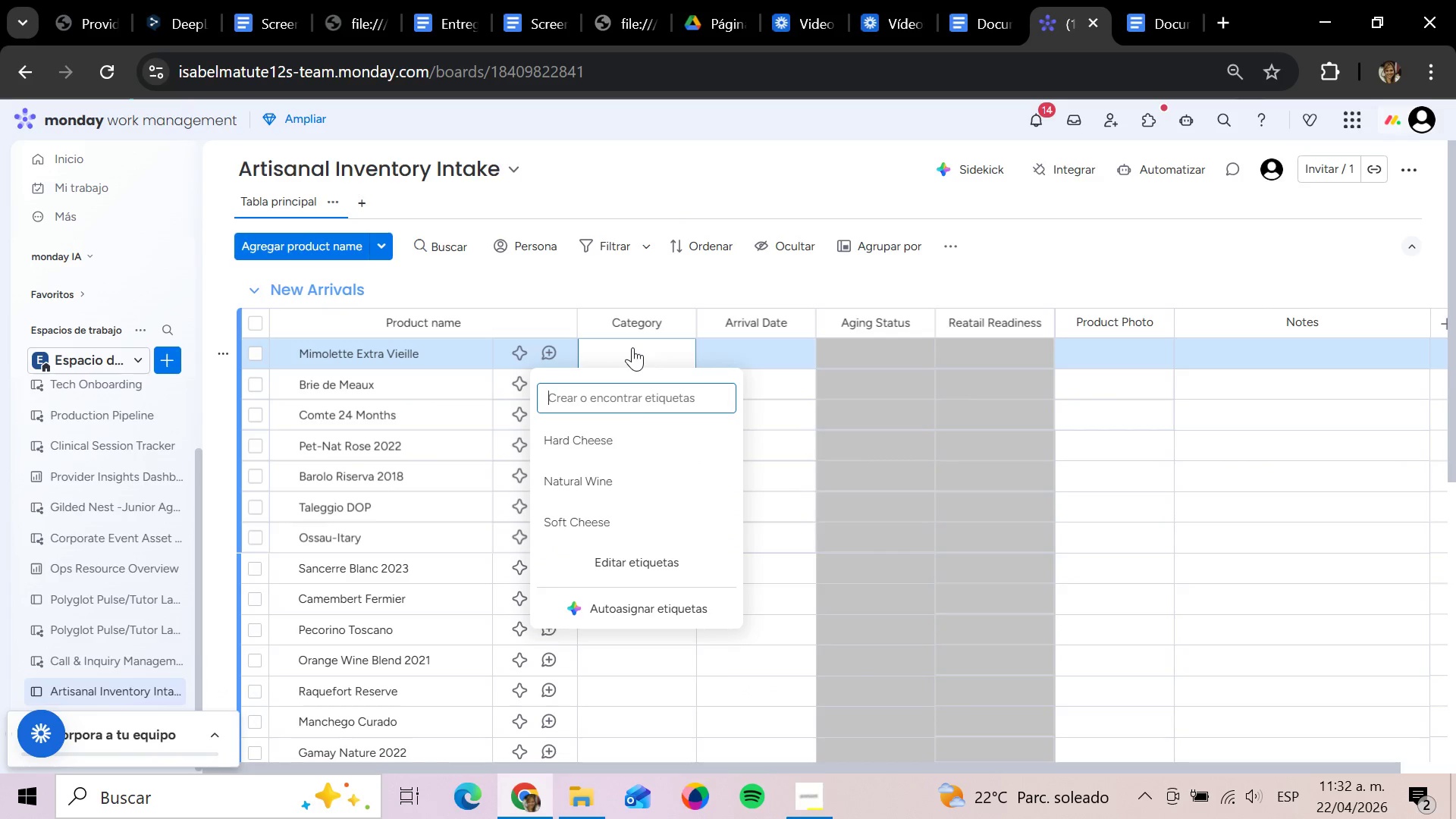 
left_click([606, 436])
 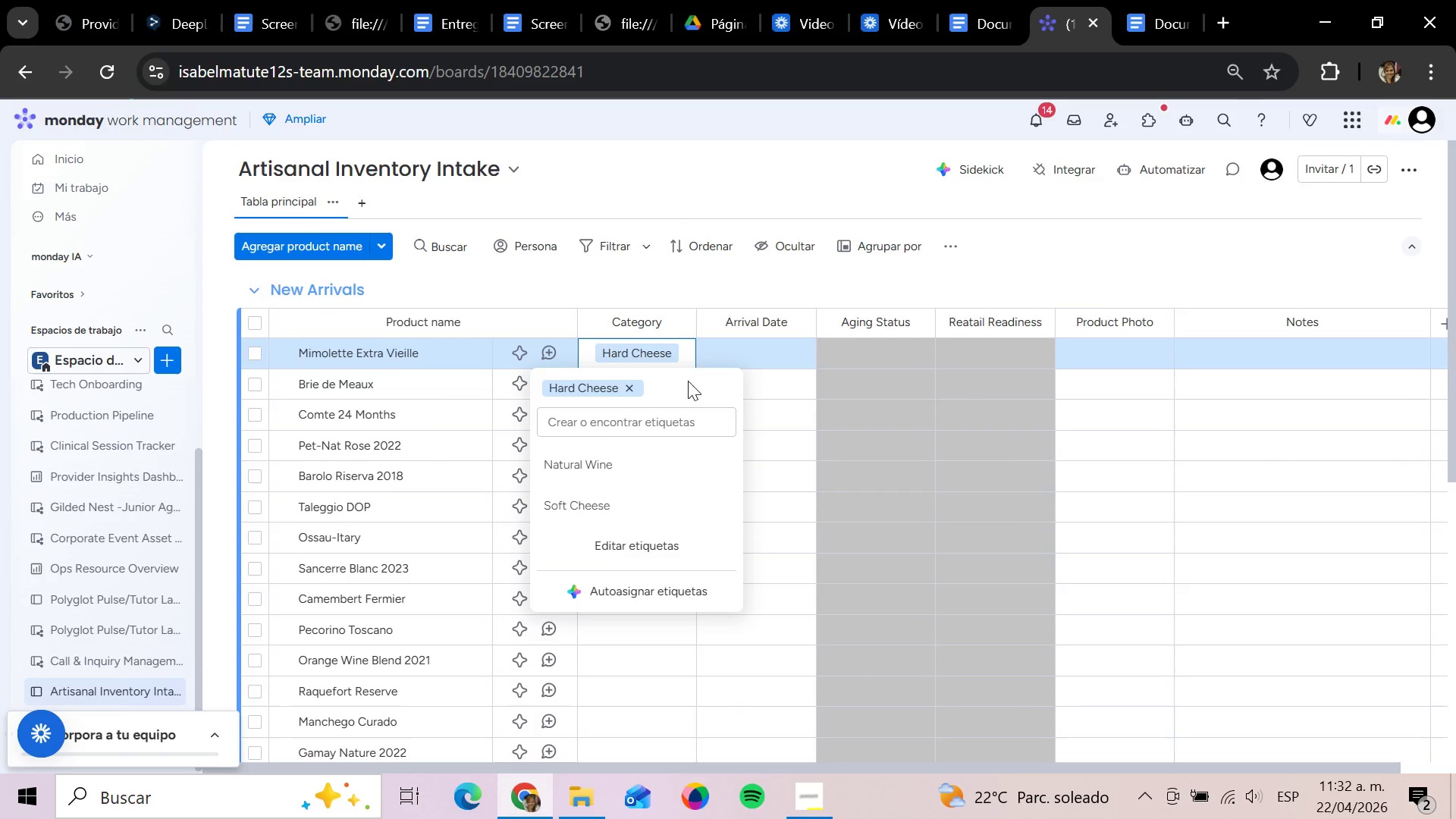 
left_click([755, 349])
 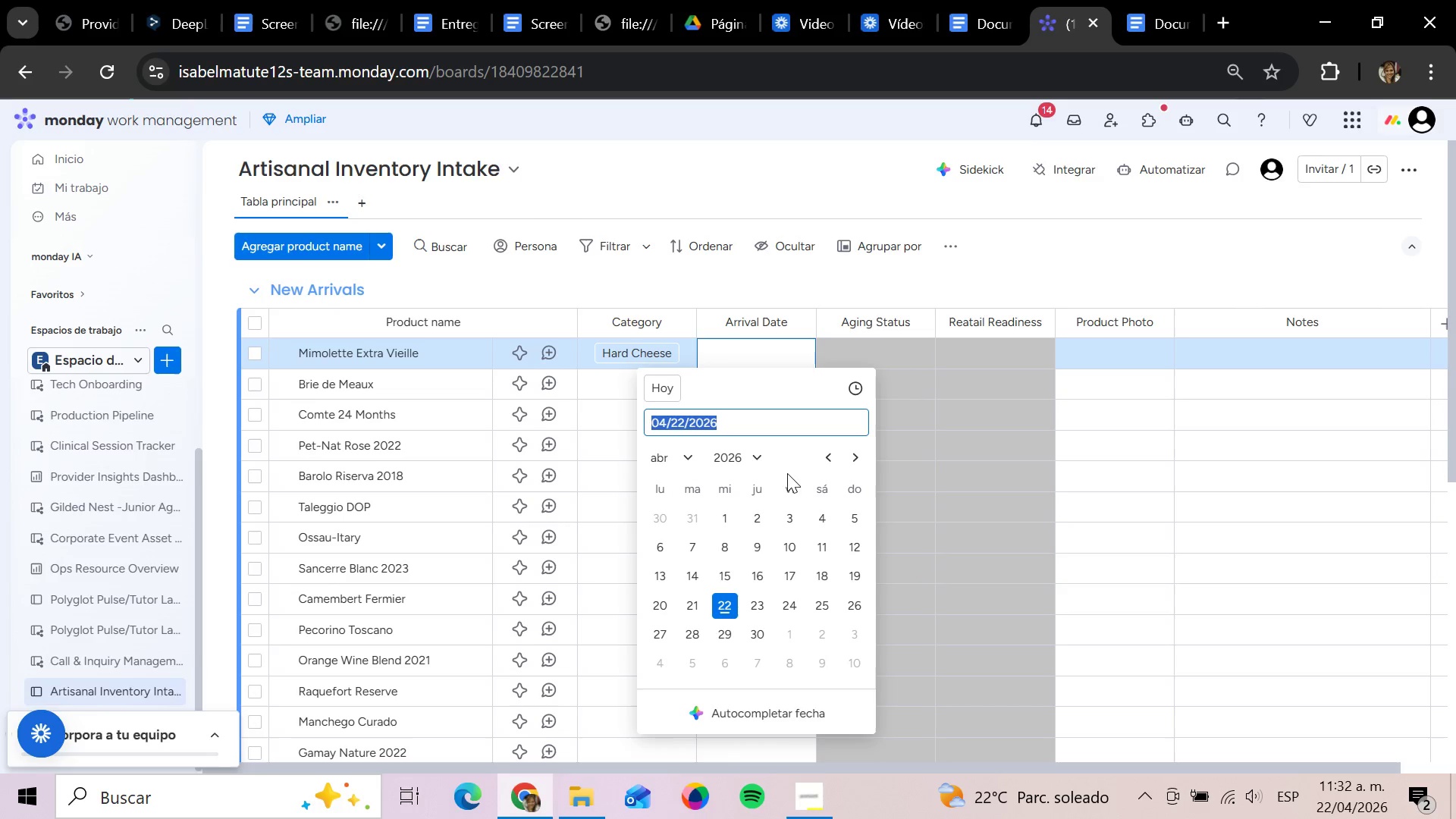 
left_click([863, 451])
 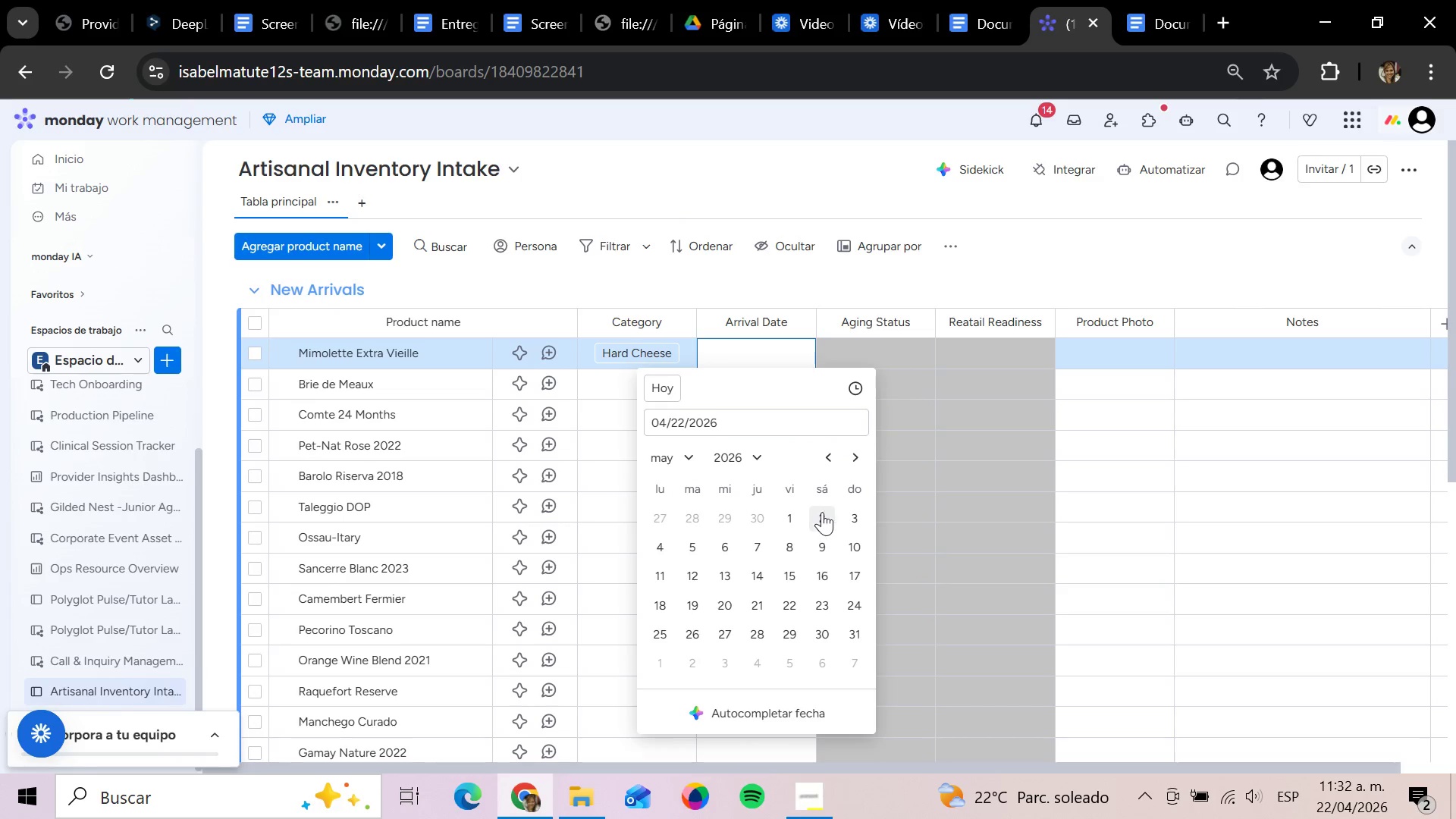 
left_click([823, 512])
 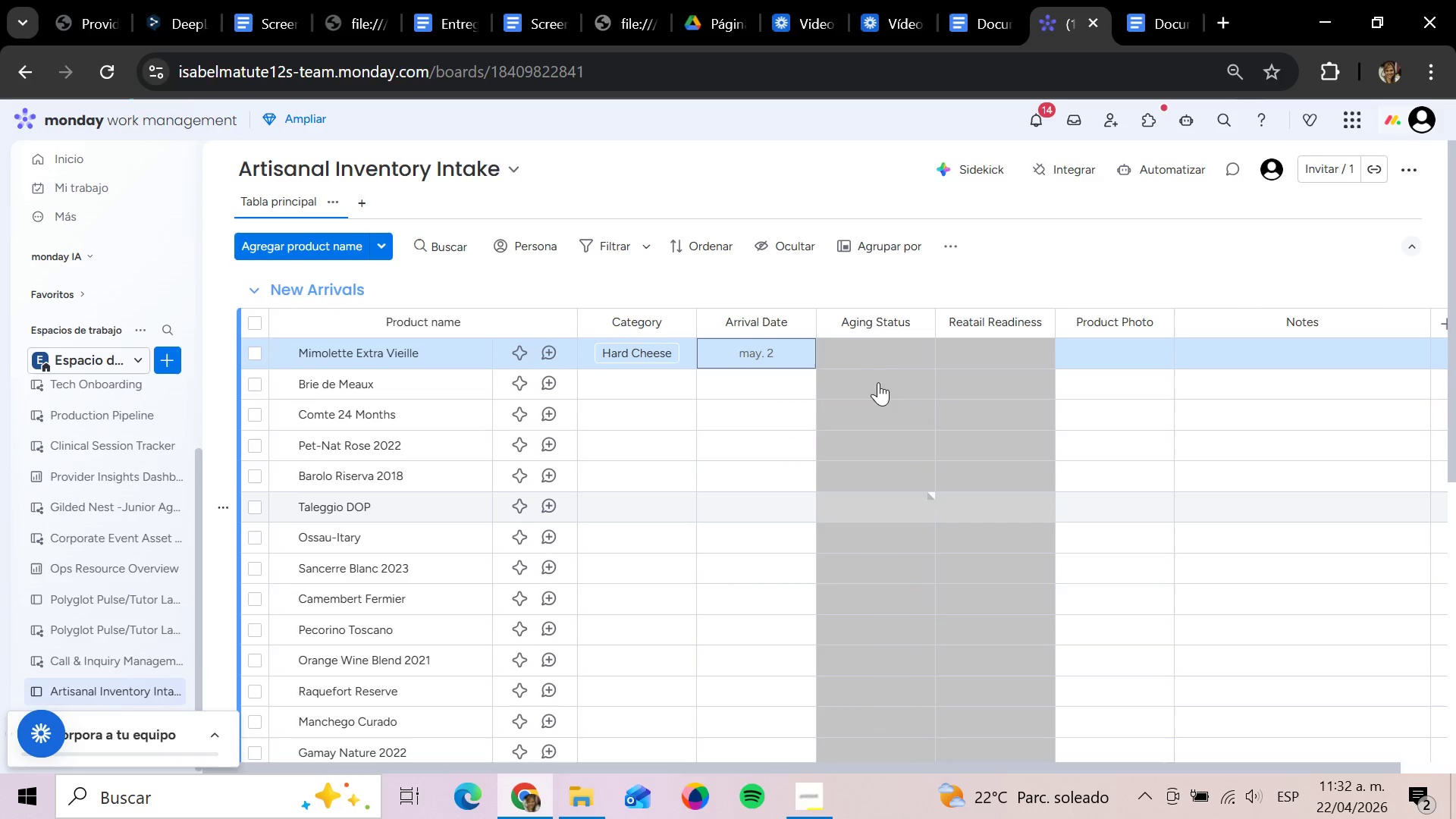 
left_click([887, 336])
 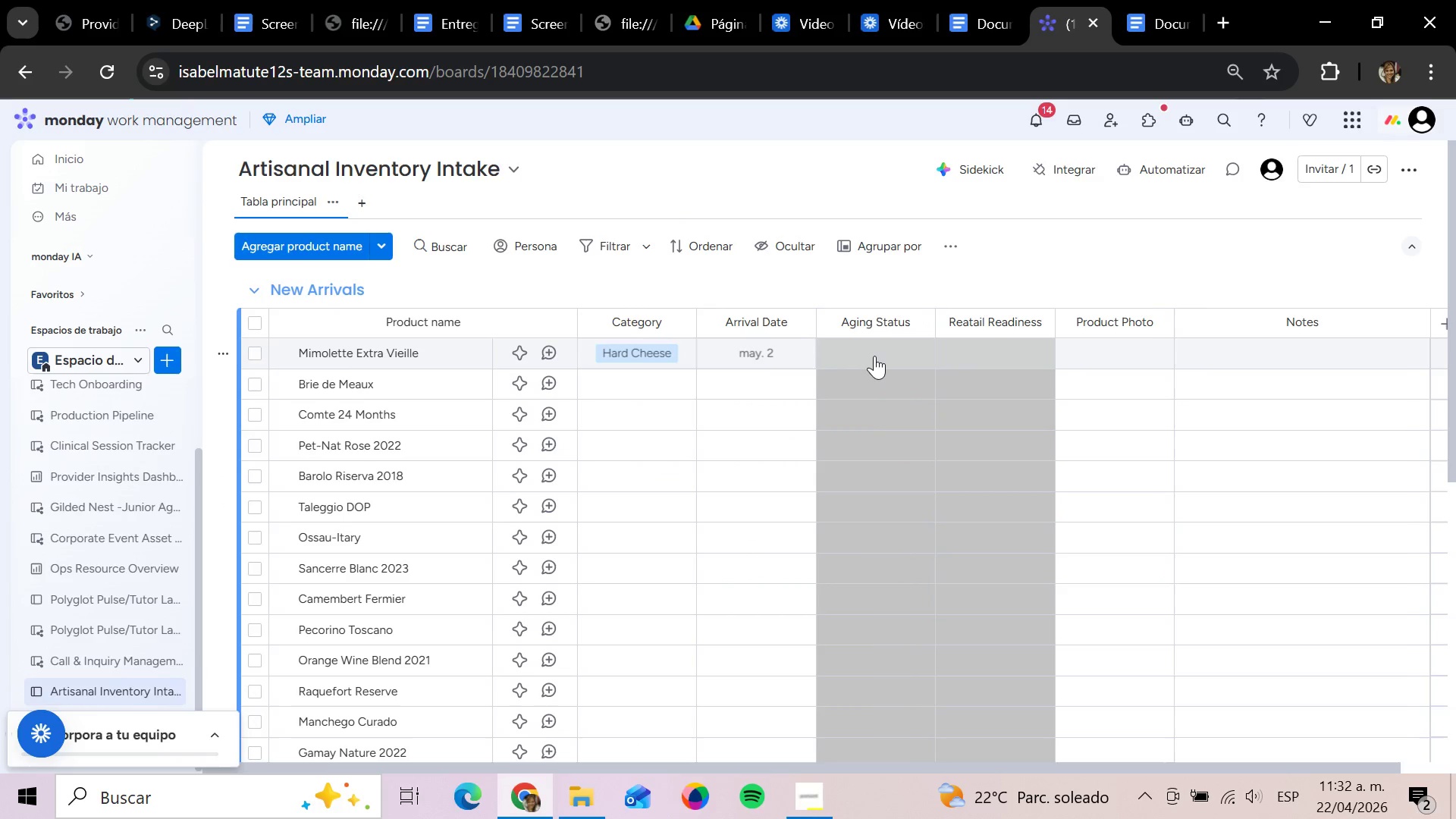 
left_click([874, 356])
 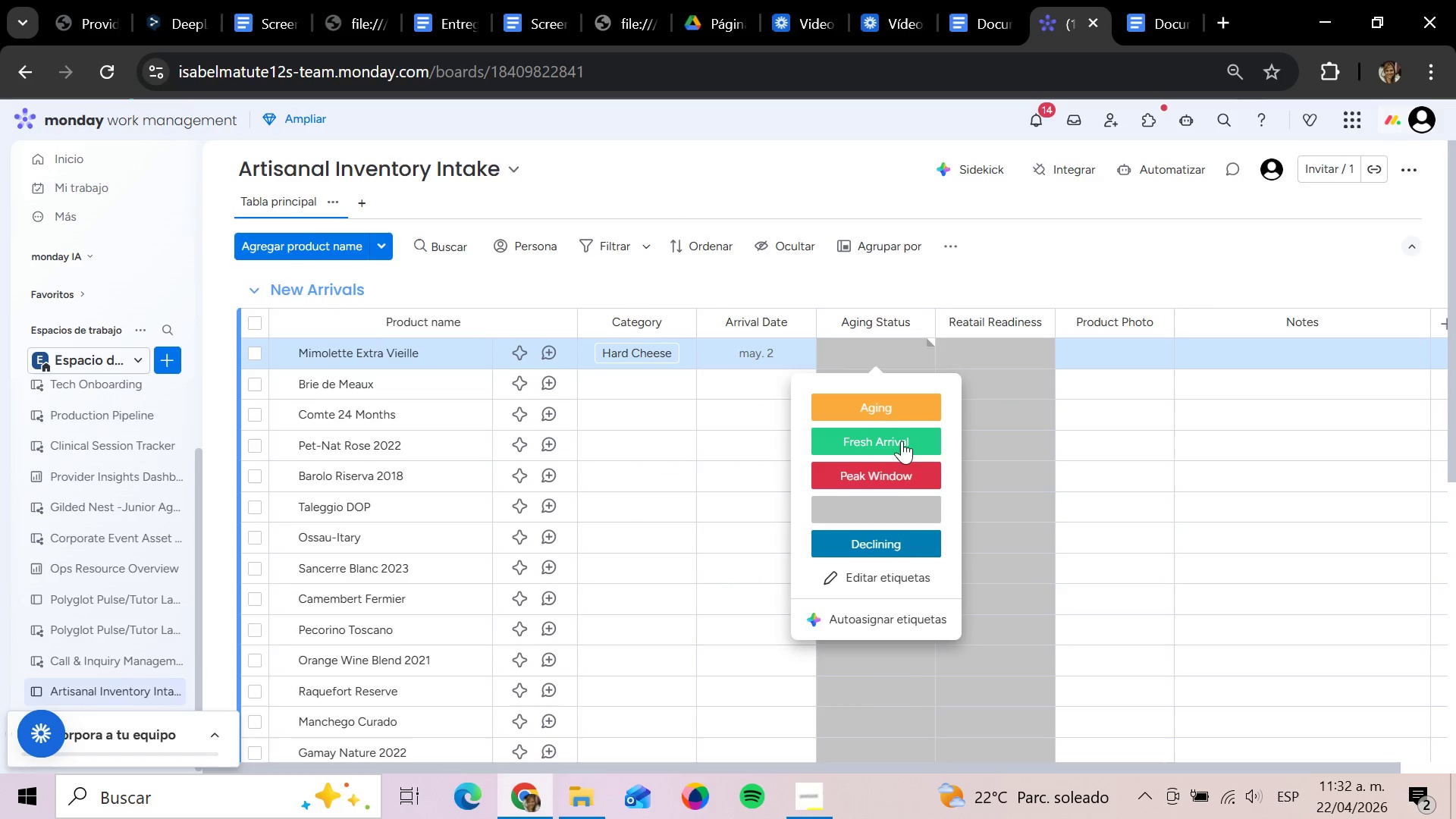 
left_click([908, 471])
 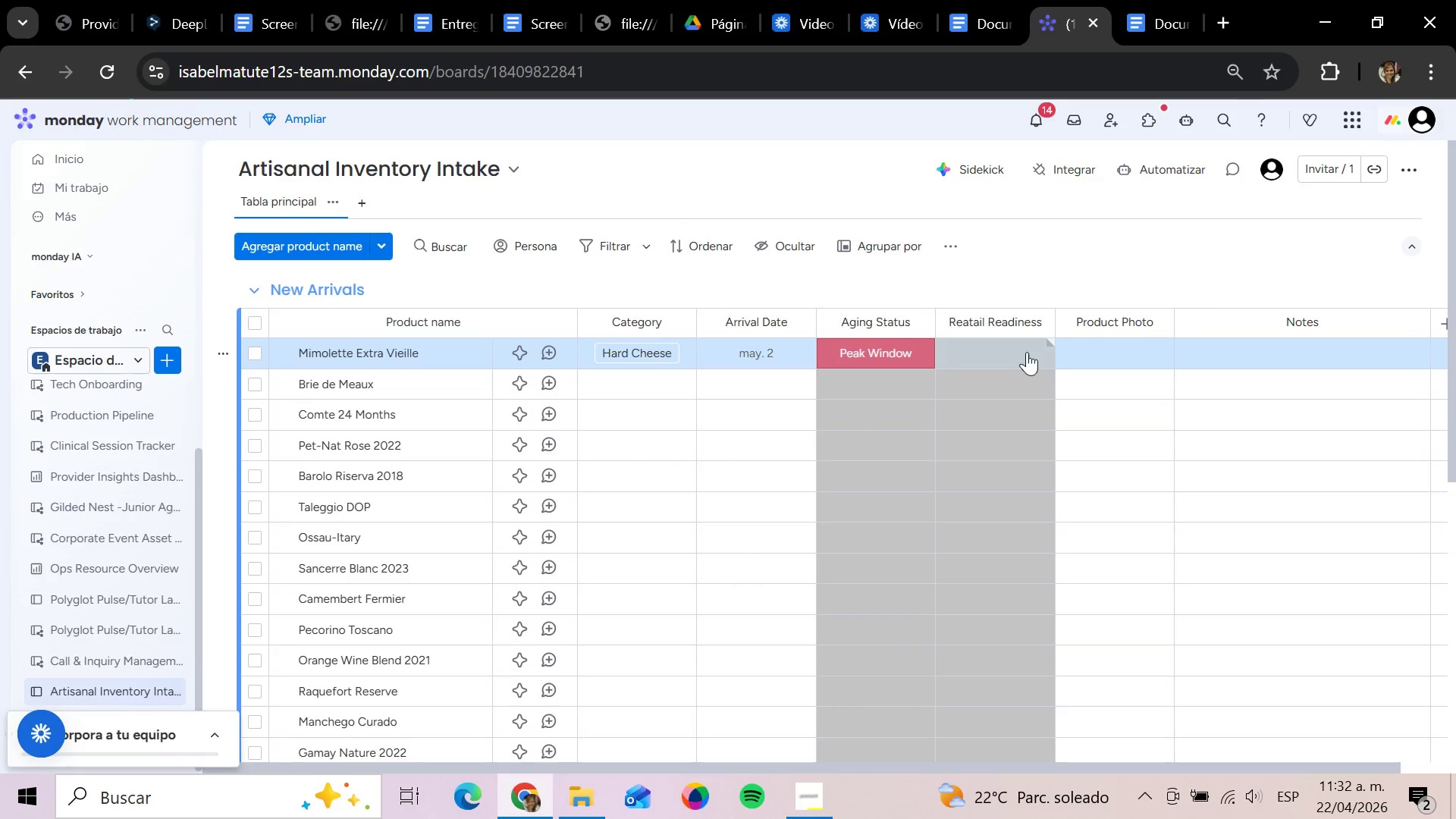 
left_click_drag(start_coordinate=[1025, 351], to_coordinate=[1025, 355])
 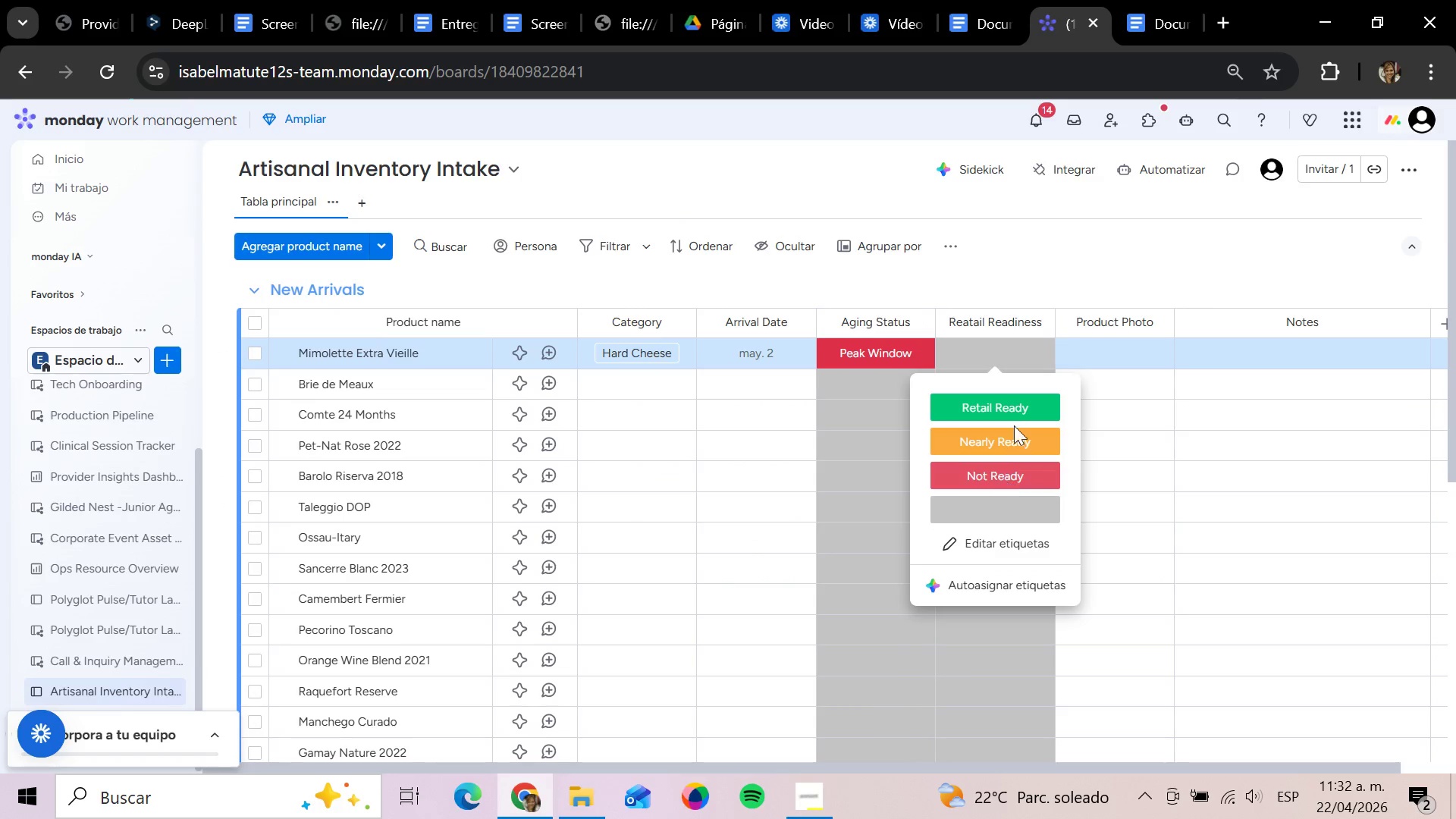 
left_click([1018, 413])
 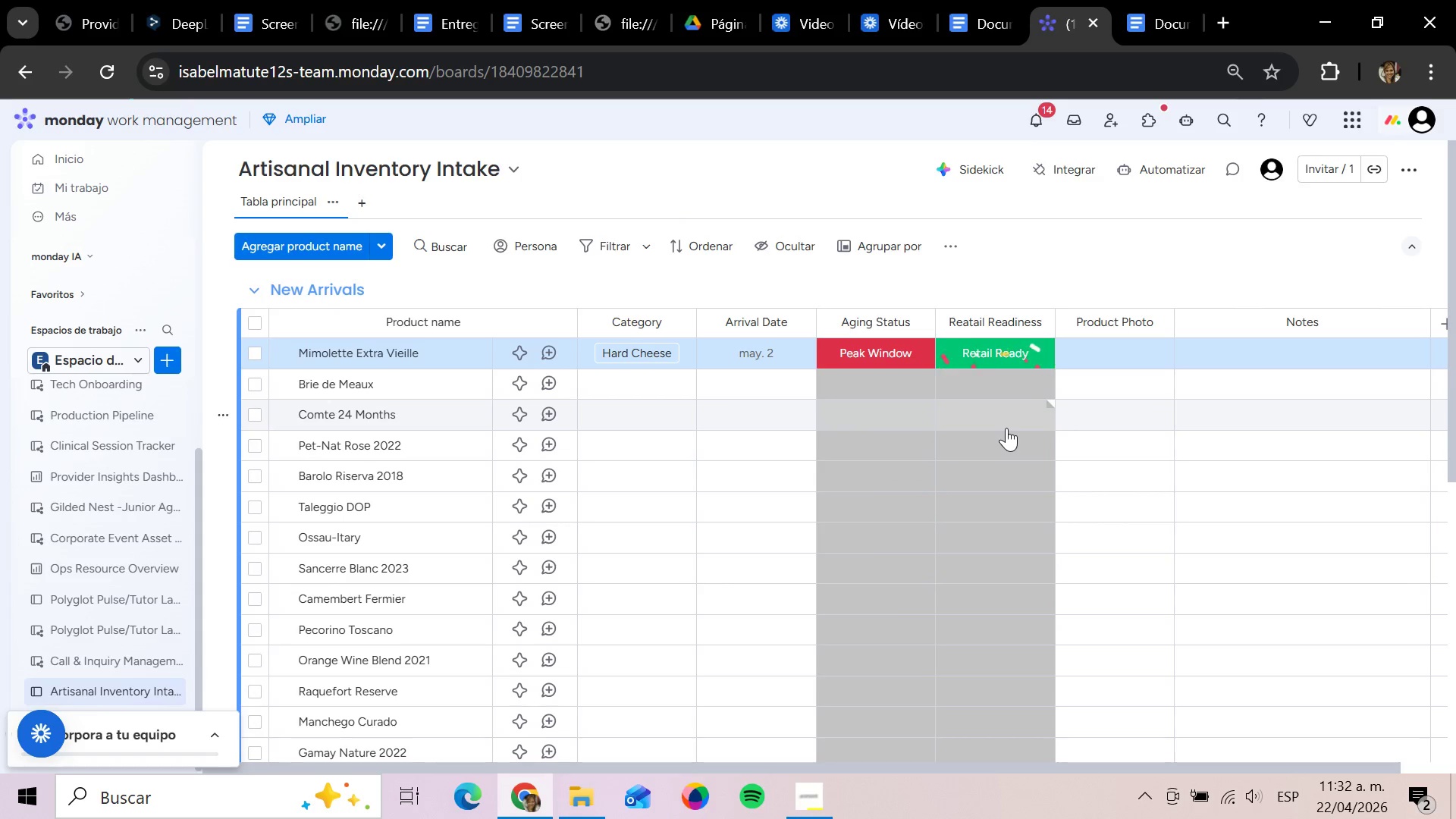 
left_click([1125, 357])
 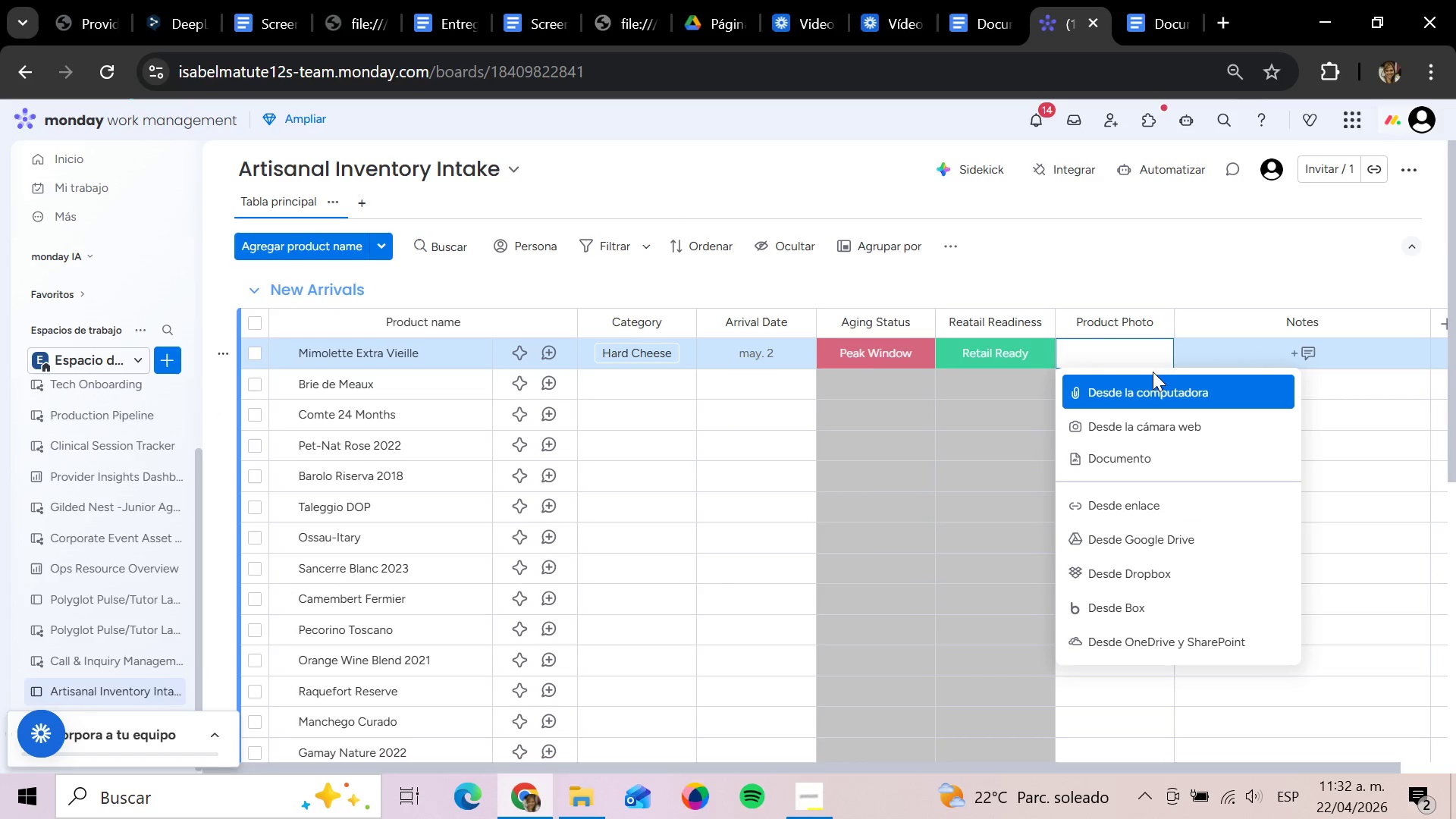 
wait(7.67)
 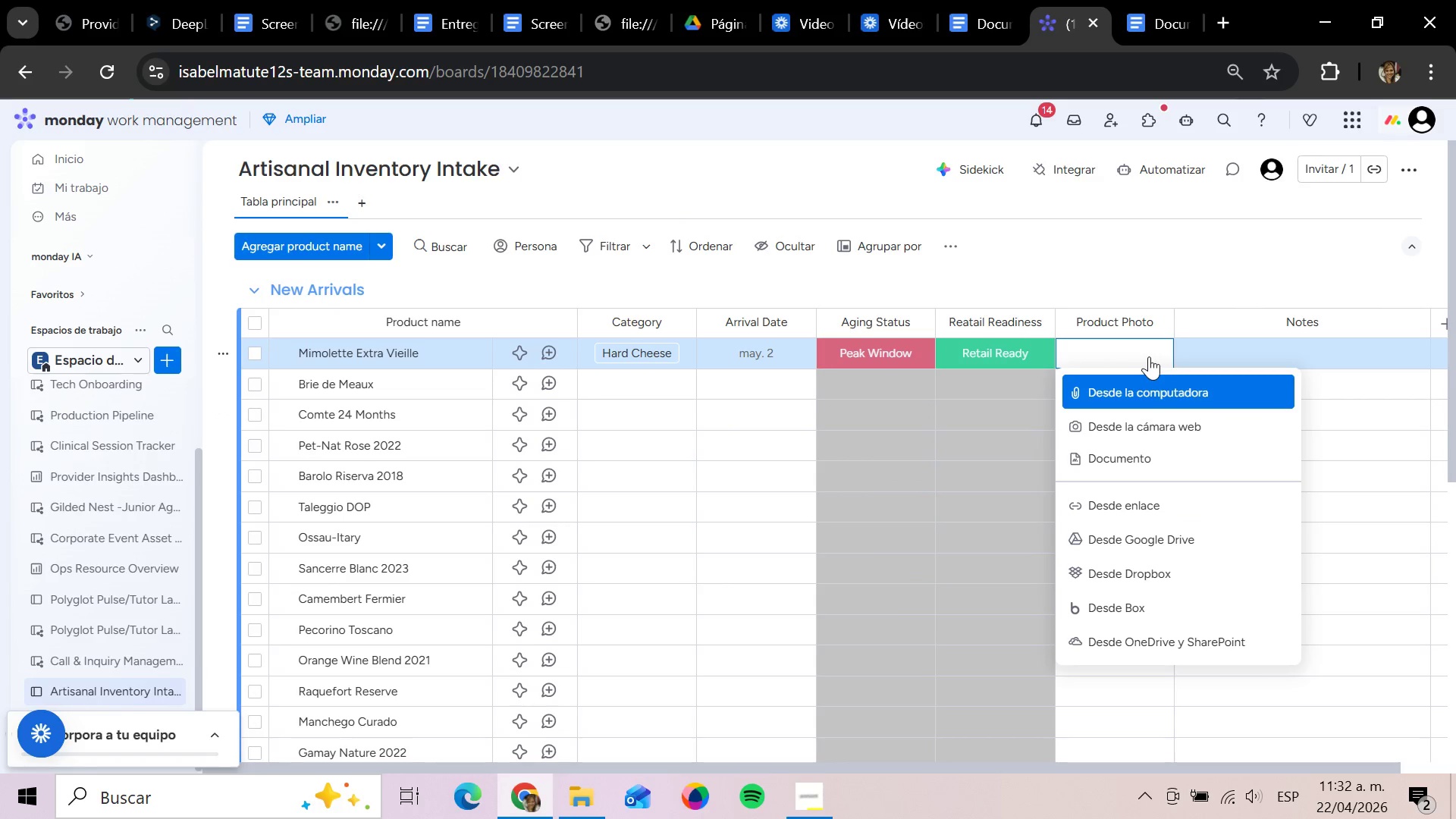 
scroll: coordinate [791, 423], scroll_direction: down, amount: 3.0
 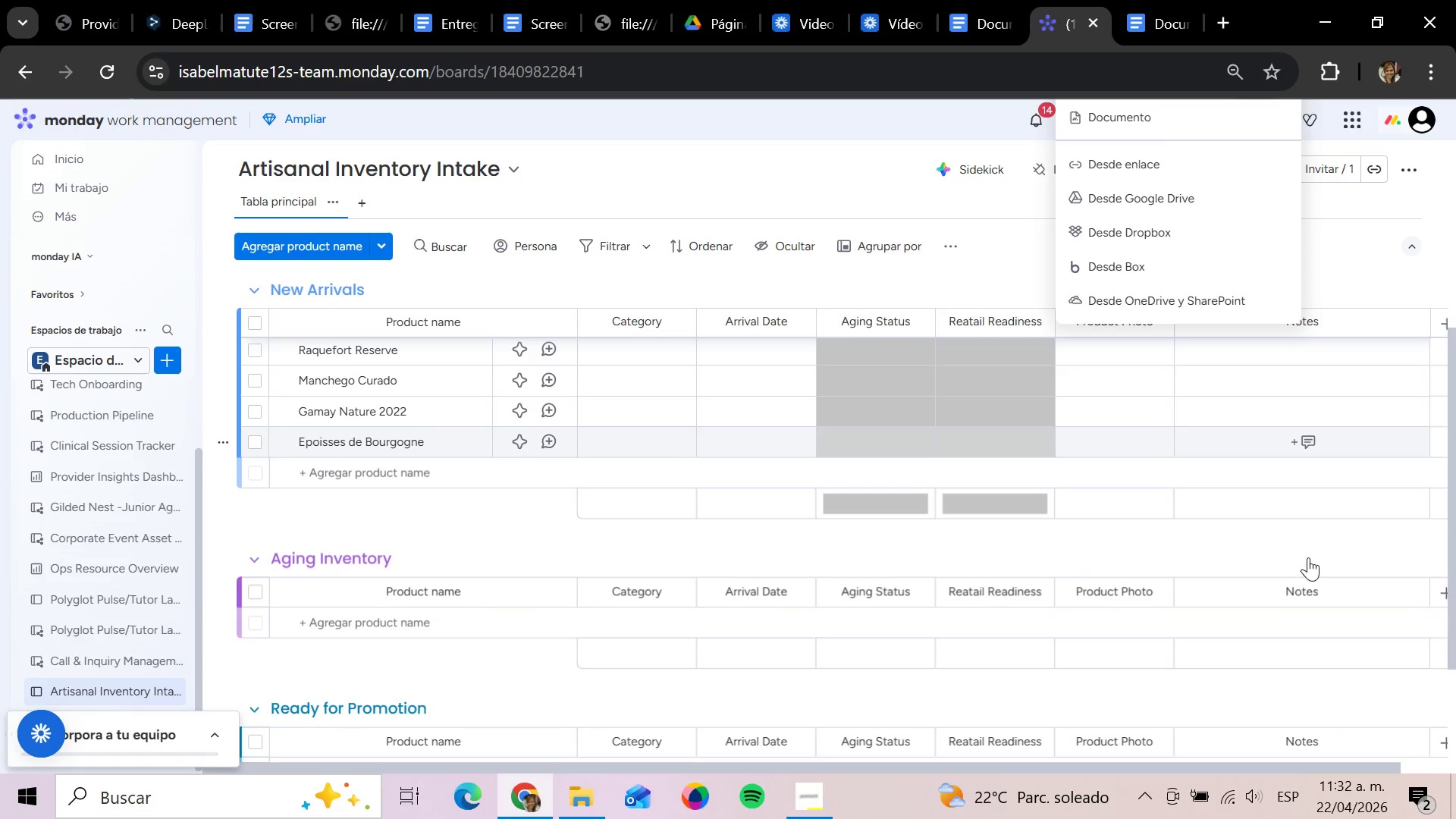 
scroll: coordinate [1299, 567], scroll_direction: up, amount: 5.0
 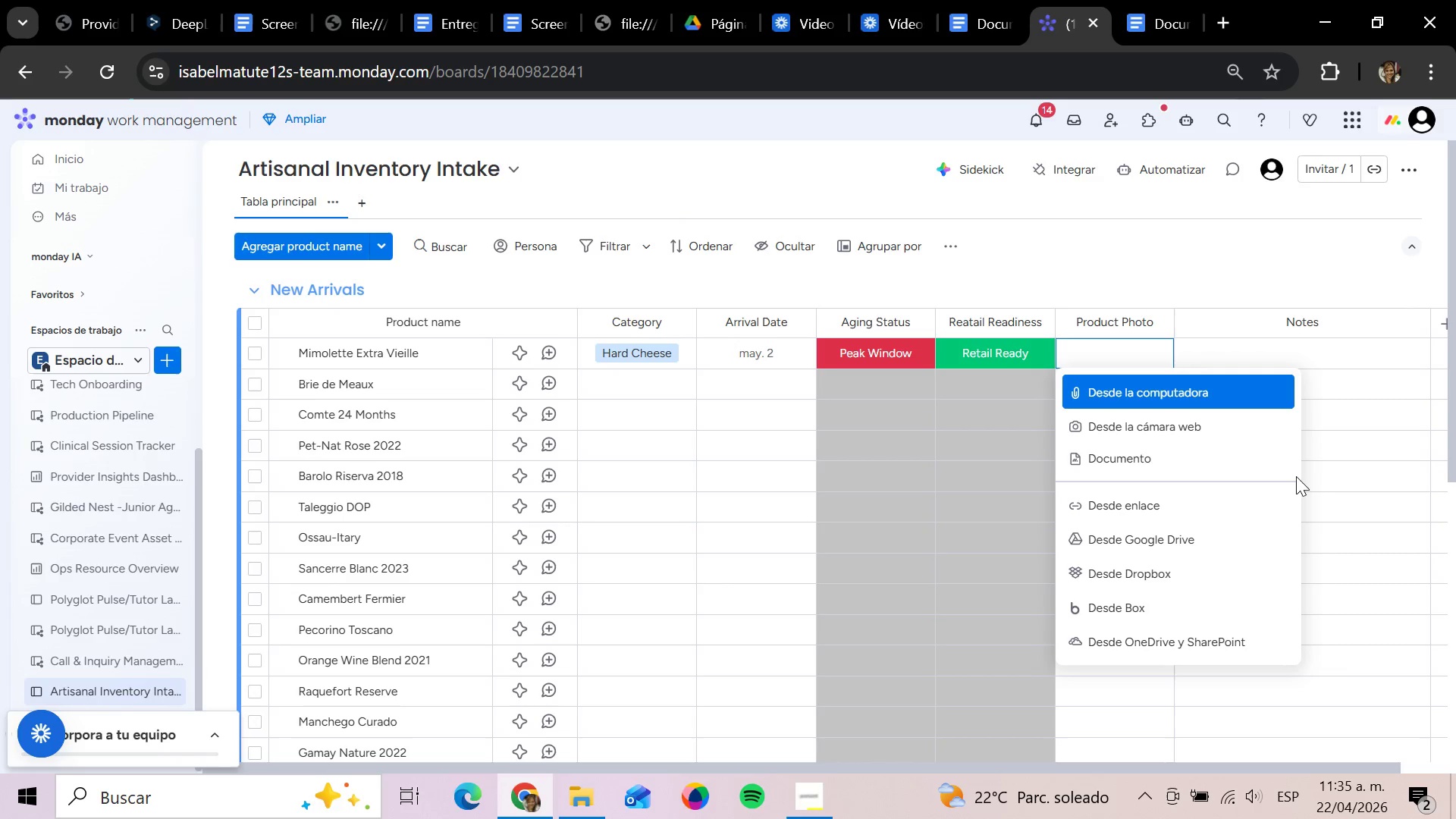 
wait(145.36)
 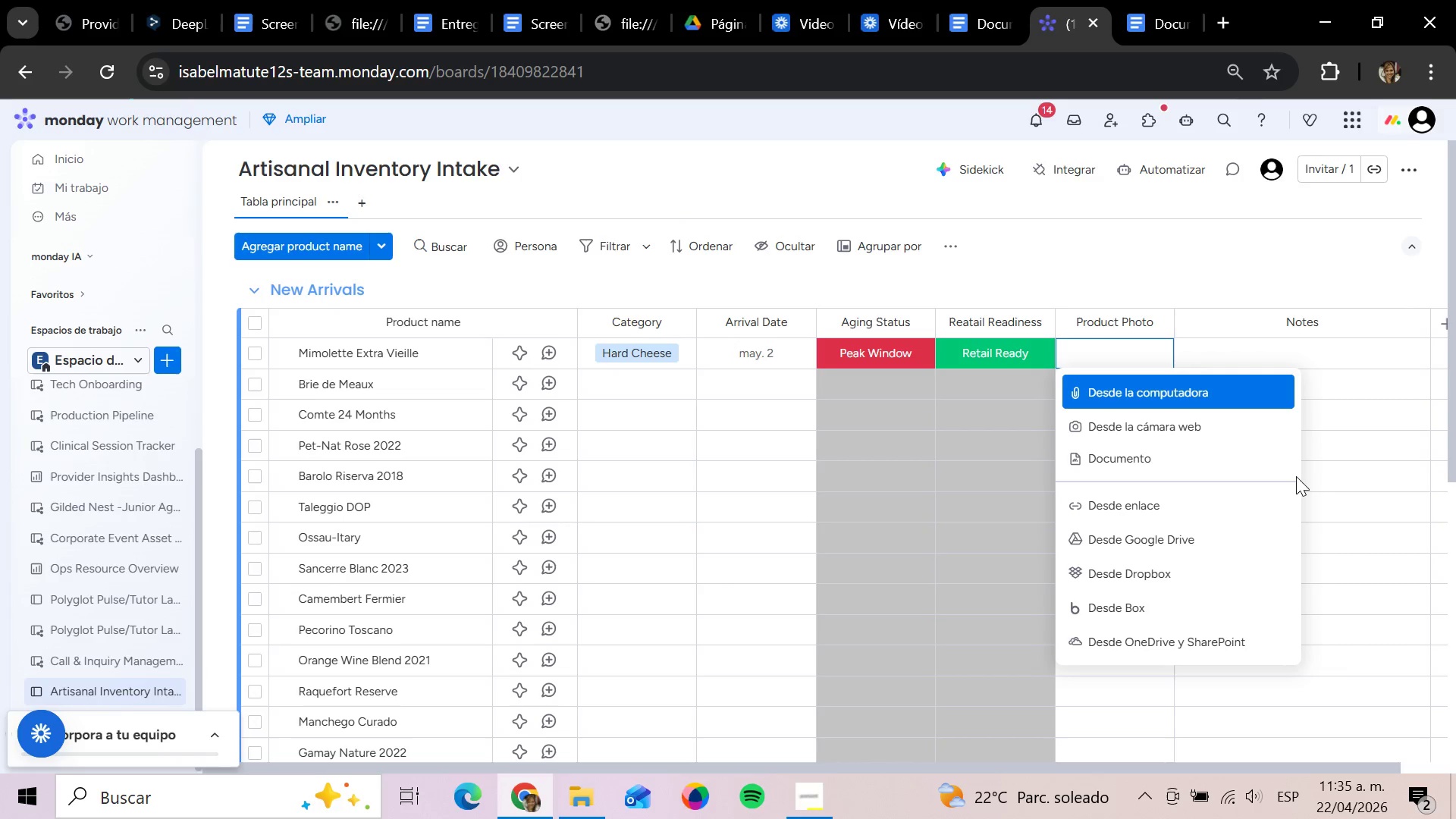 
left_click([873, 362])
 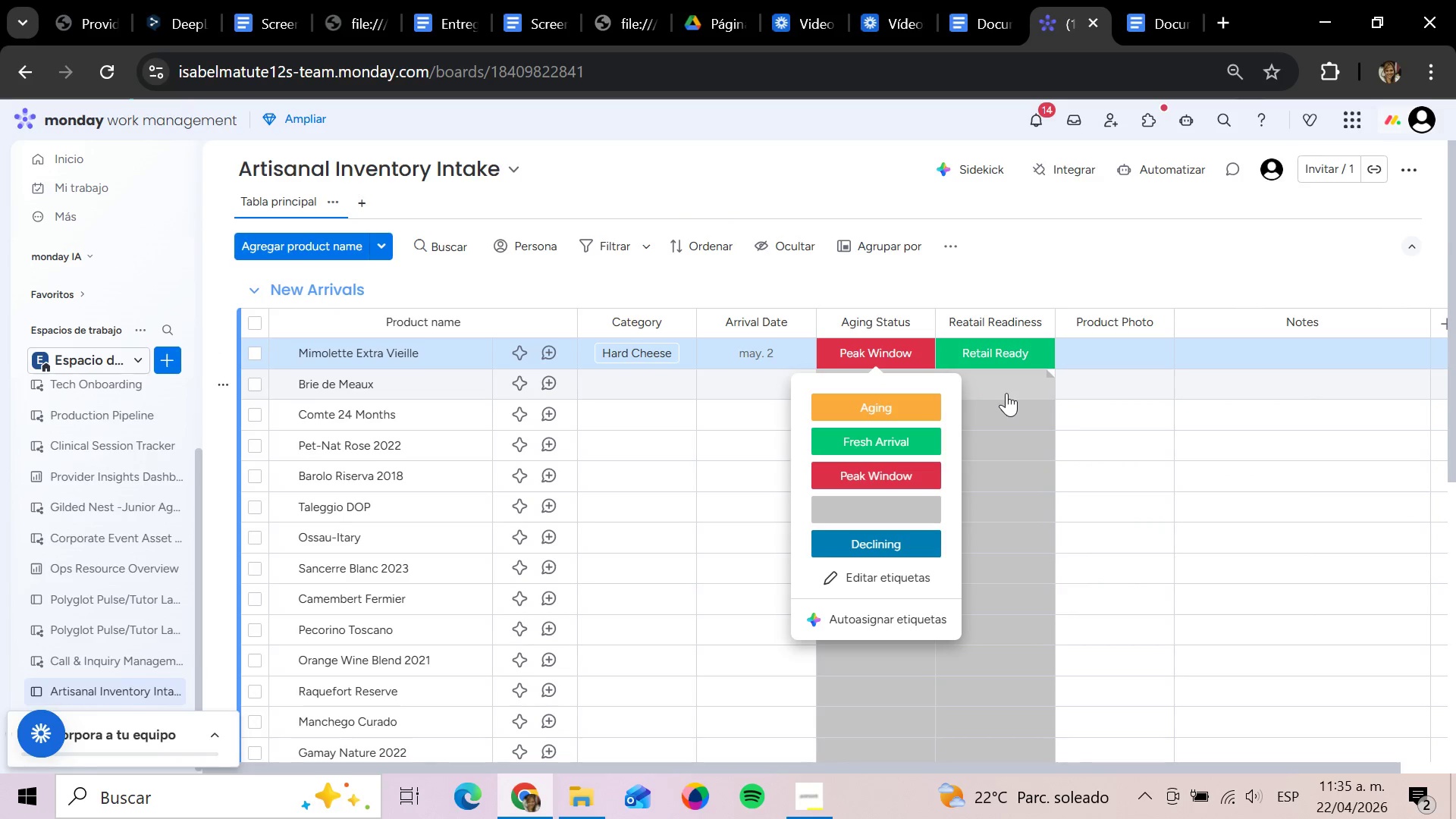 
wait(5.16)
 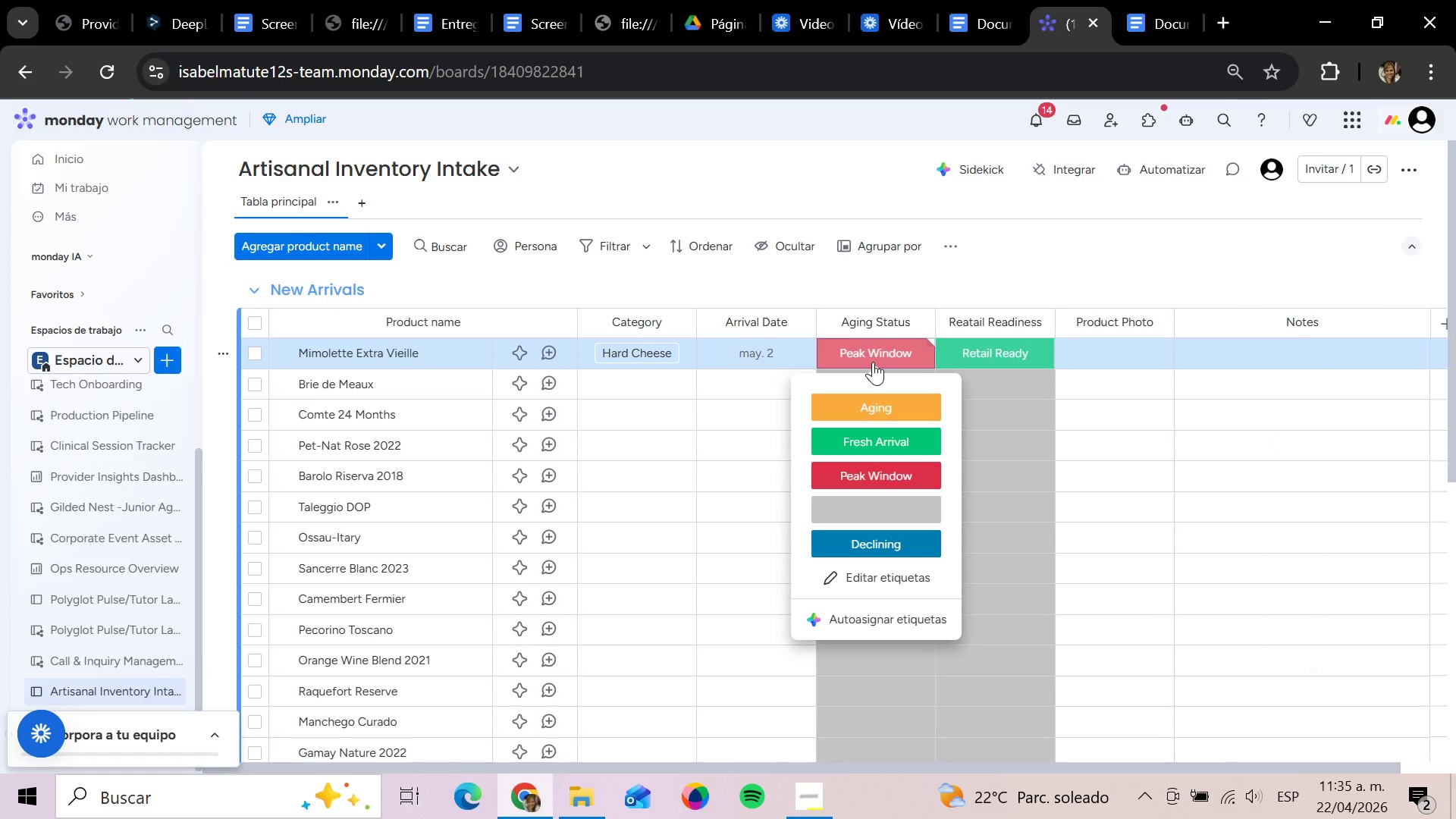 
scroll: coordinate [1166, 161], scroll_direction: up, amount: 1.0
 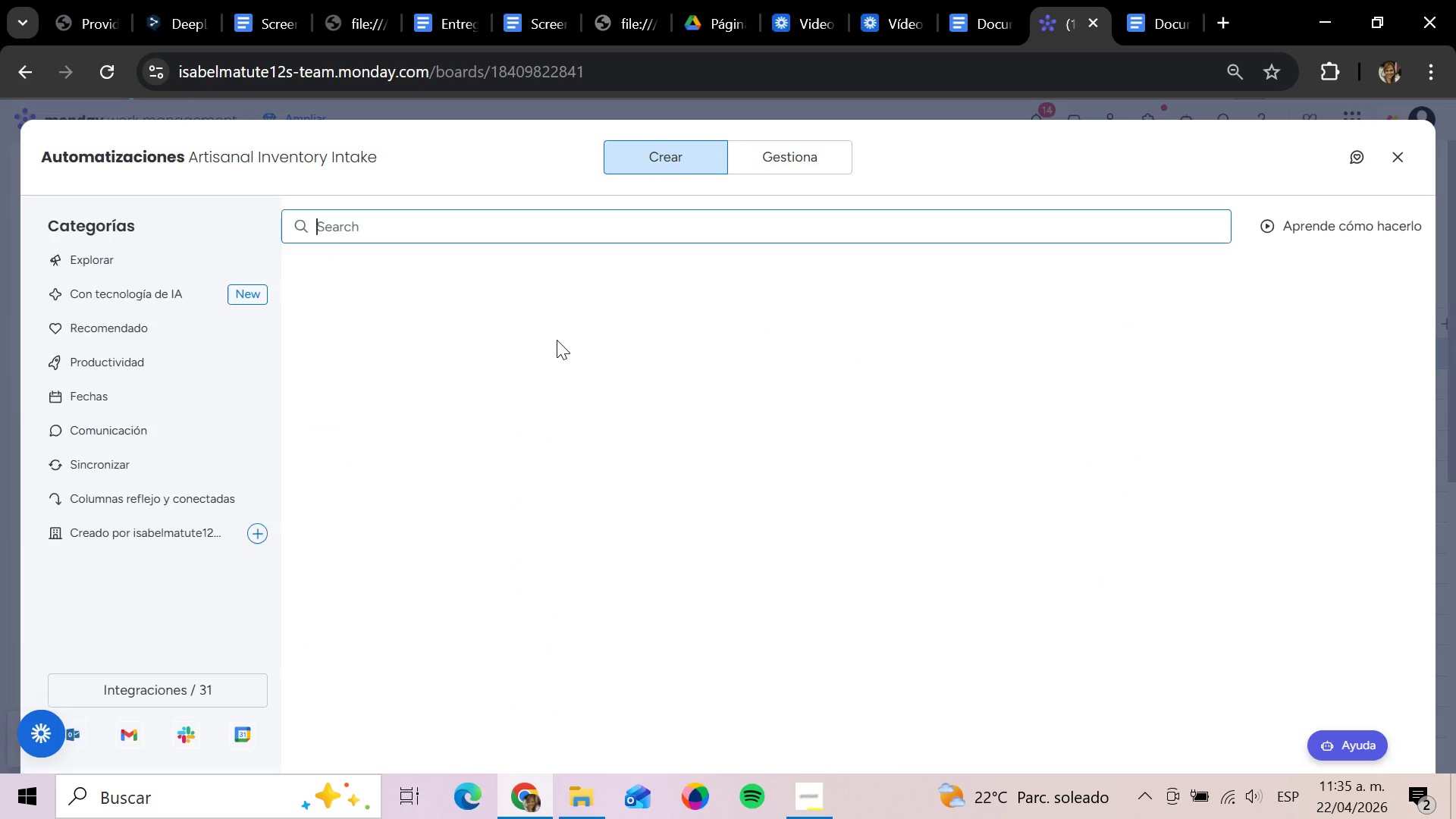 
left_click([484, 389])
 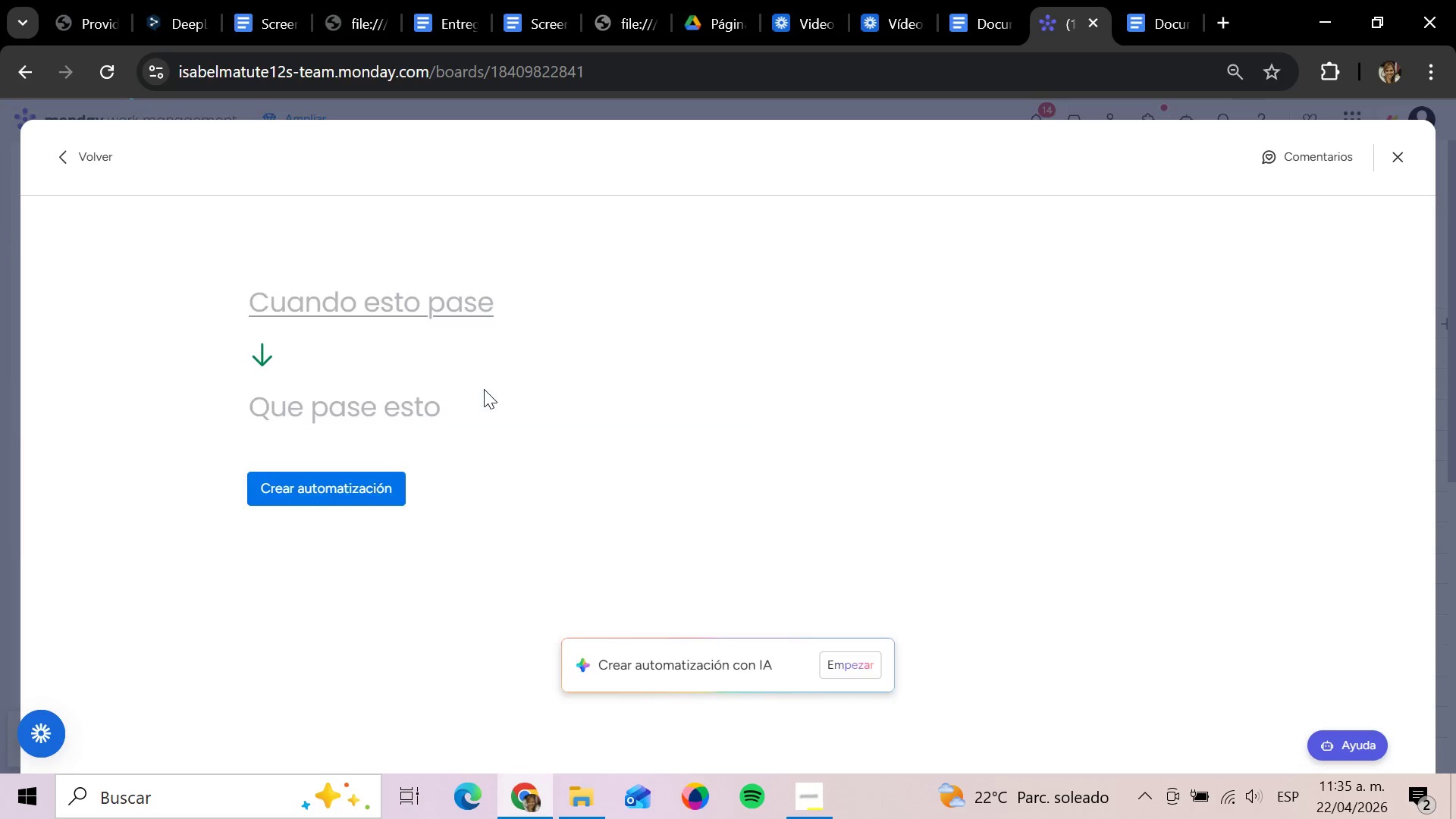 
left_click([342, 297])
 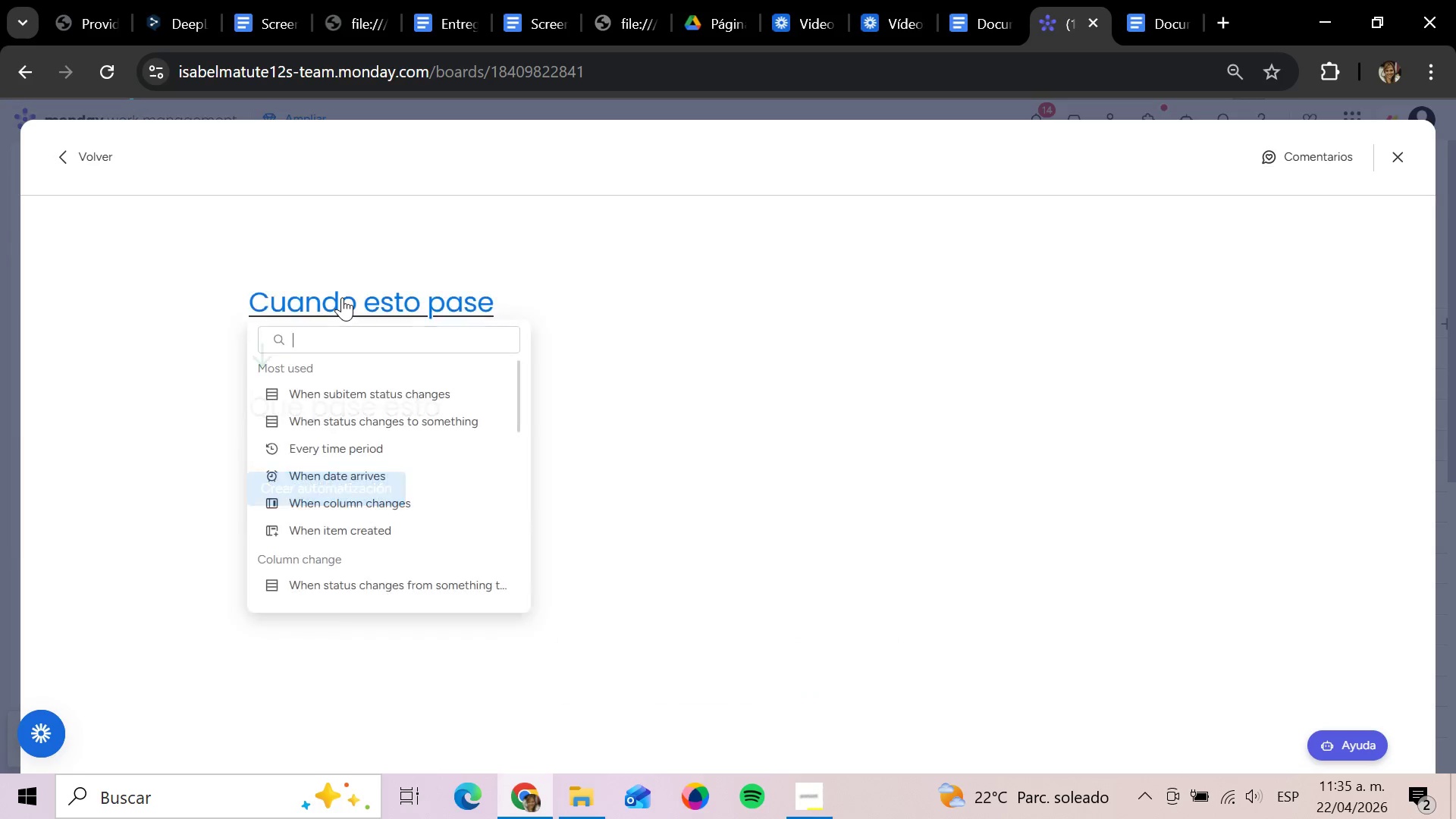 
key(W)
 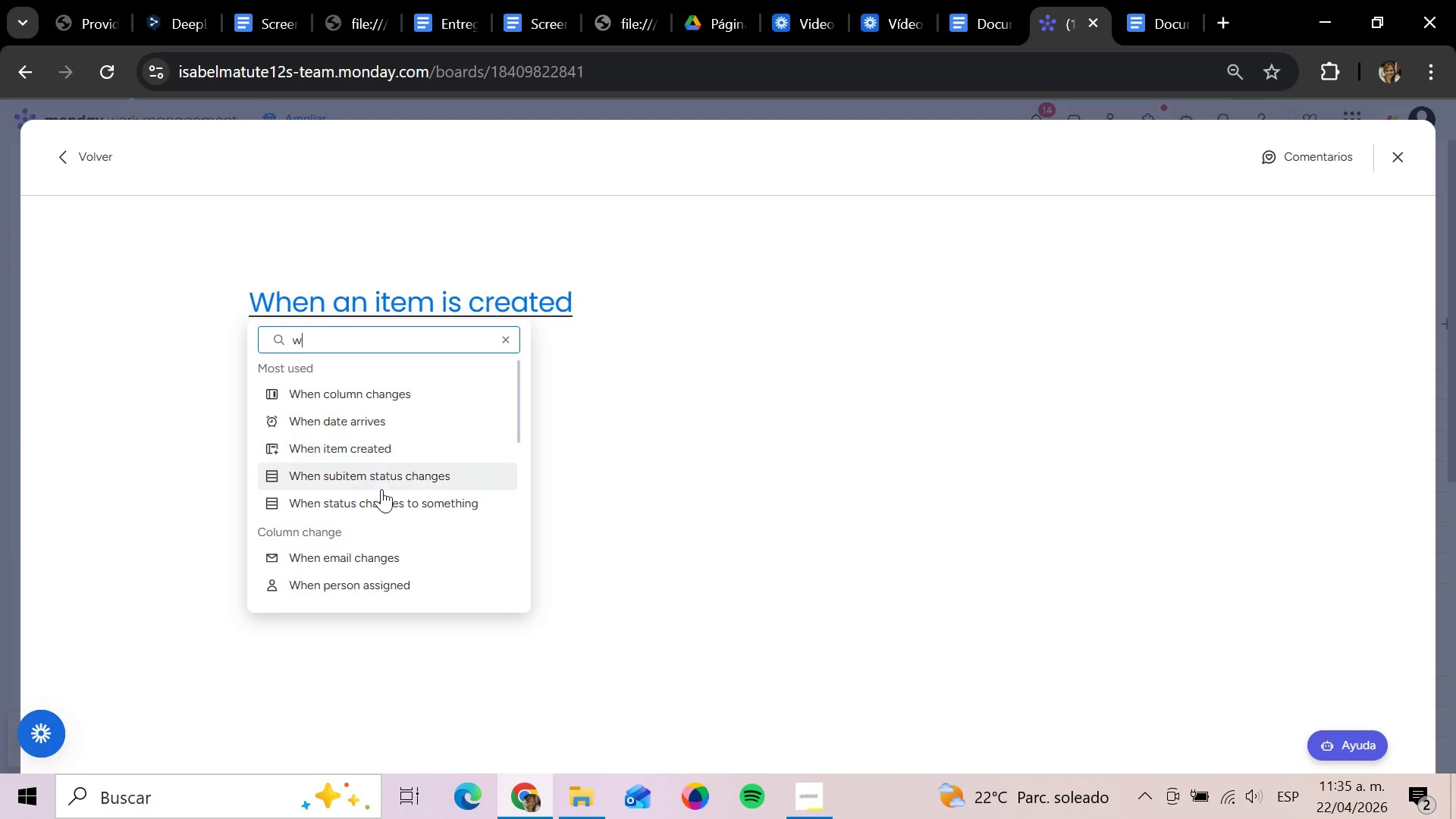 
left_click([391, 504])
 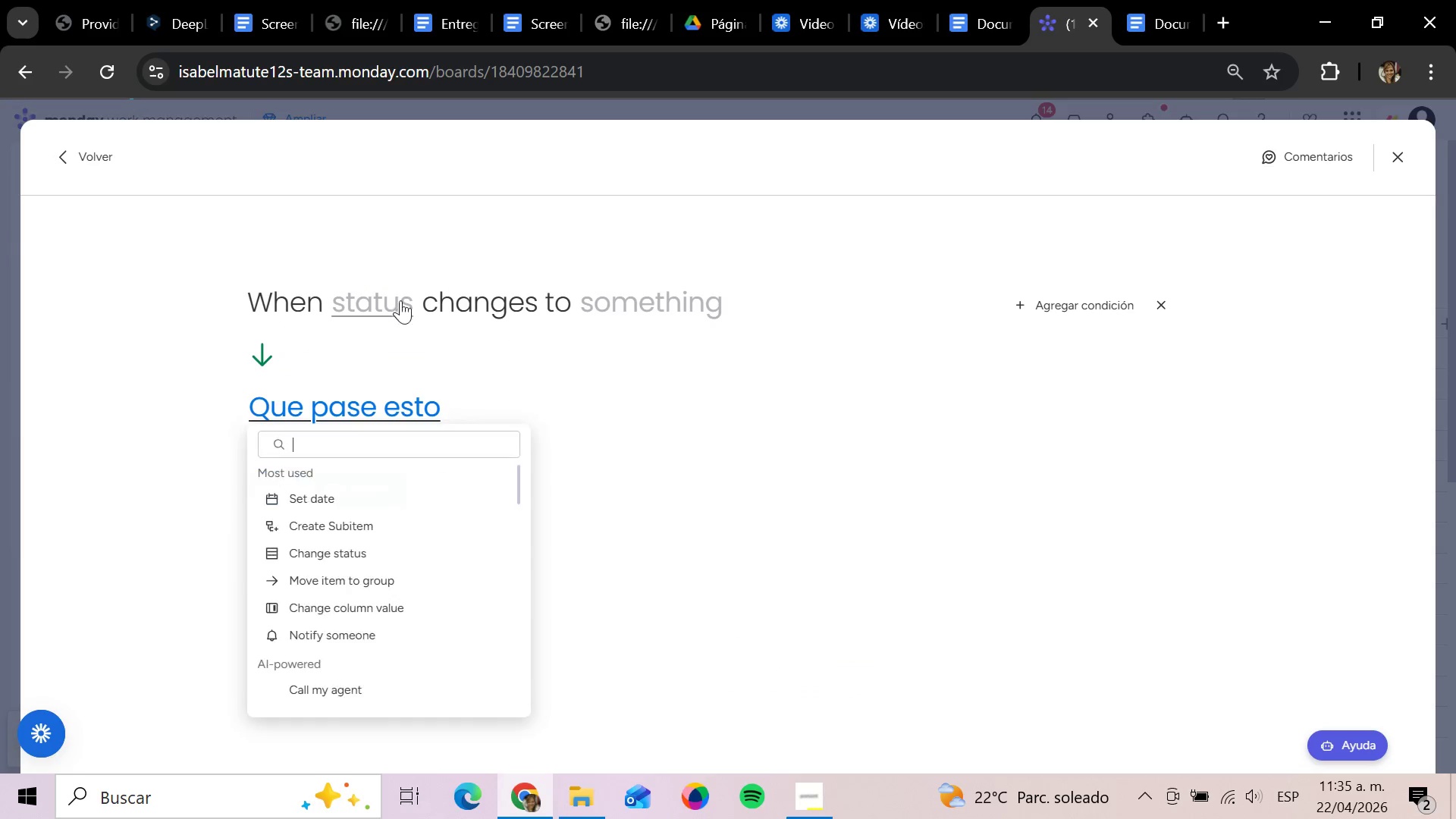 
left_click([388, 294])
 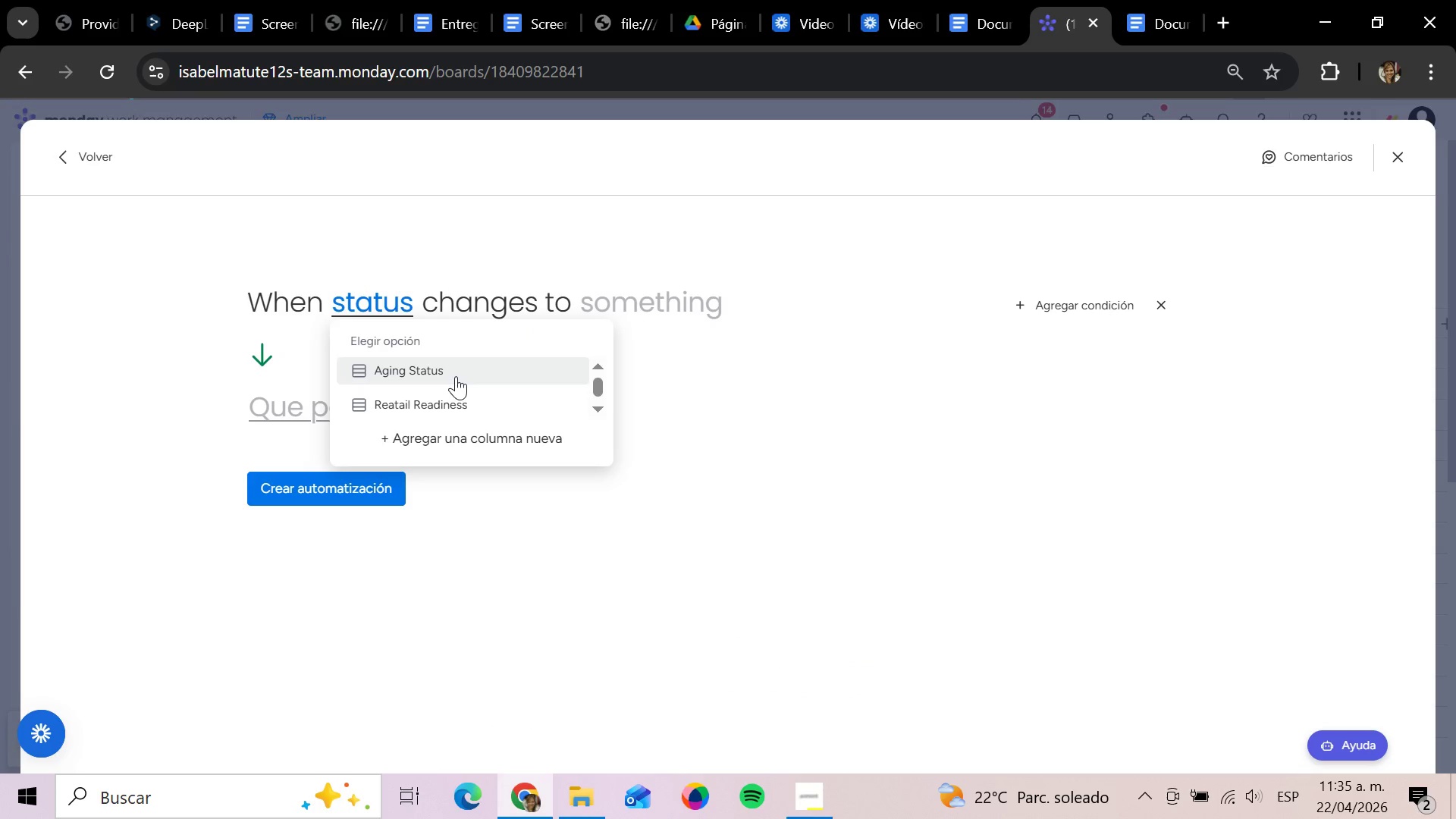 
left_click([456, 376])
 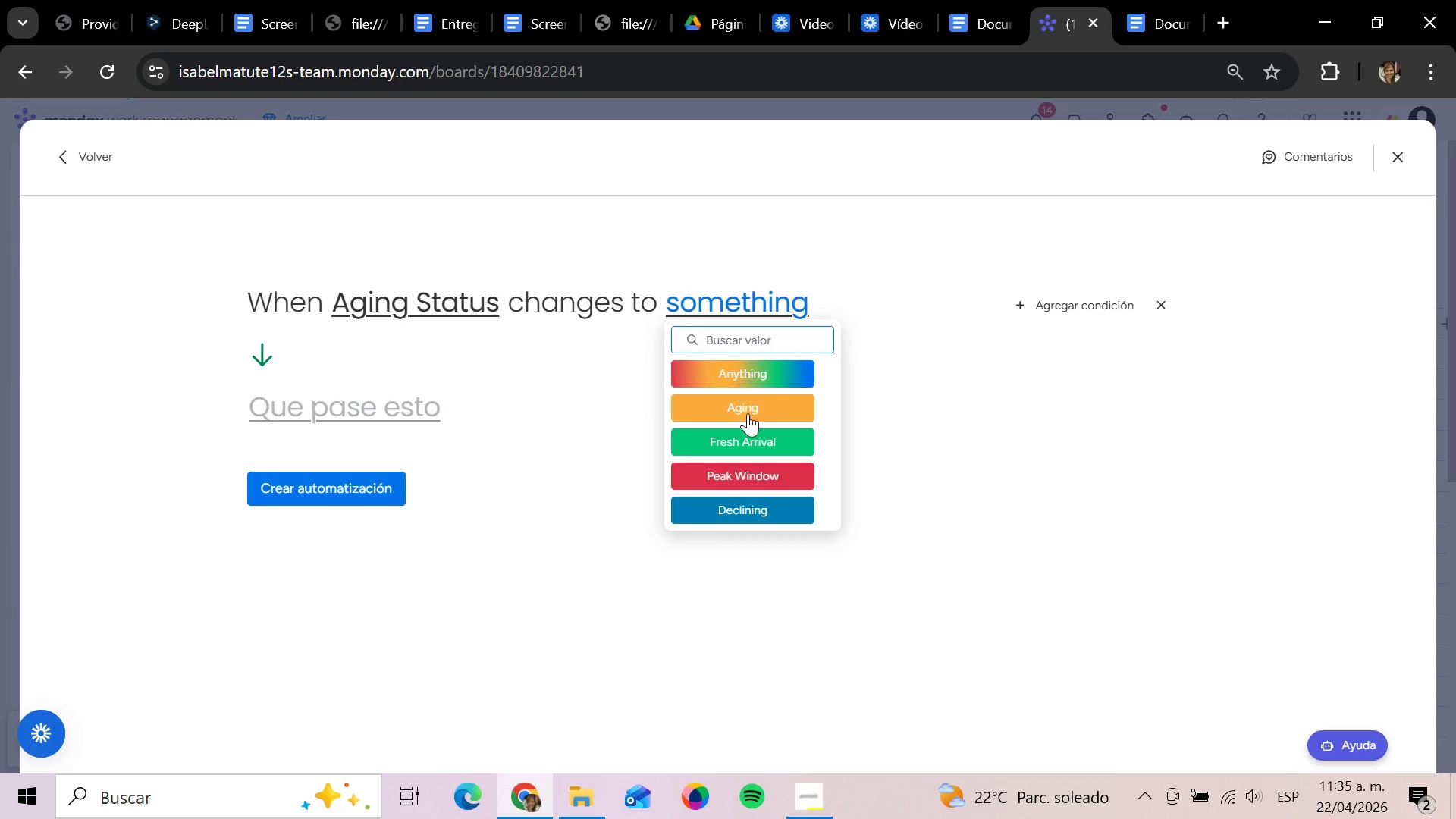 
left_click_drag(start_coordinate=[773, 404], to_coordinate=[777, 404])
 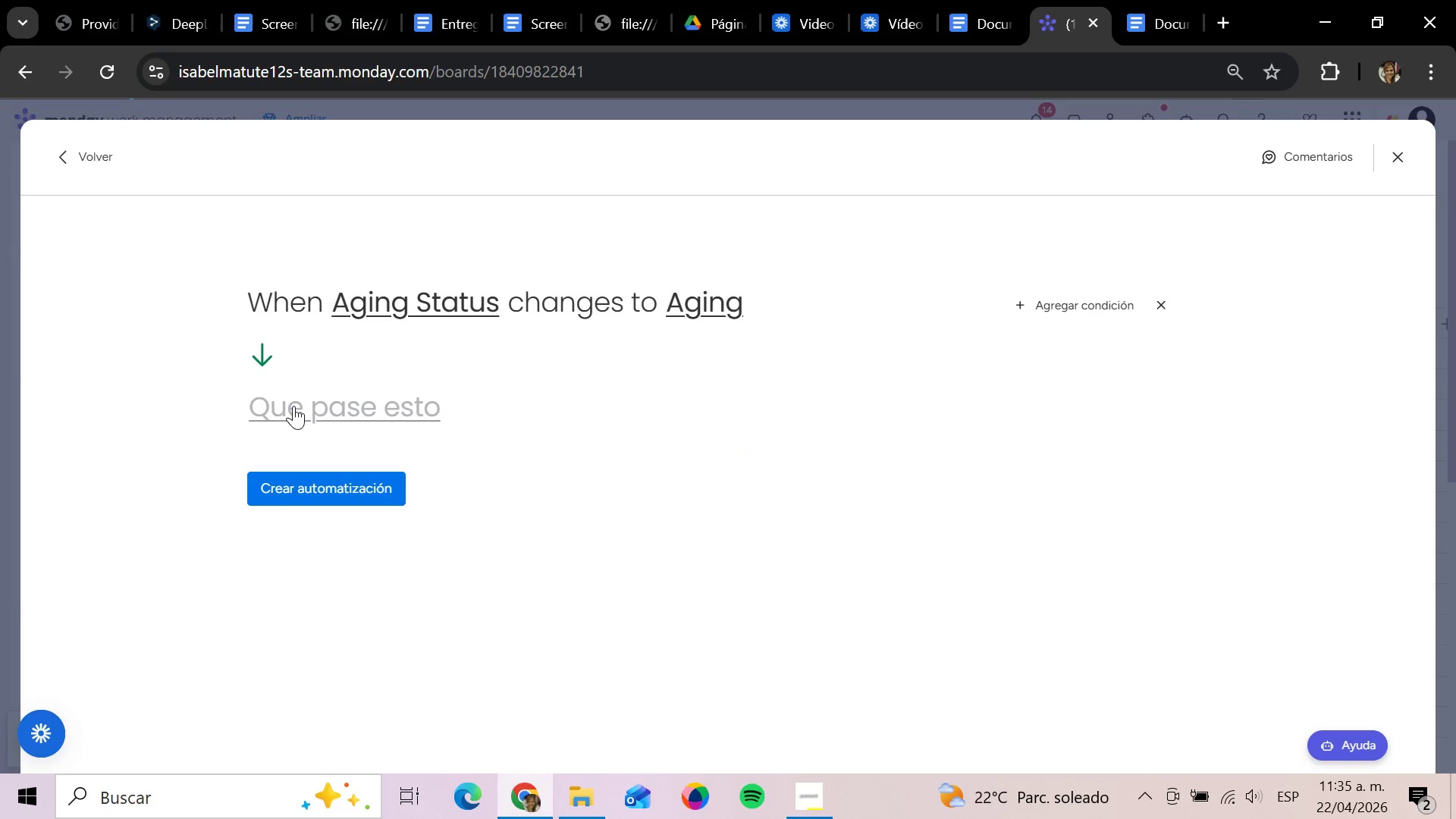 
left_click([293, 406])
 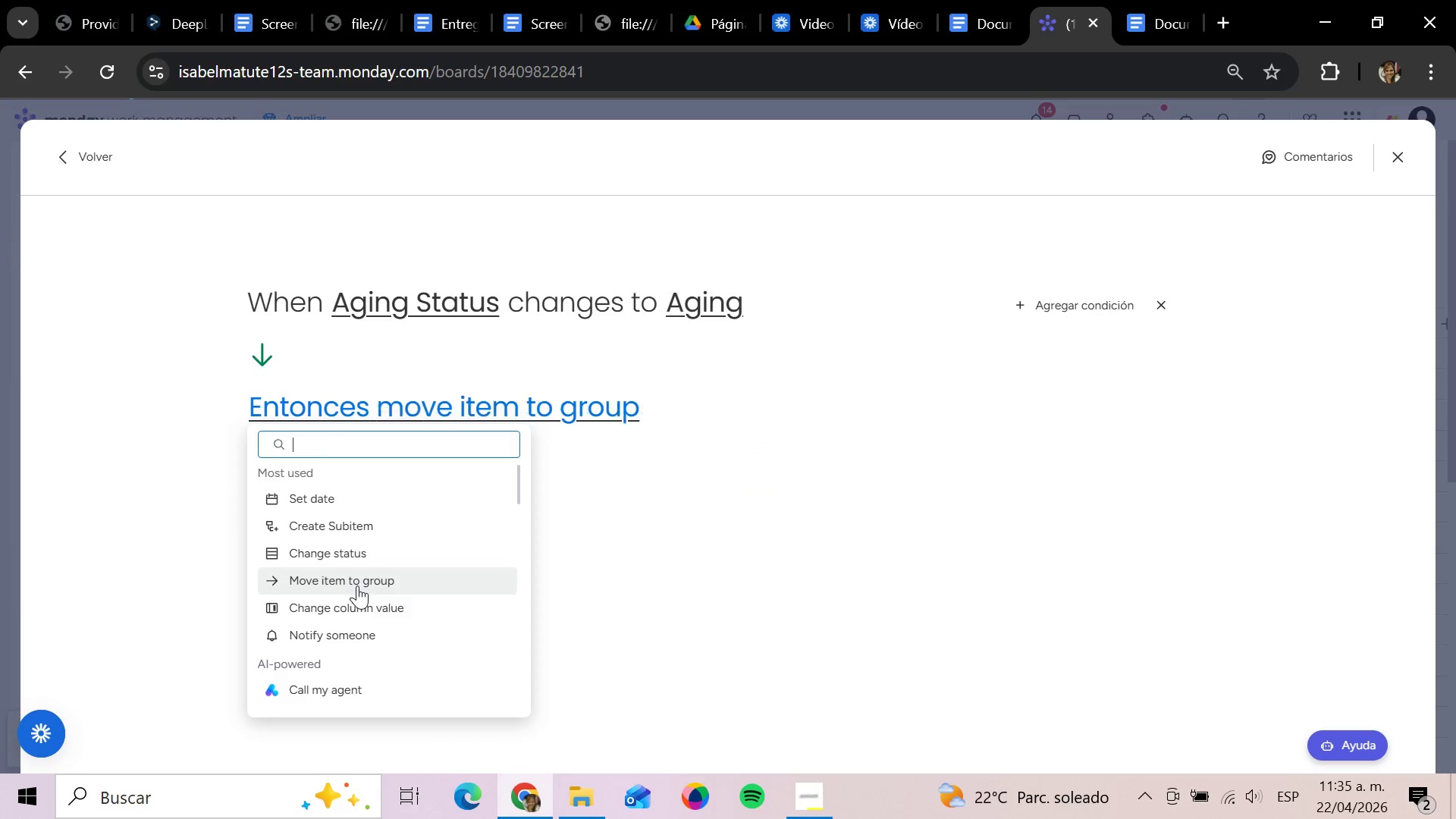 
left_click_drag(start_coordinate=[358, 592], to_coordinate=[357, 604])
 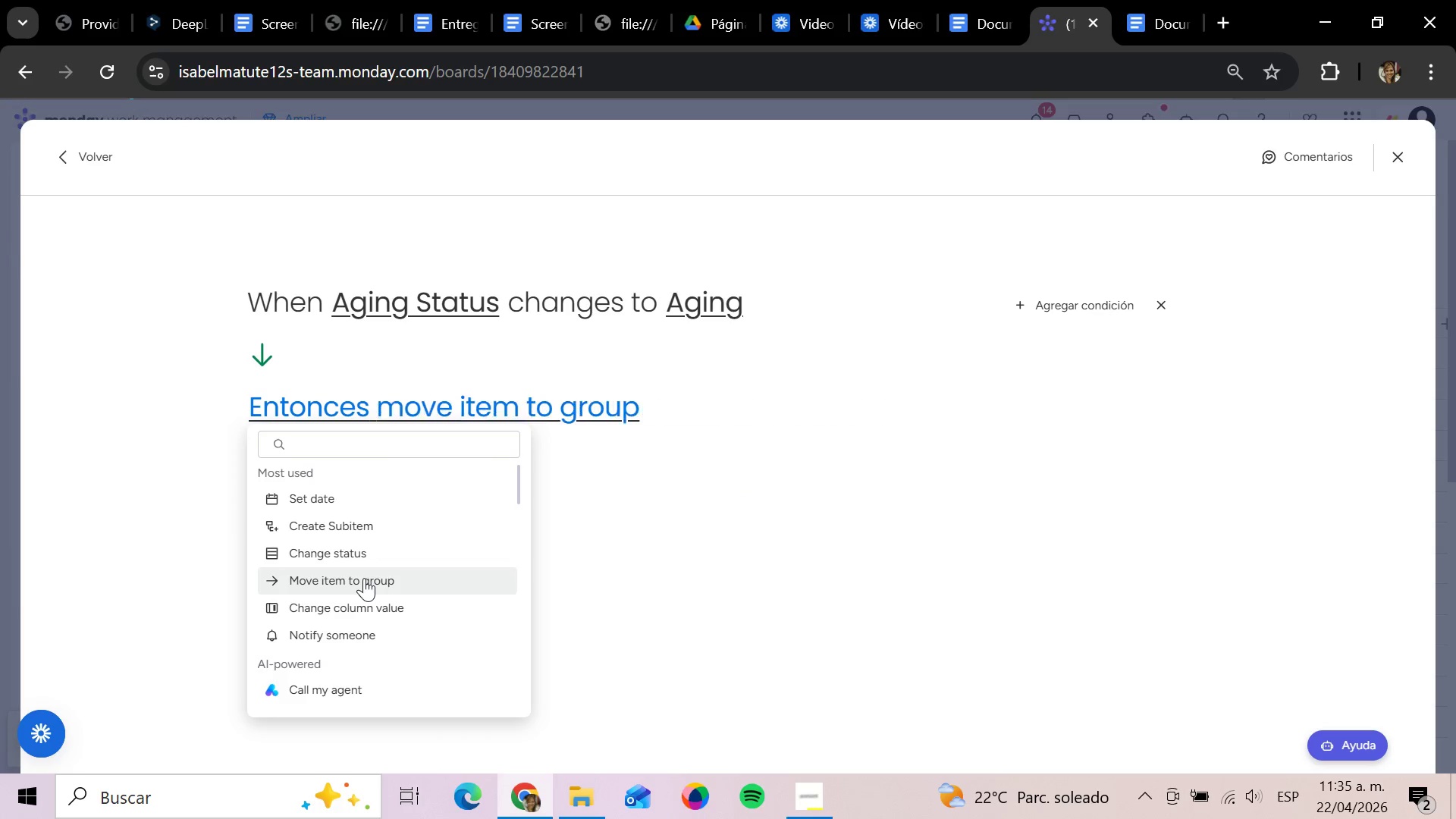 
left_click([364, 578])
 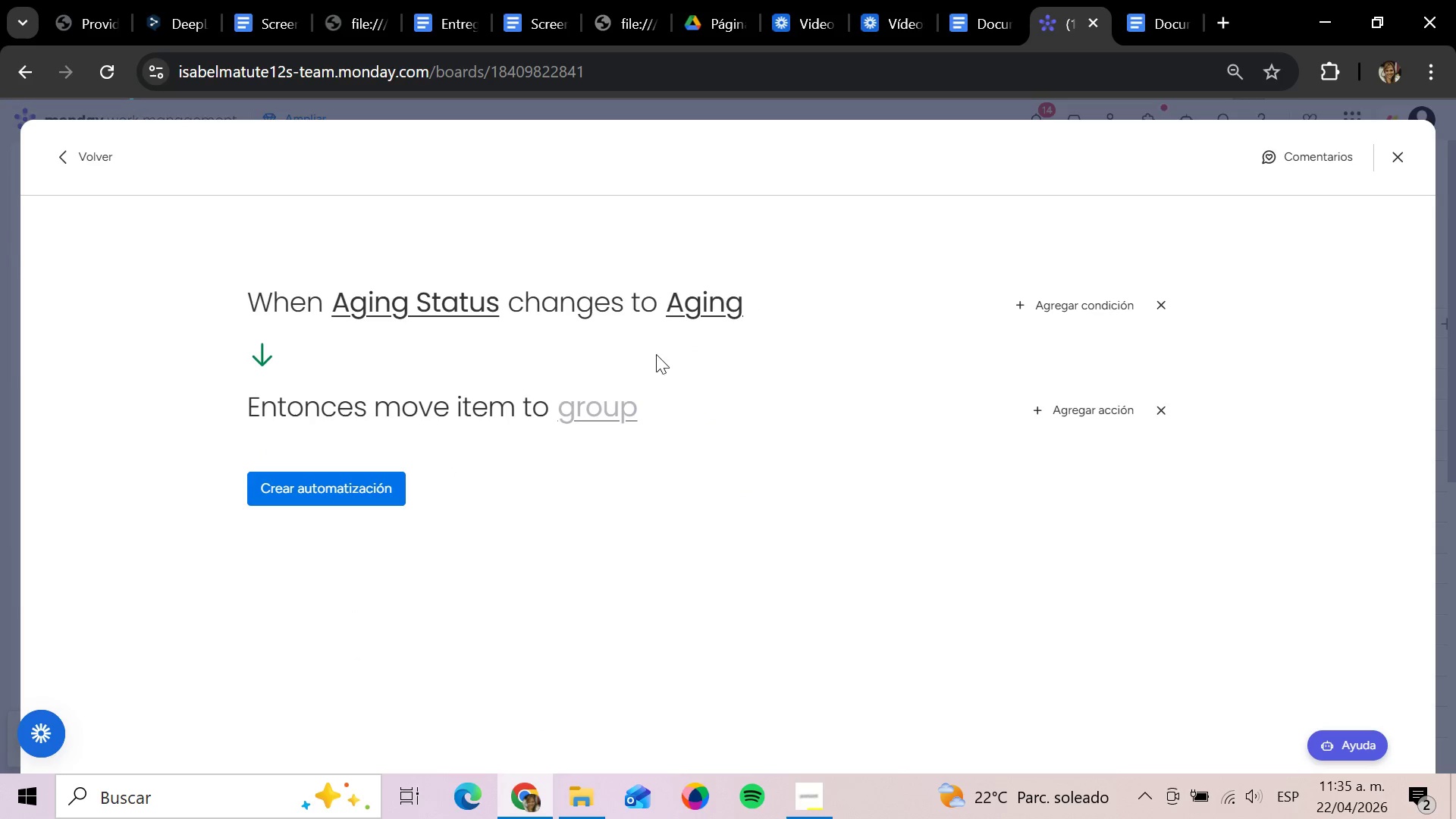 
left_click([657, 350])
 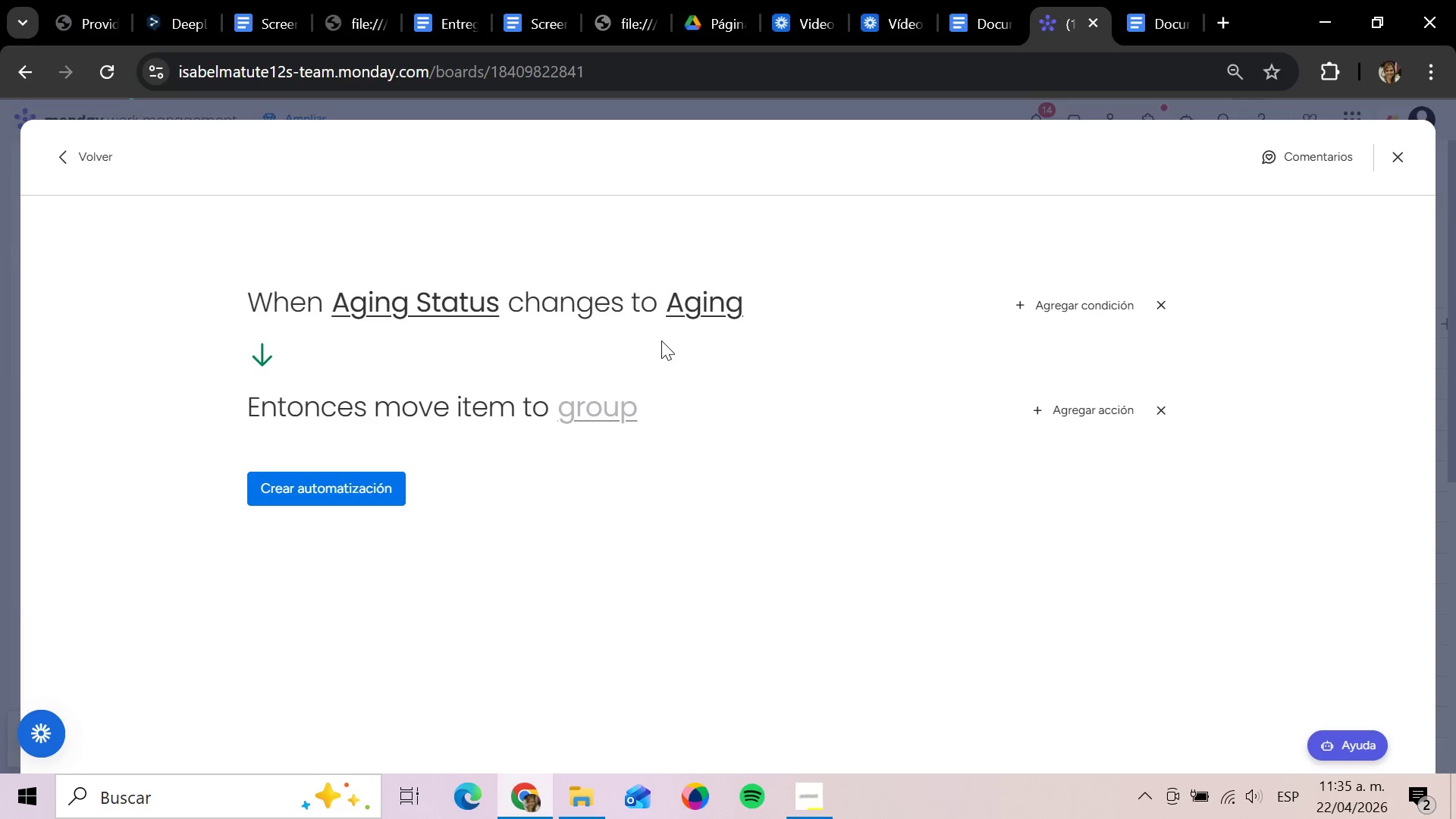 
left_click([604, 400])
 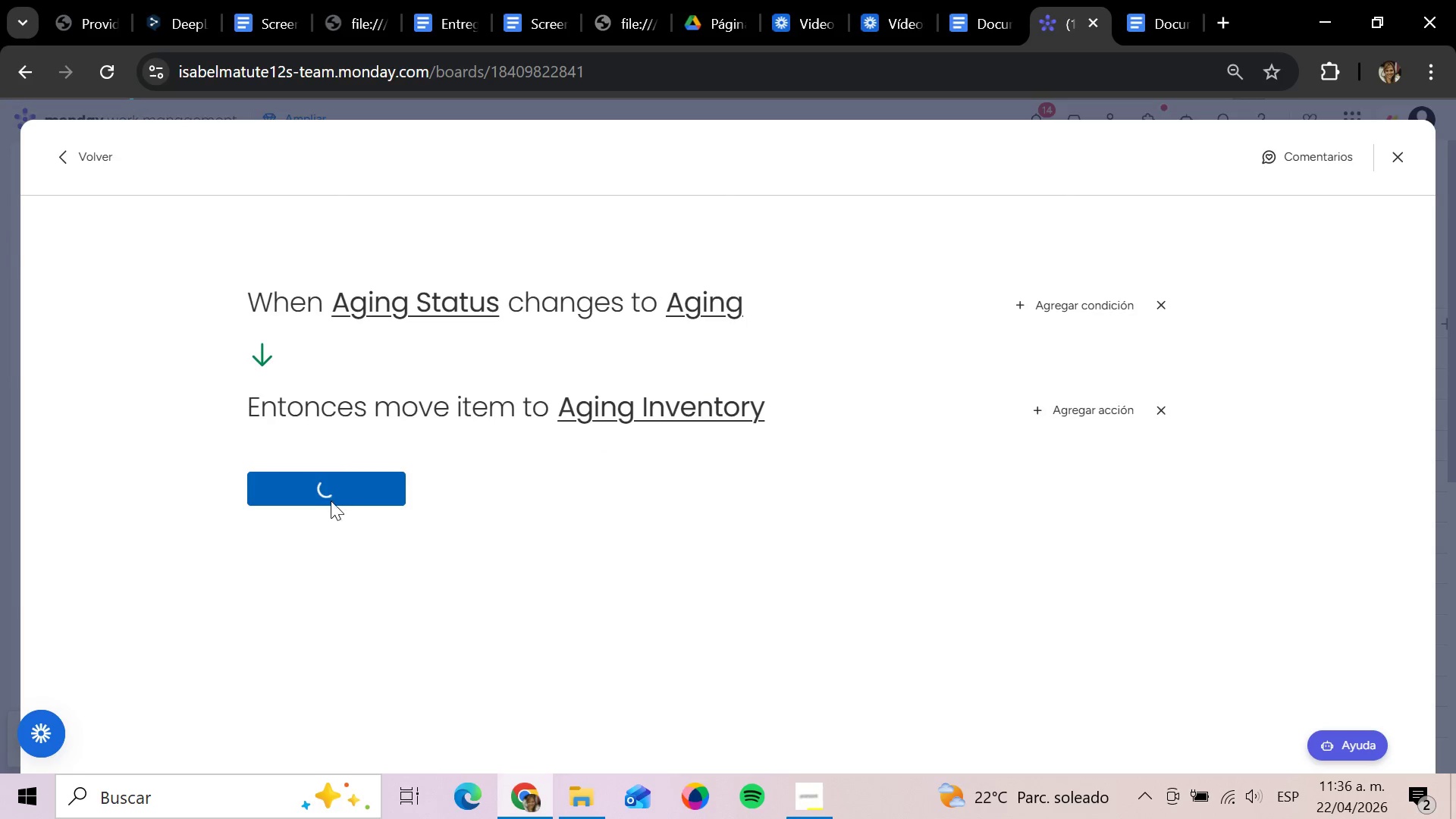 
wait(5.32)
 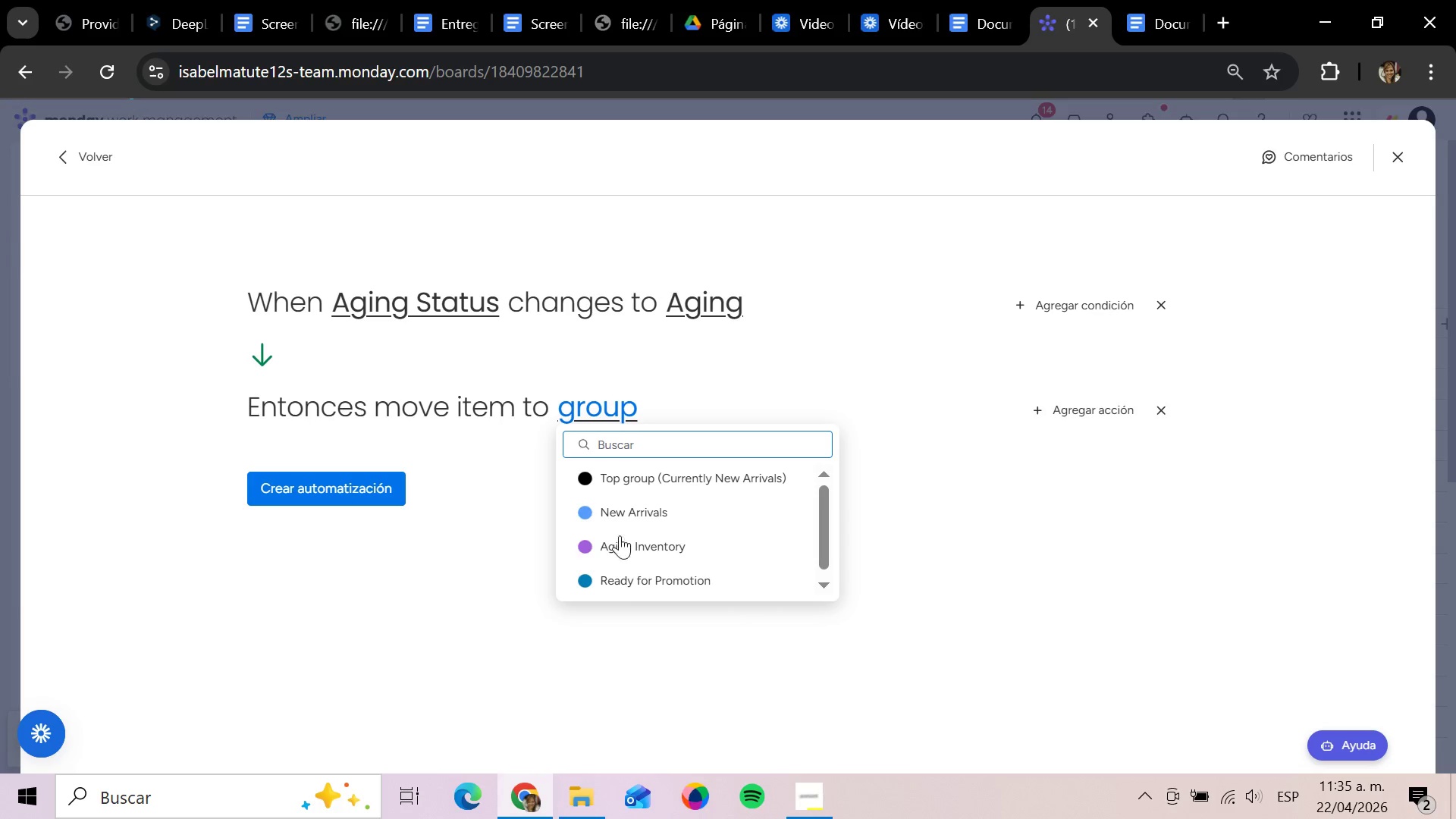 
mouse_move([456, 403])
 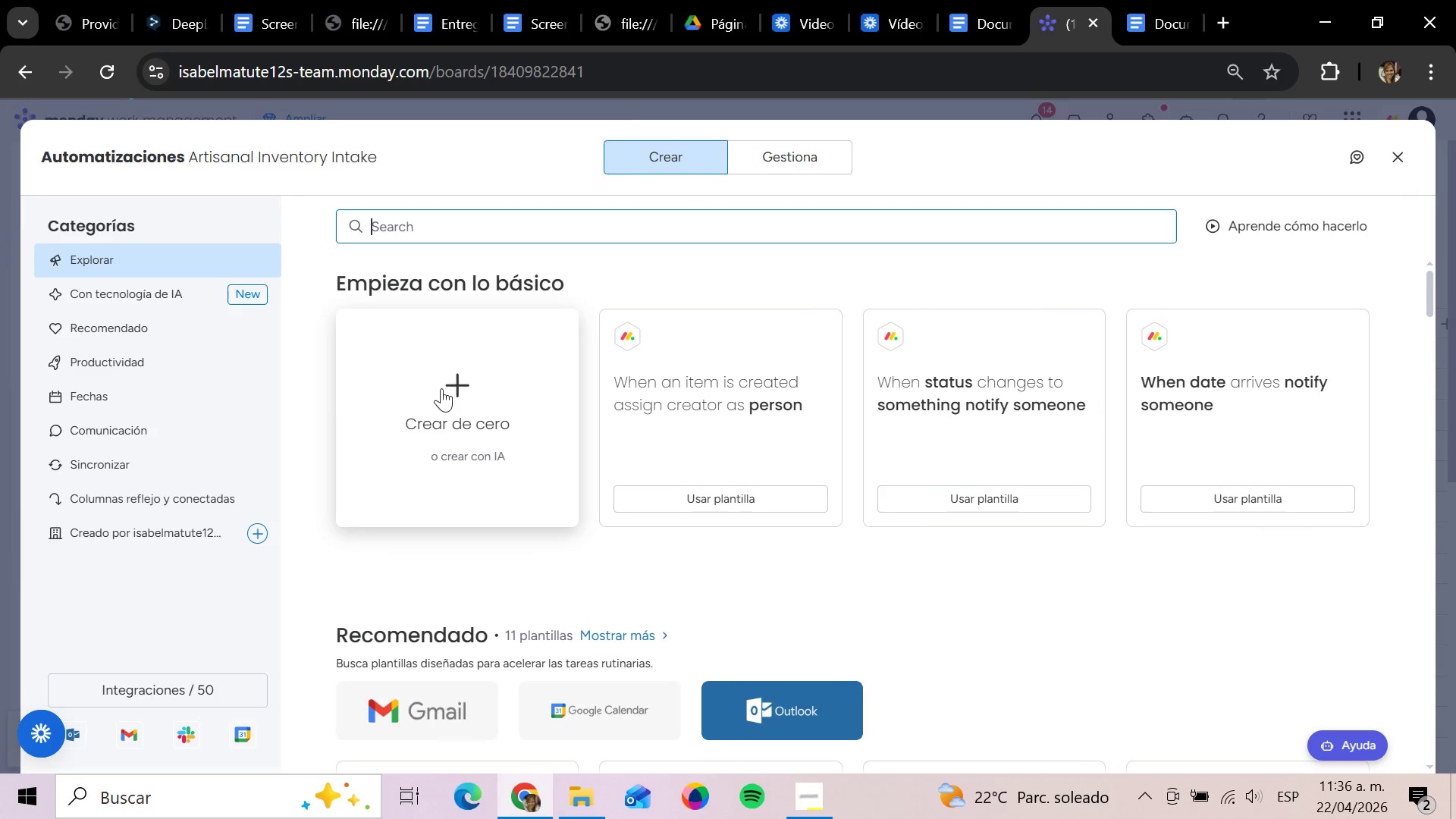 
left_click([443, 393])
 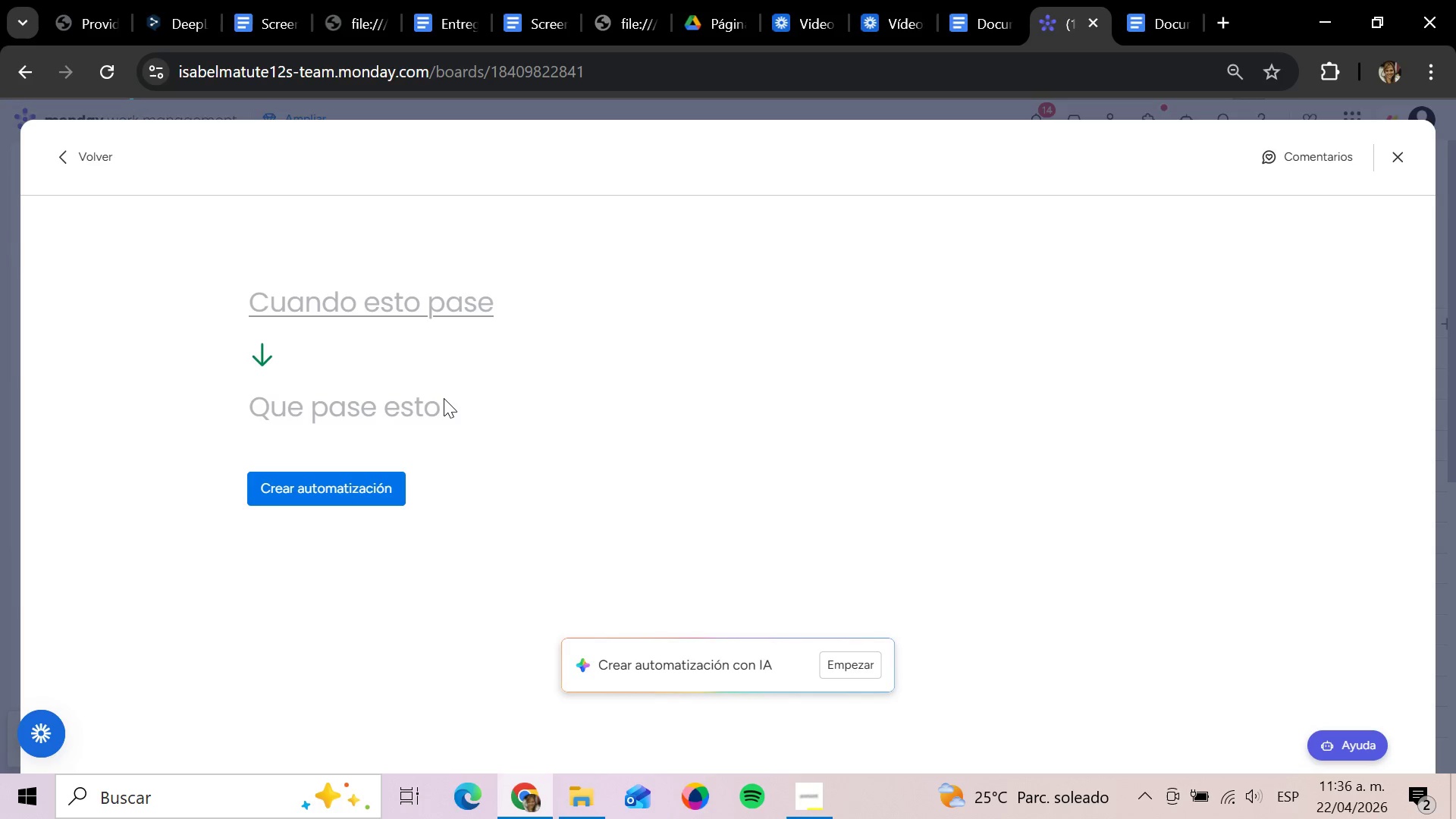 
wait(60.59)
 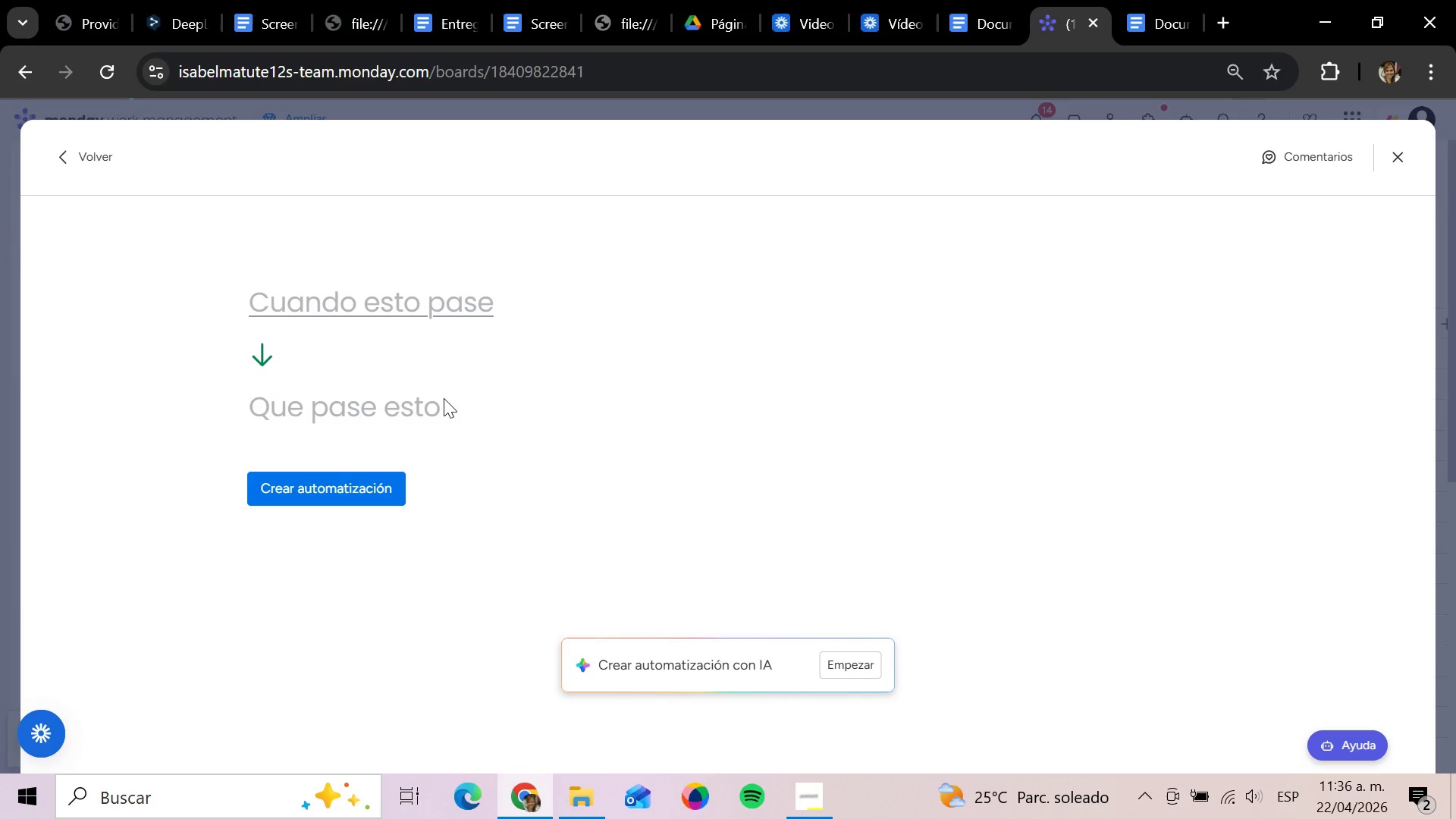 
left_click([382, 286])
 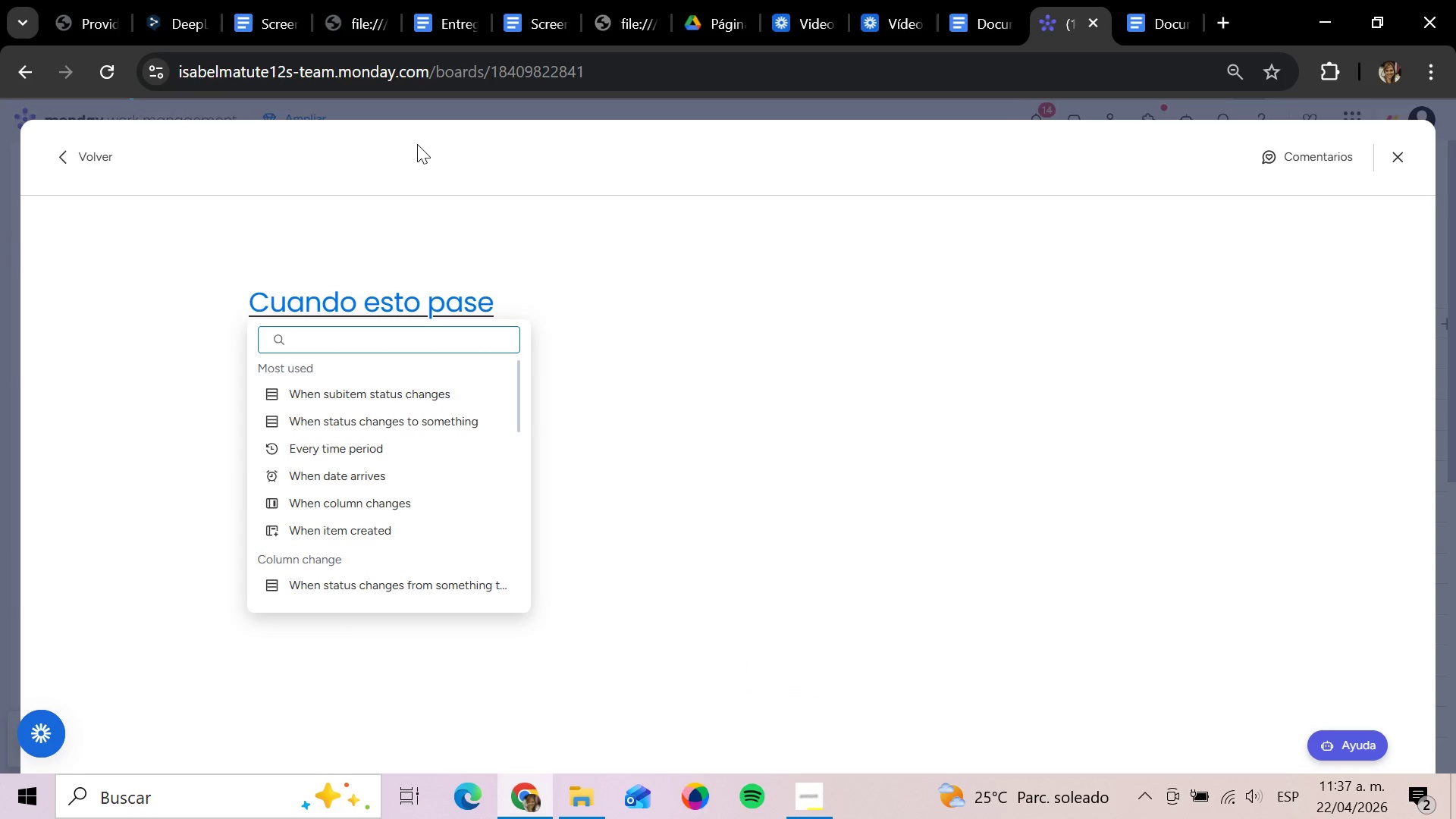 
type(when )
 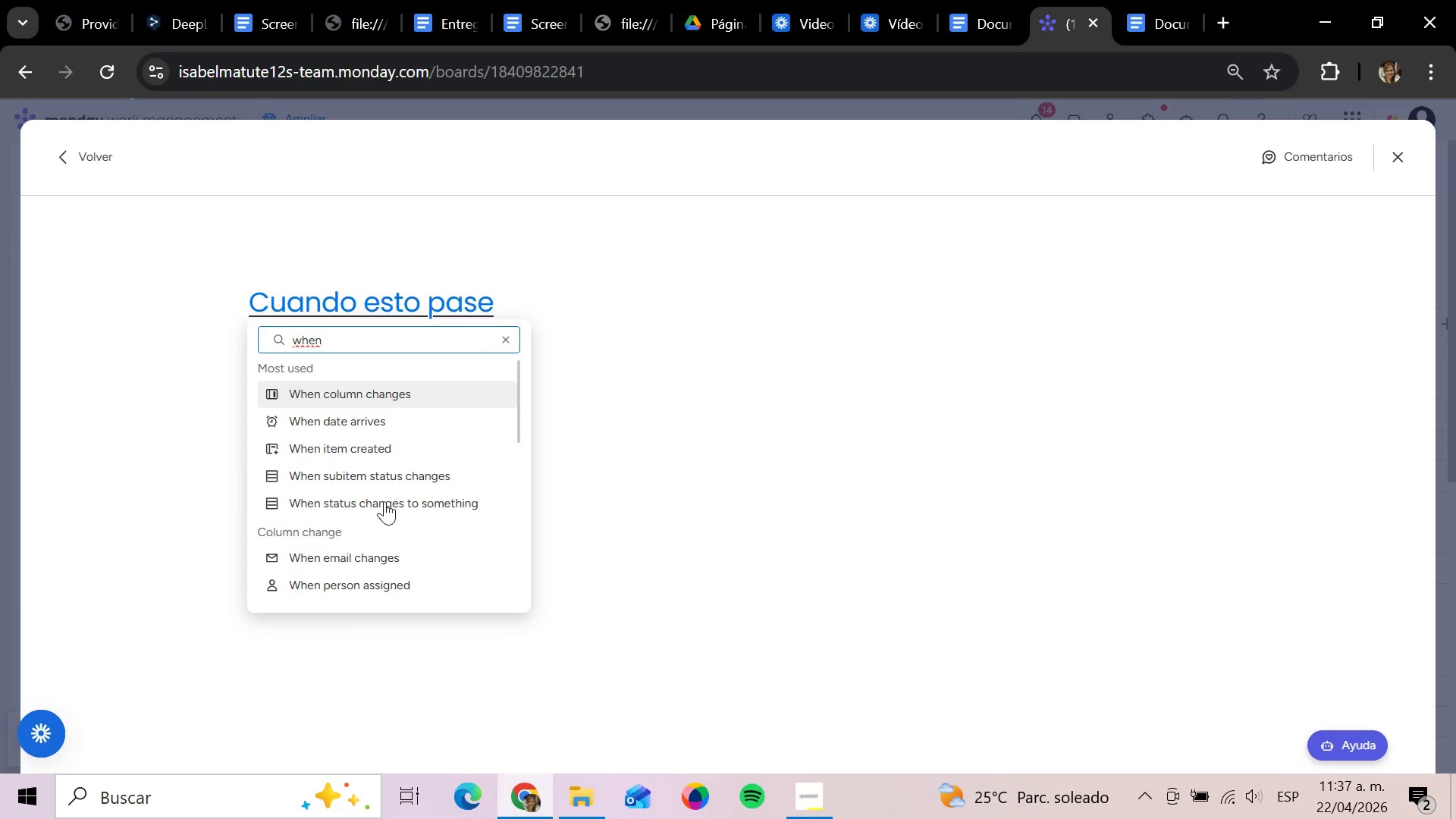 
left_click([383, 509])
 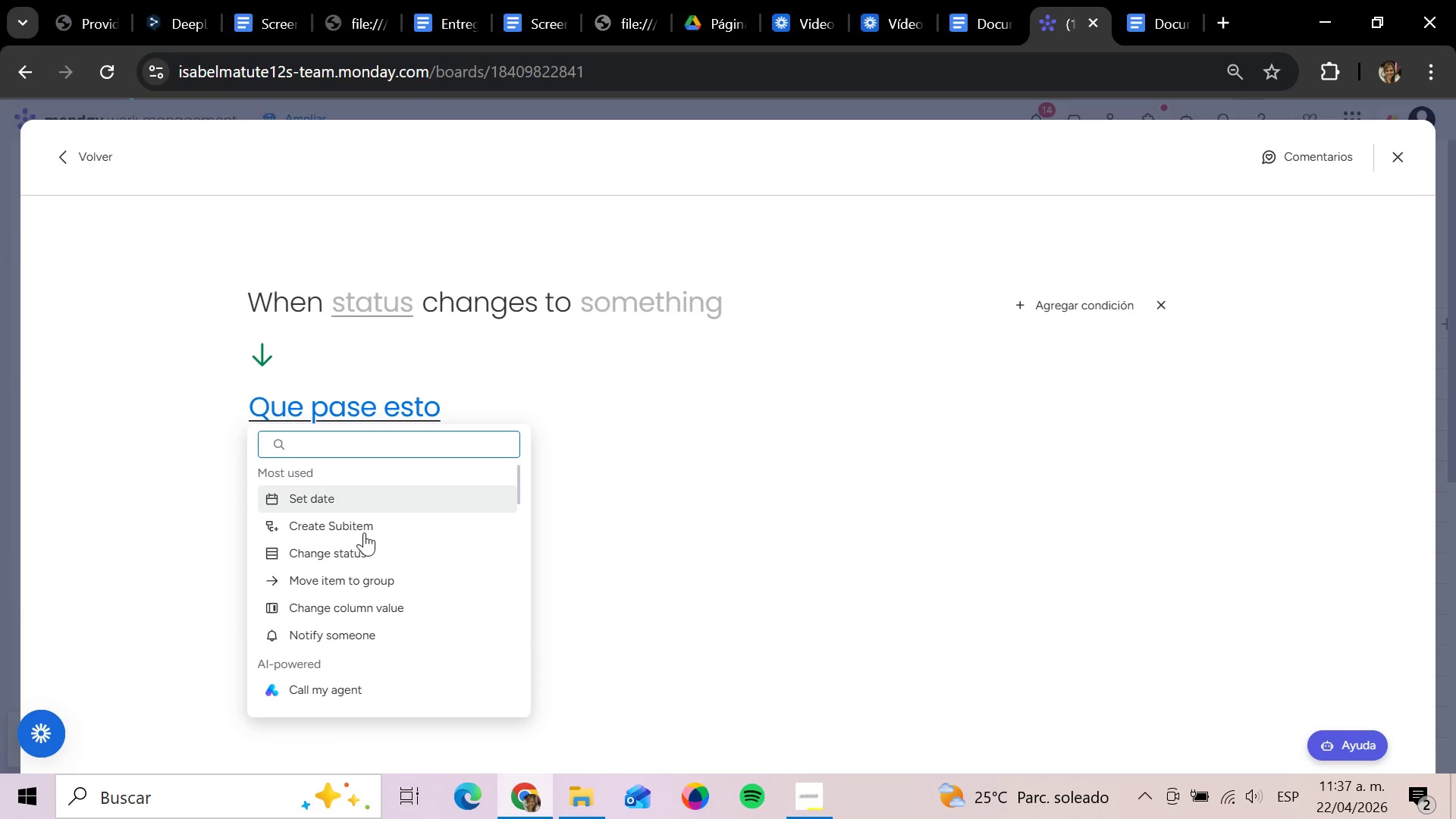 
left_click([359, 577])
 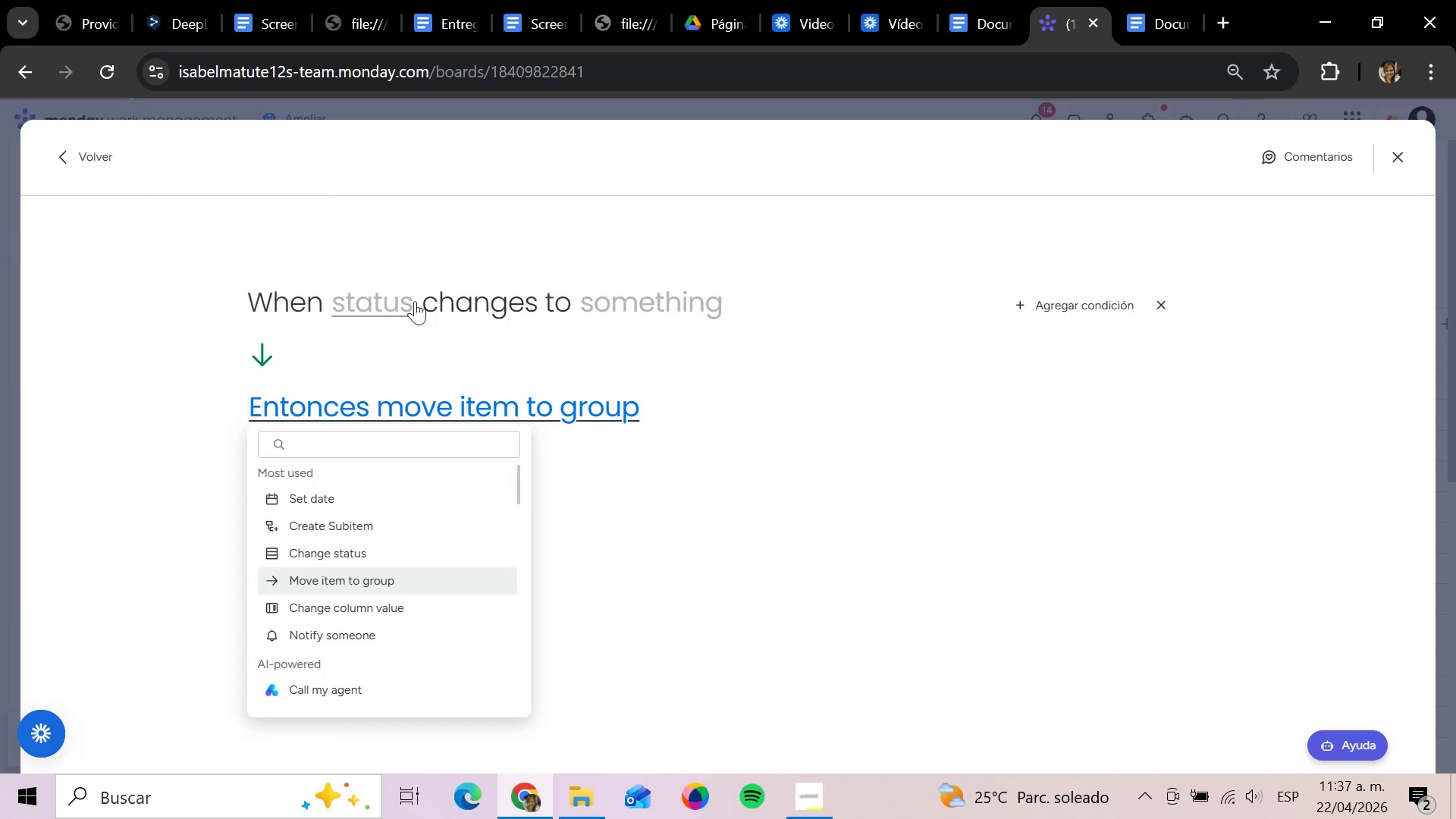 
left_click([396, 300])
 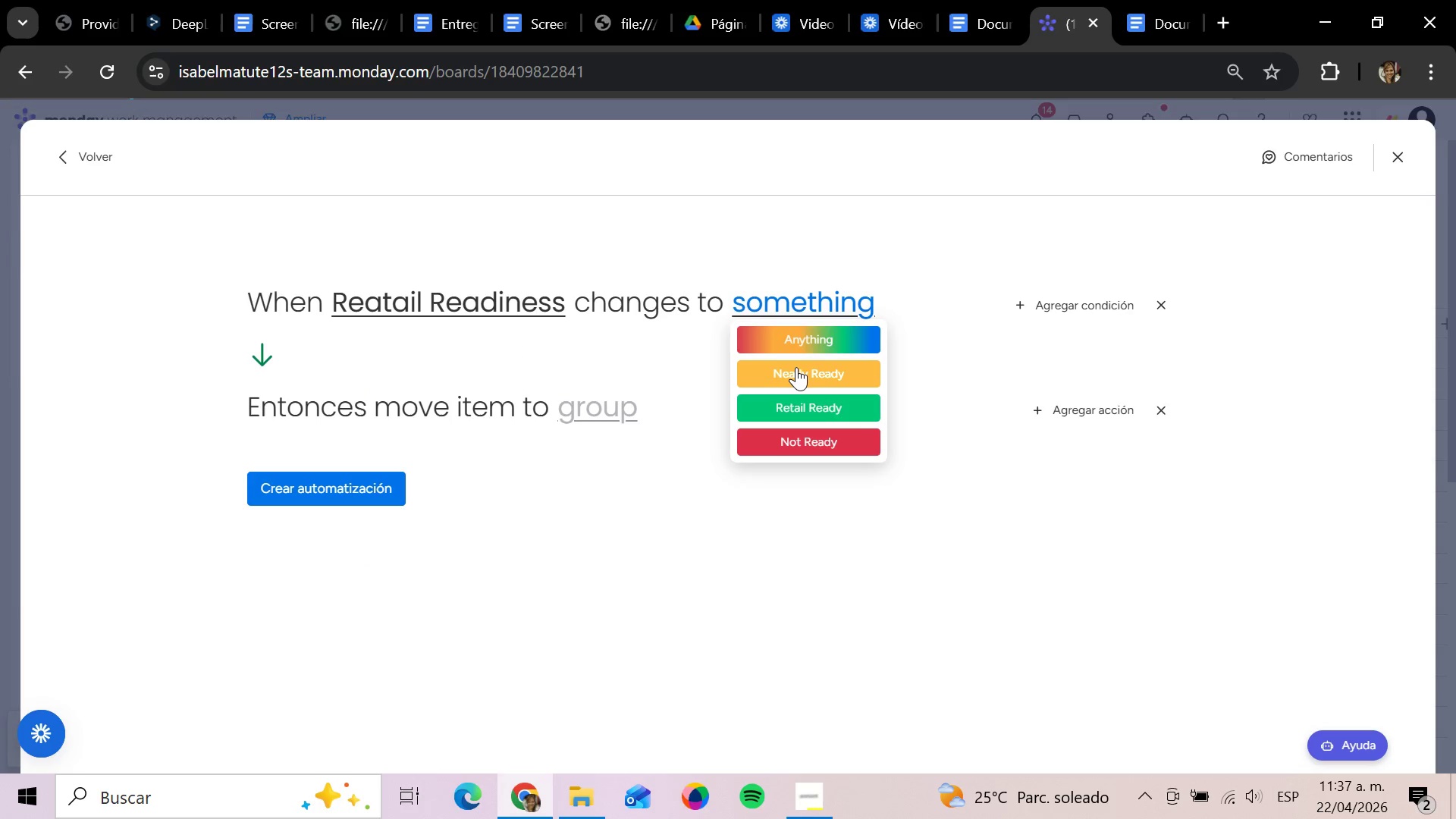 
wait(6.05)
 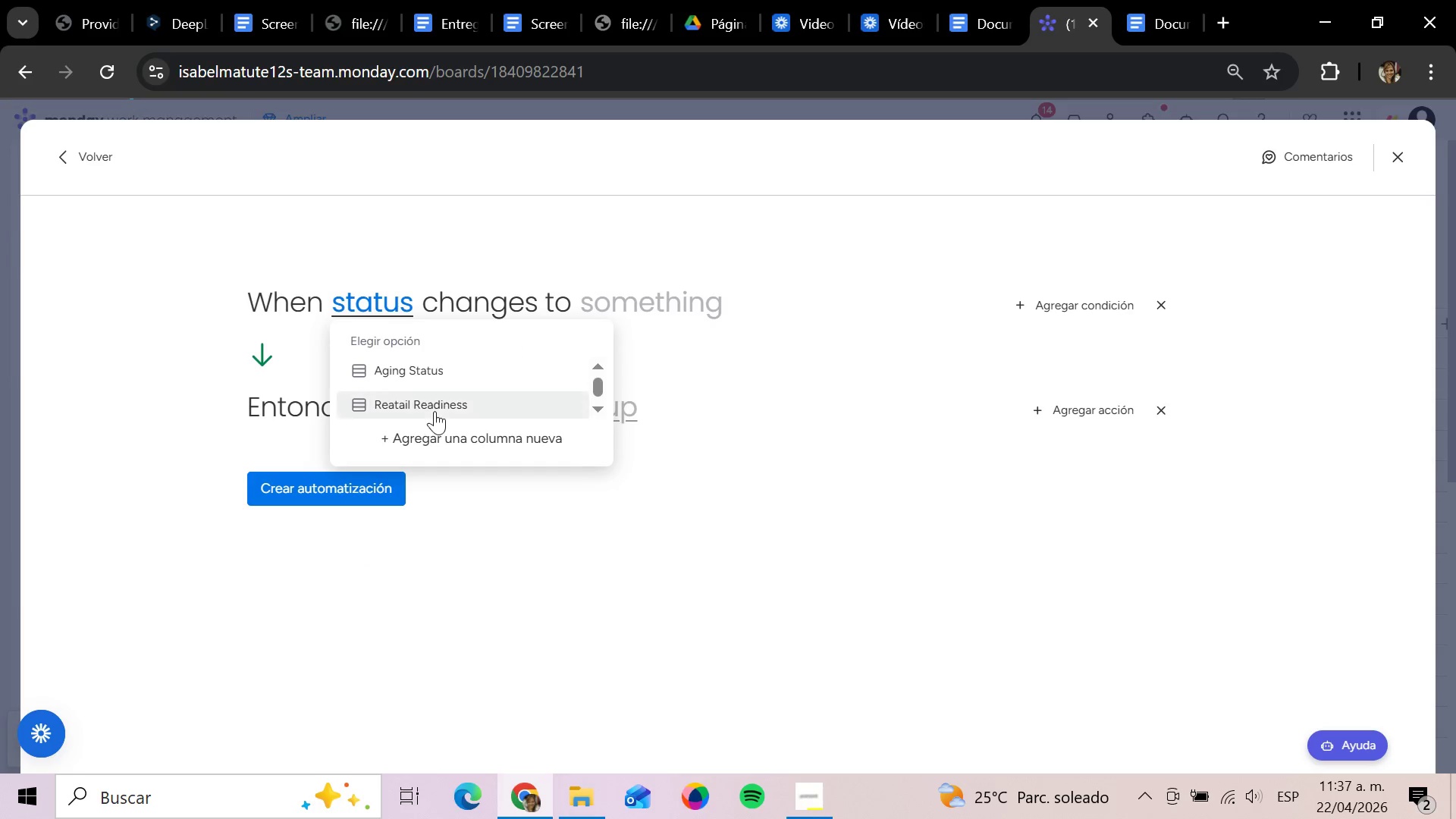 
left_click([812, 415])
 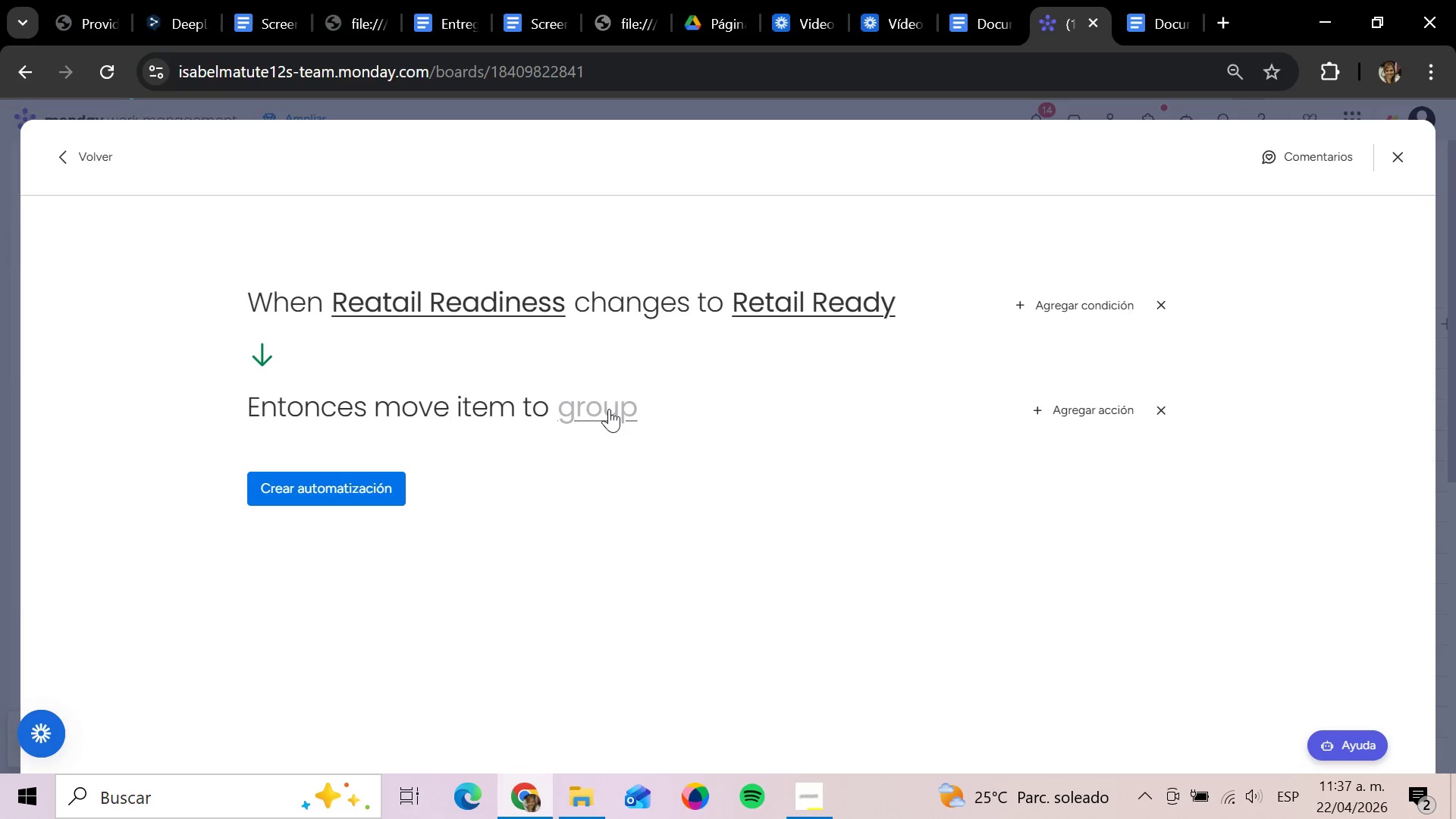 
left_click([604, 415])
 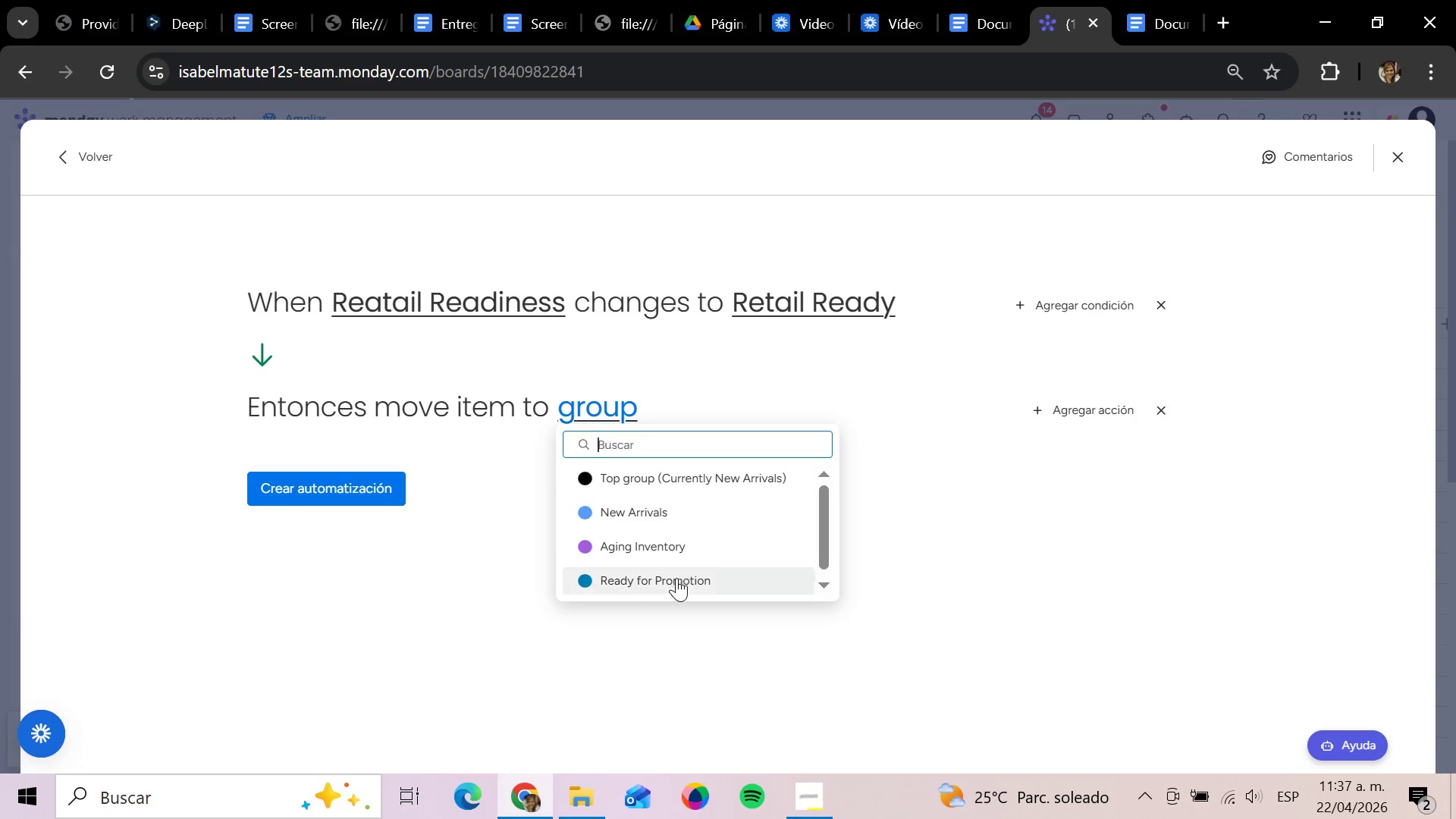 
left_click([676, 583])
 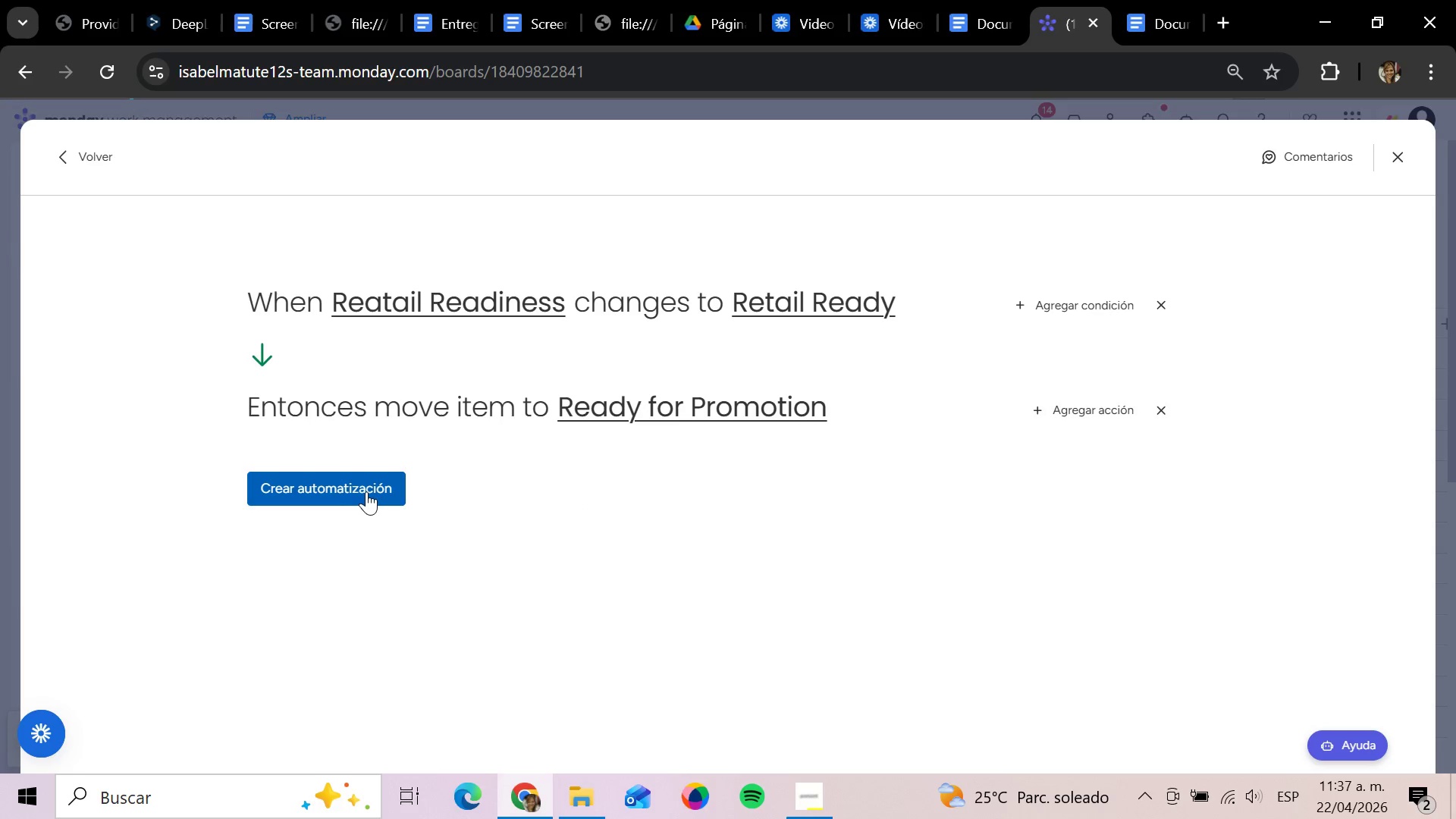 
left_click([366, 491])
 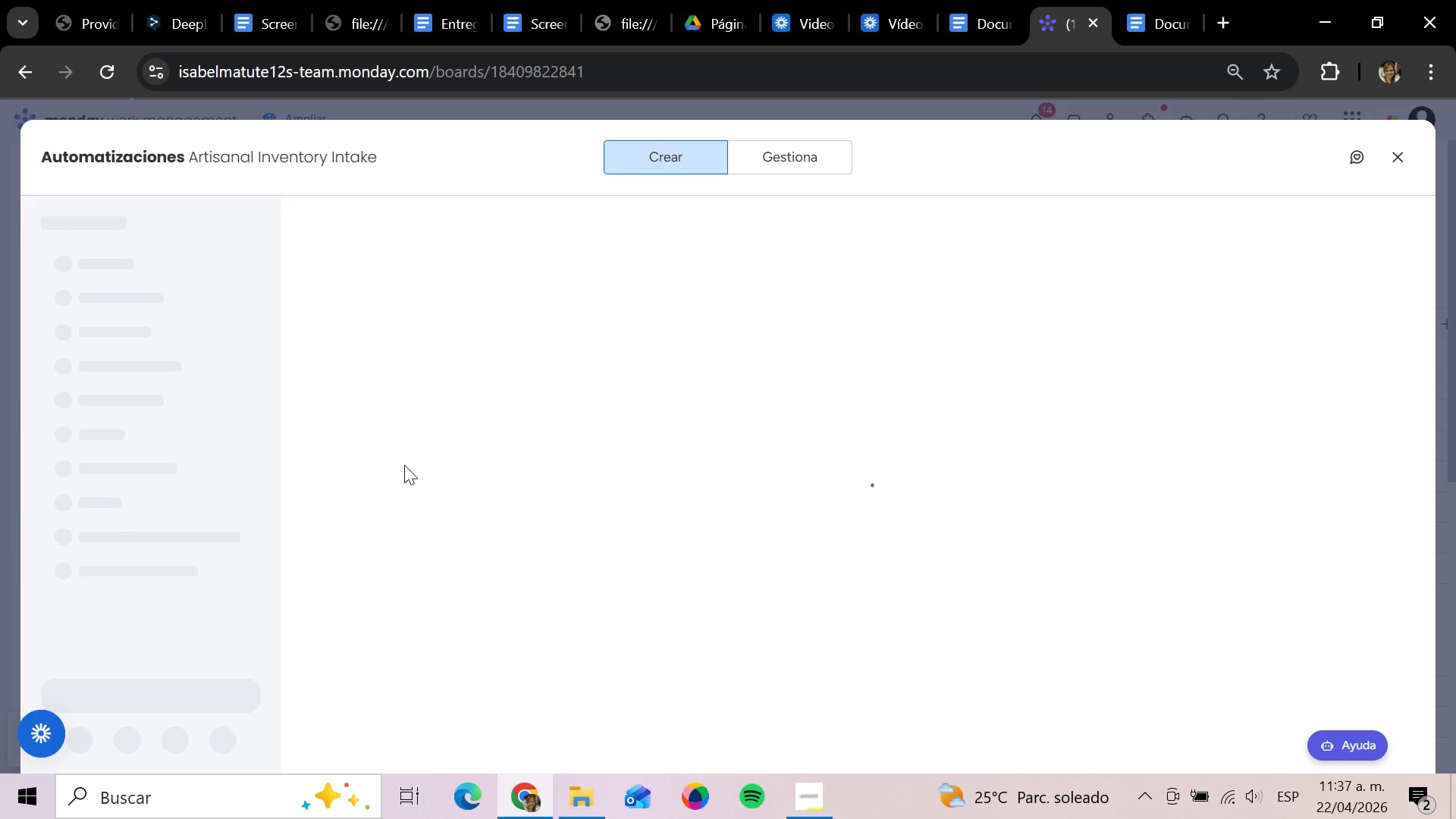 
mouse_move([548, 449])
 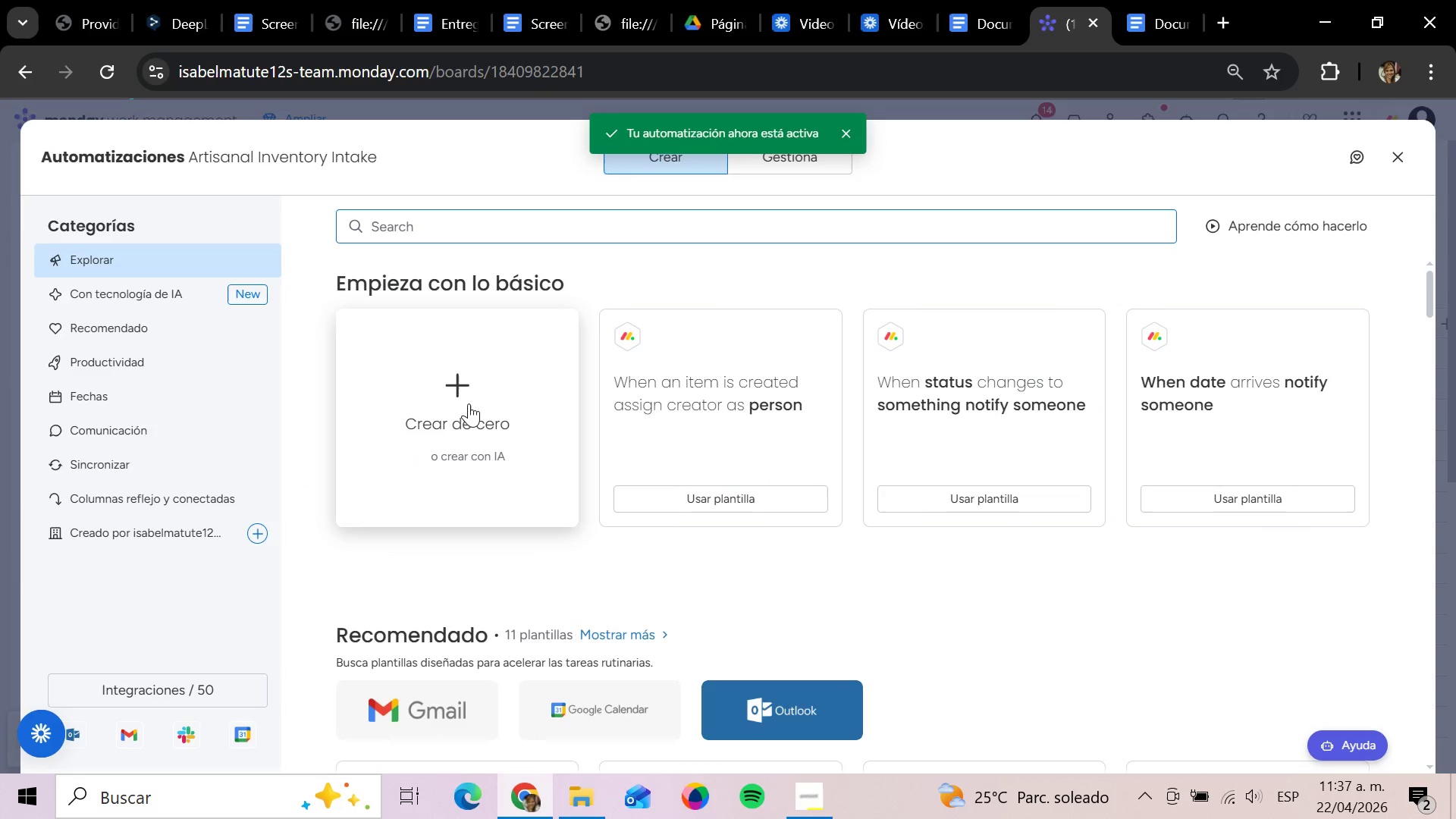 
left_click([469, 403])
 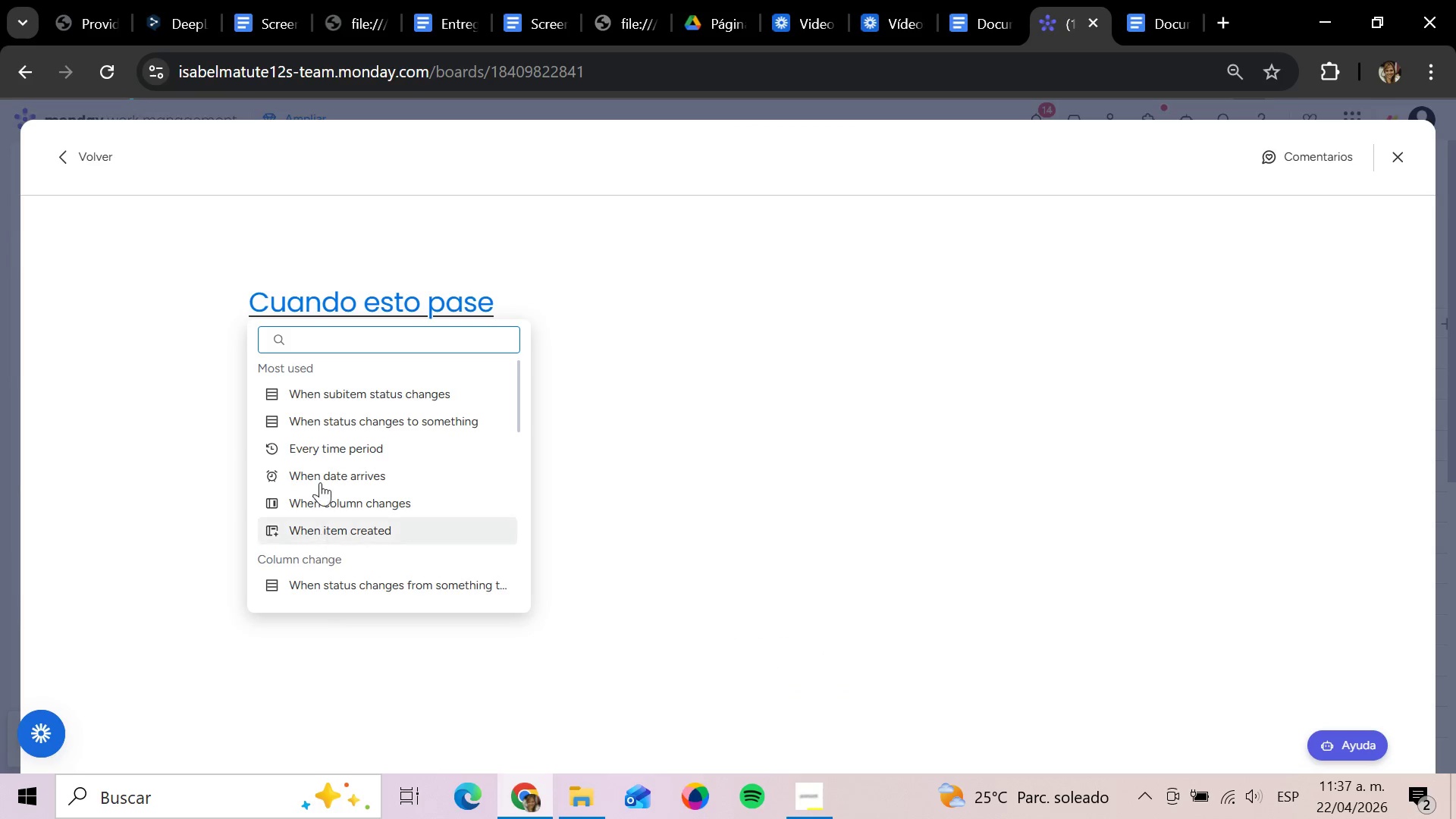 
wait(11.86)
 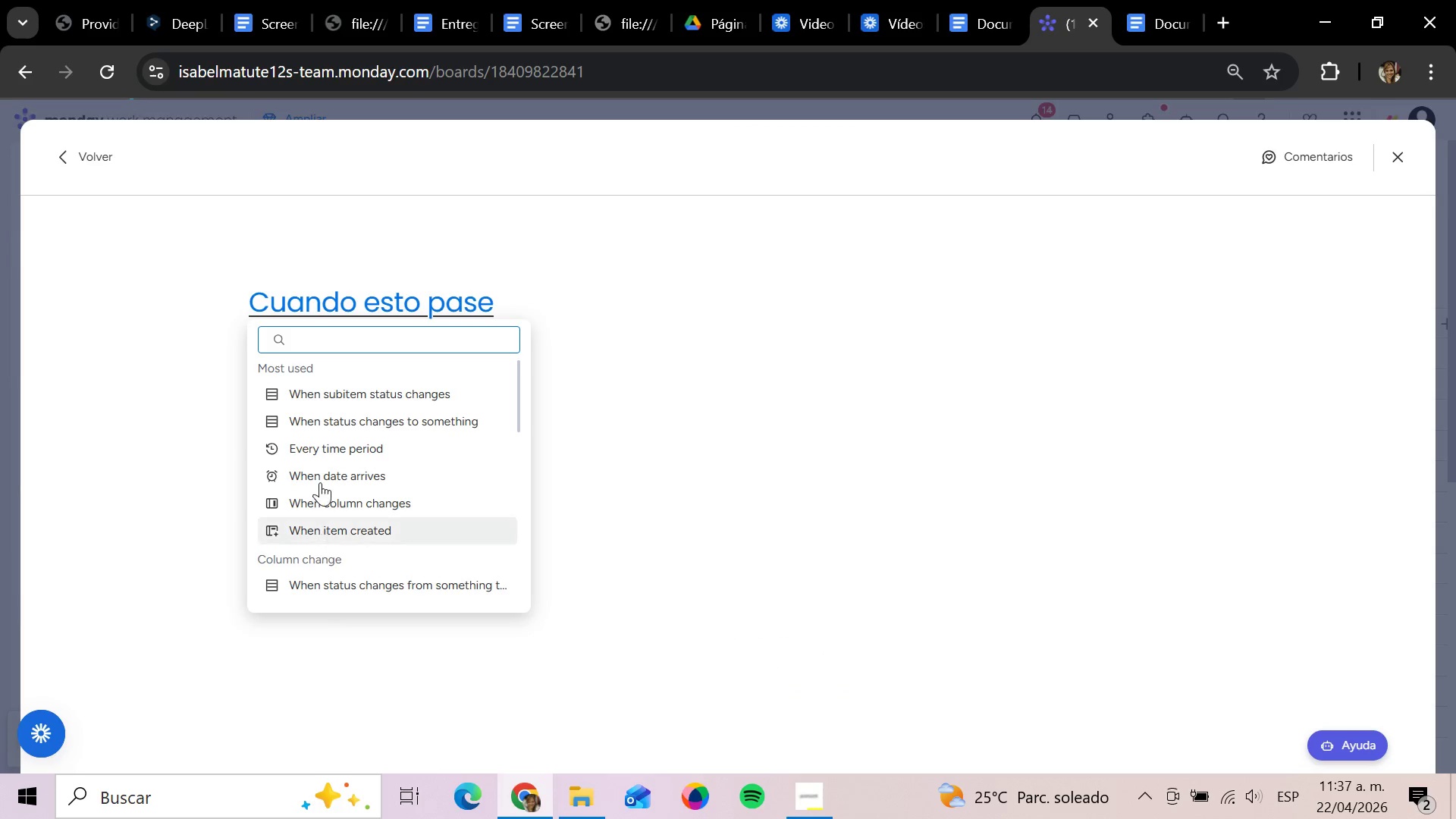 
mouse_move([395, 556])
 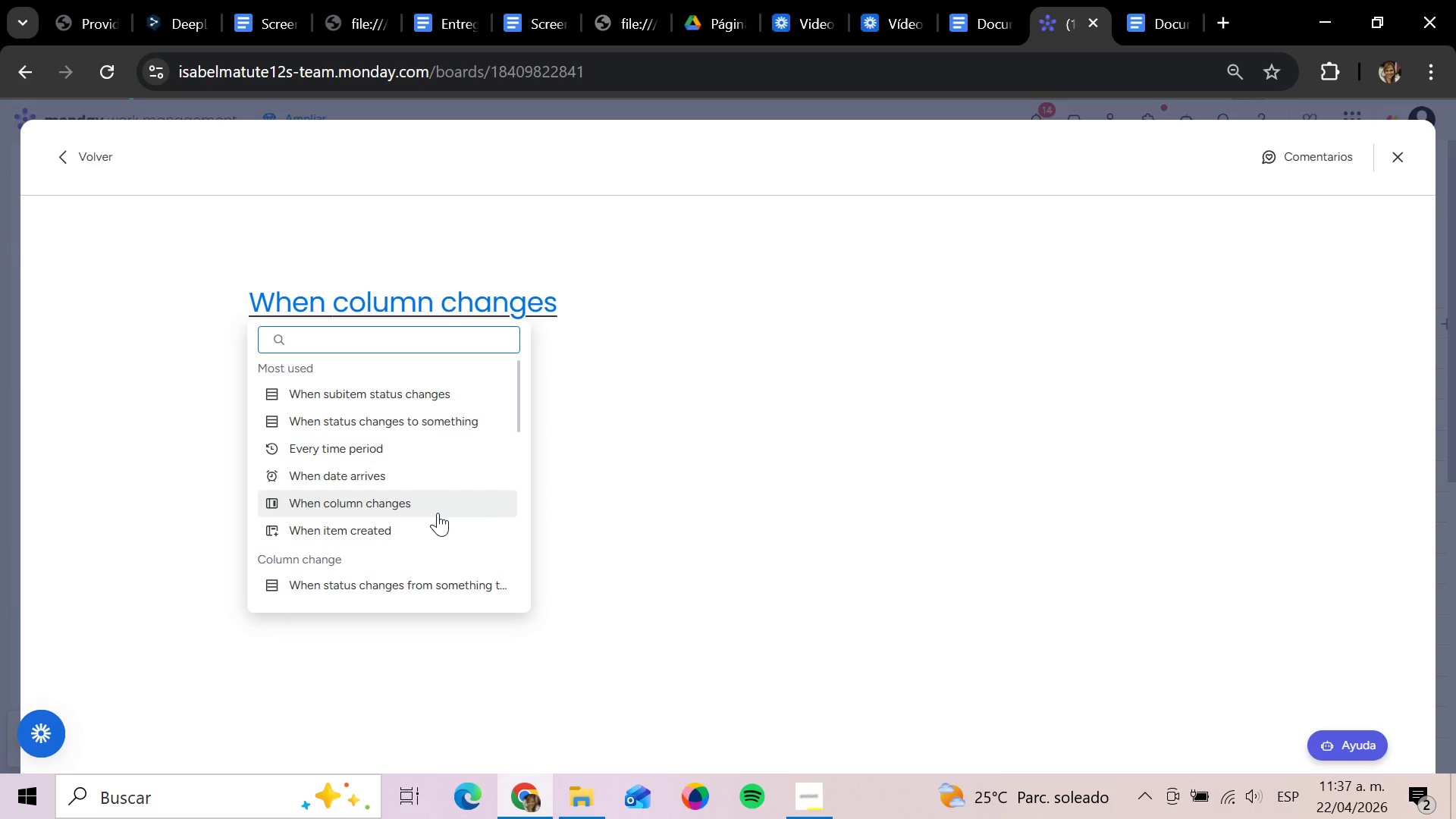 
left_click([1389, 173])
 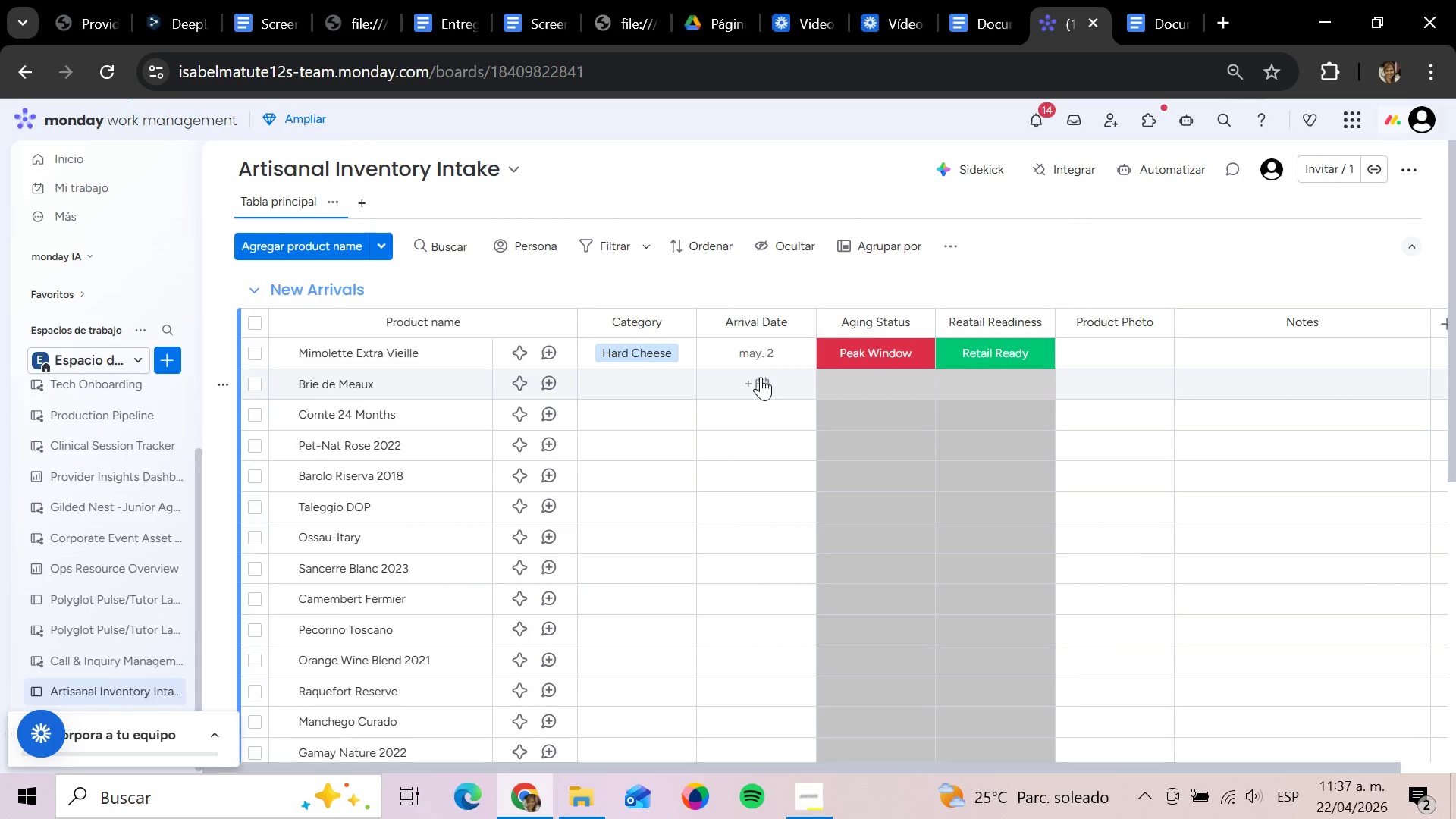 
left_click([1031, 355])
 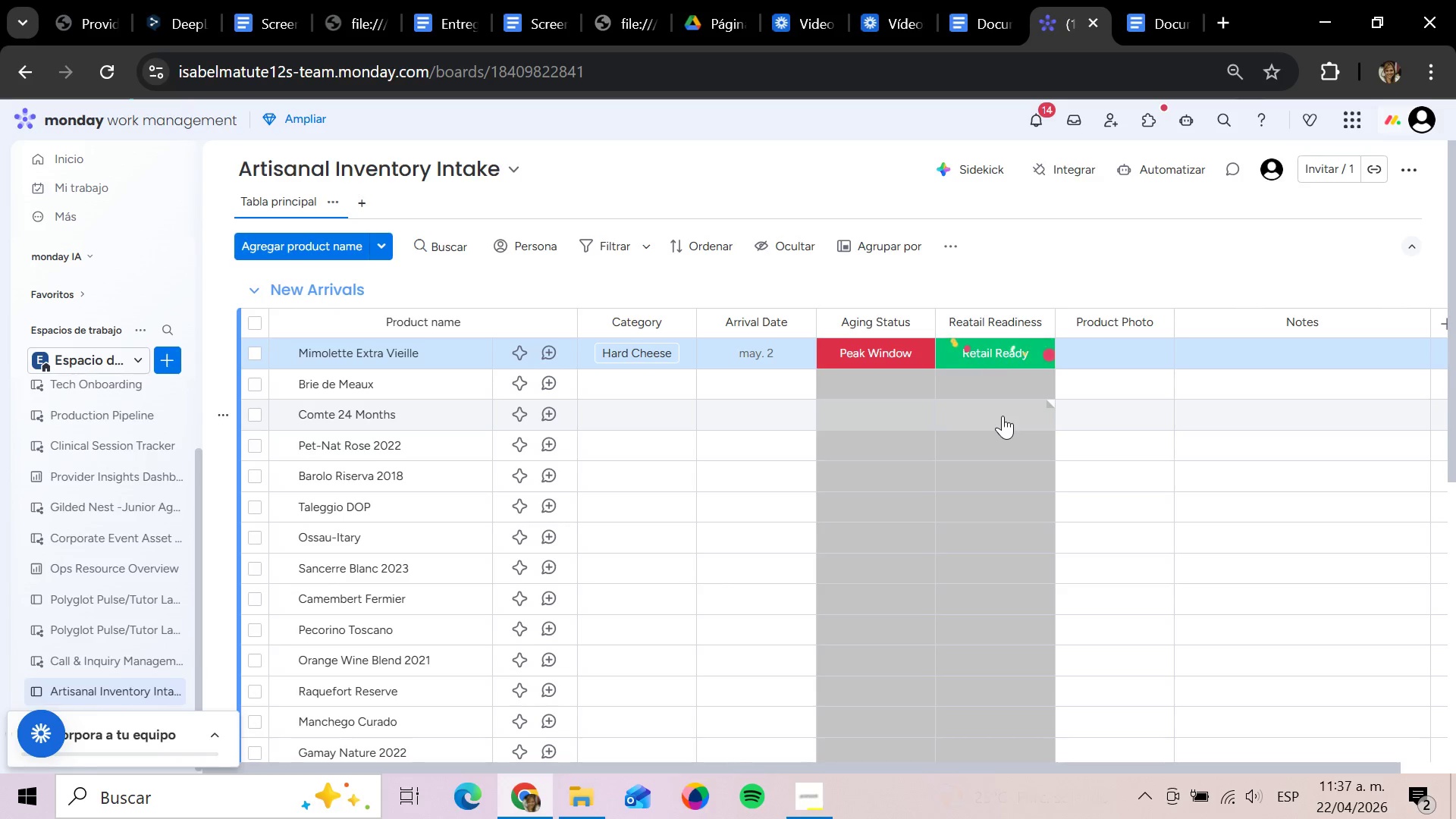 
left_click([998, 348])
 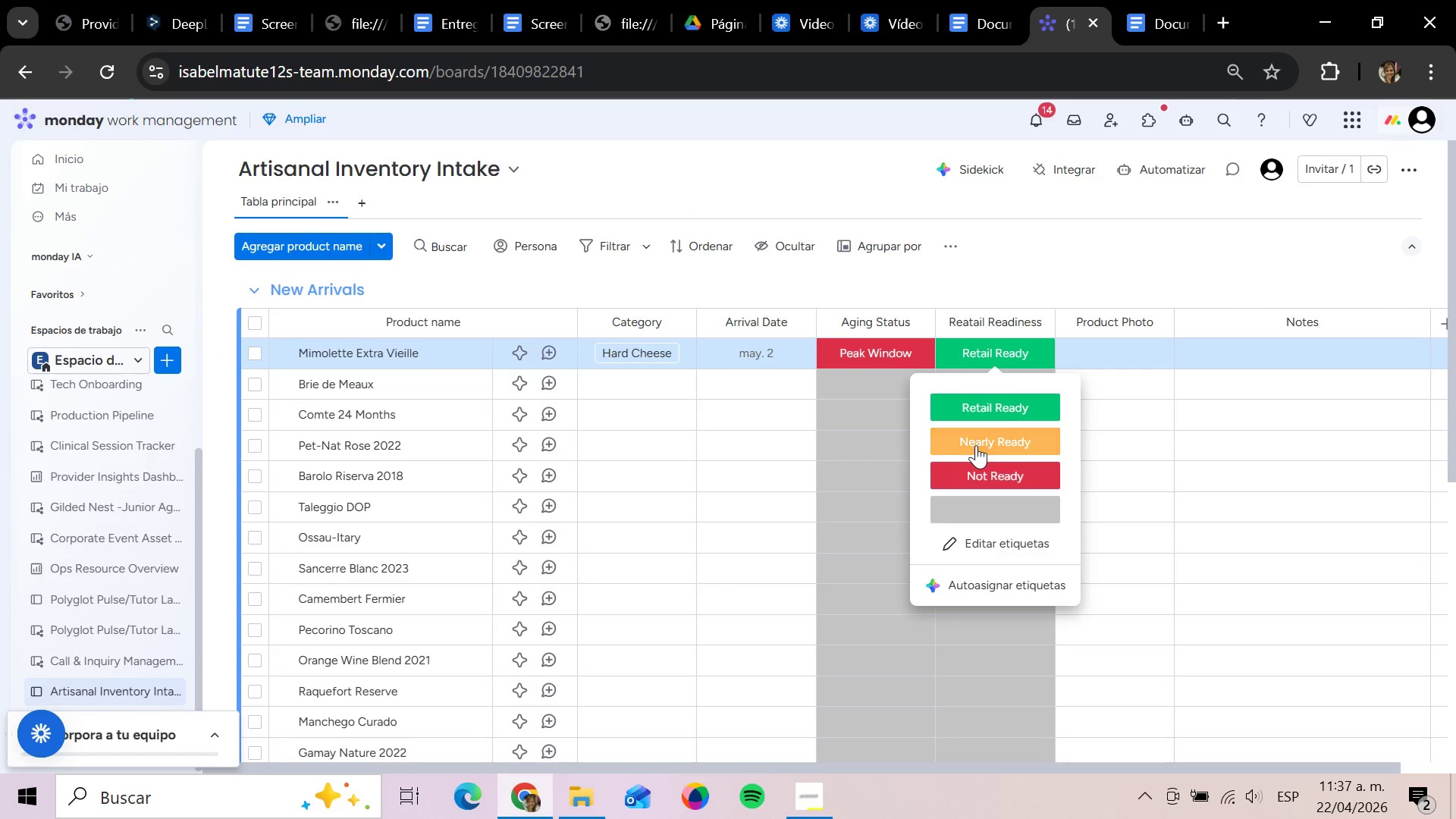 
left_click([977, 445])
 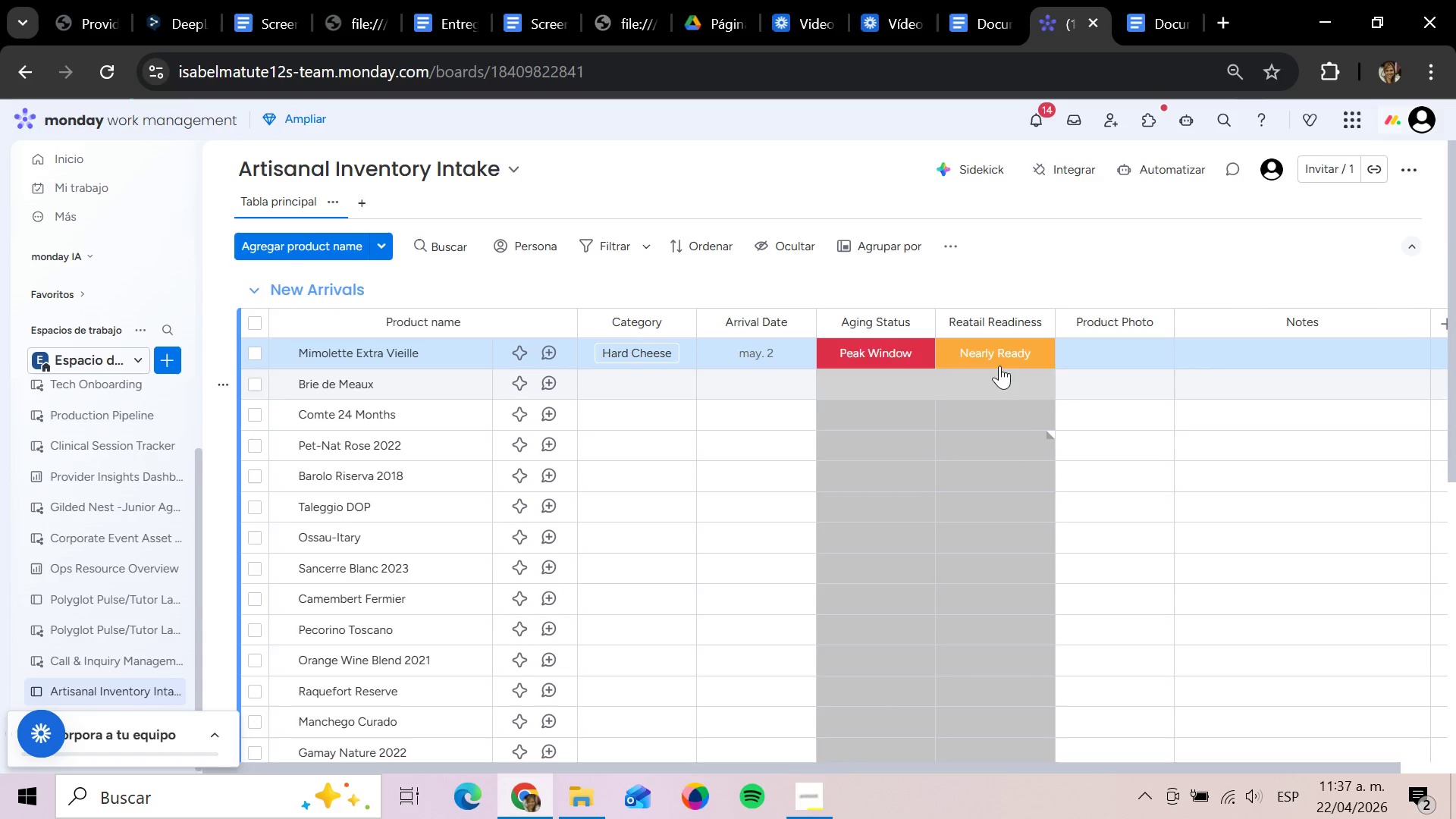 
left_click([998, 358])
 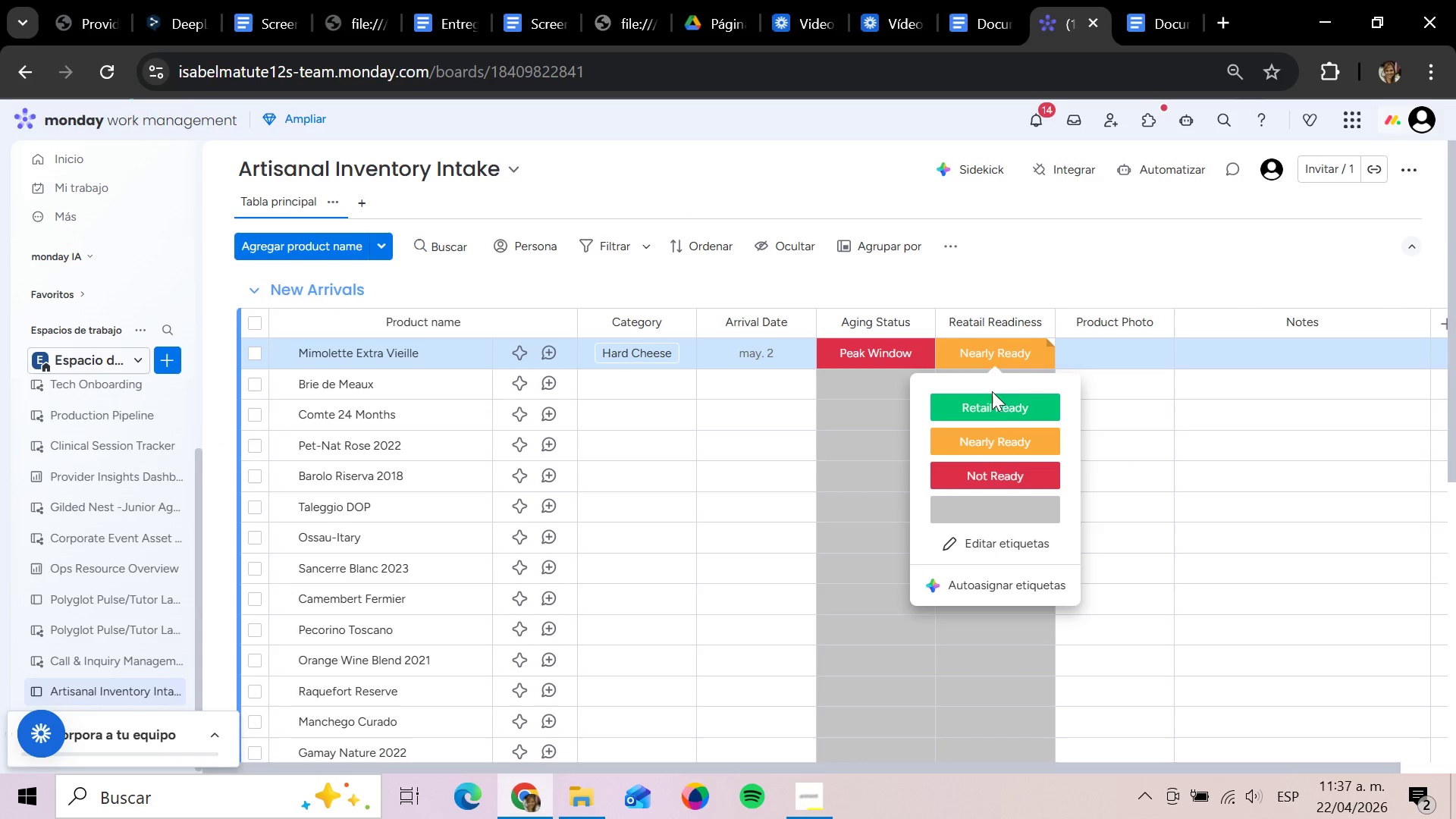 
left_click([991, 403])
 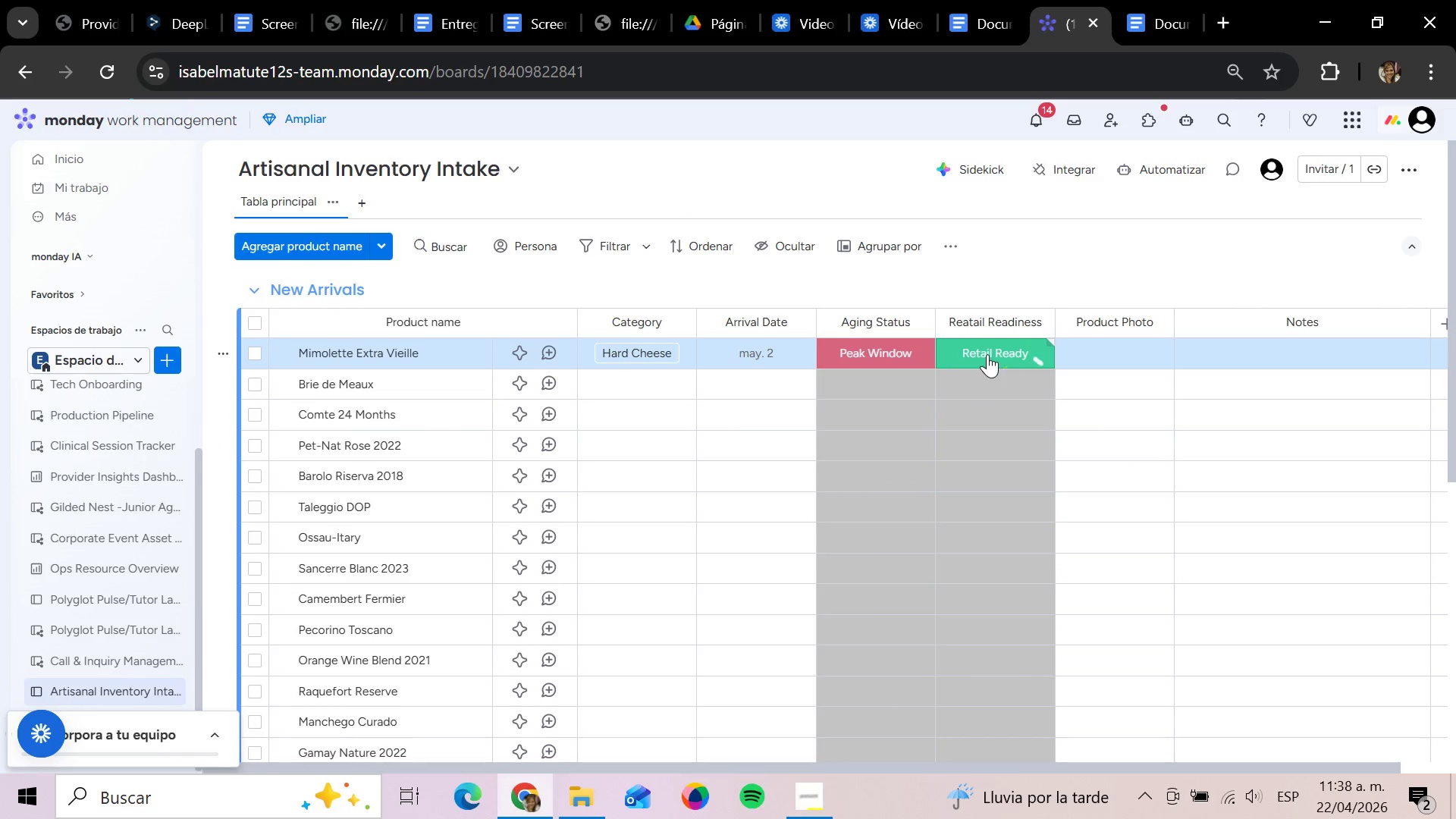 
left_click([841, 340])
 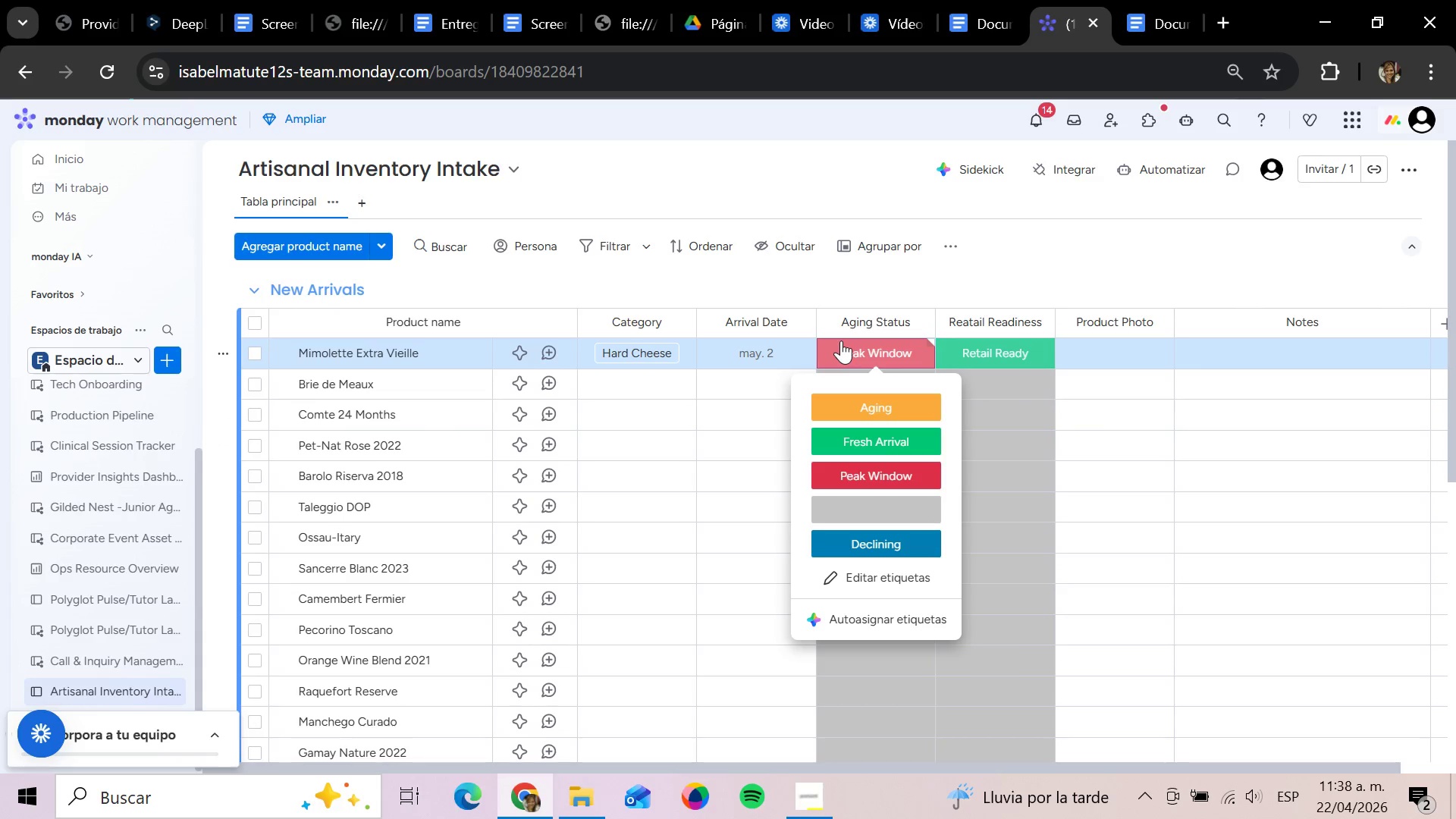 
left_click([841, 340])
 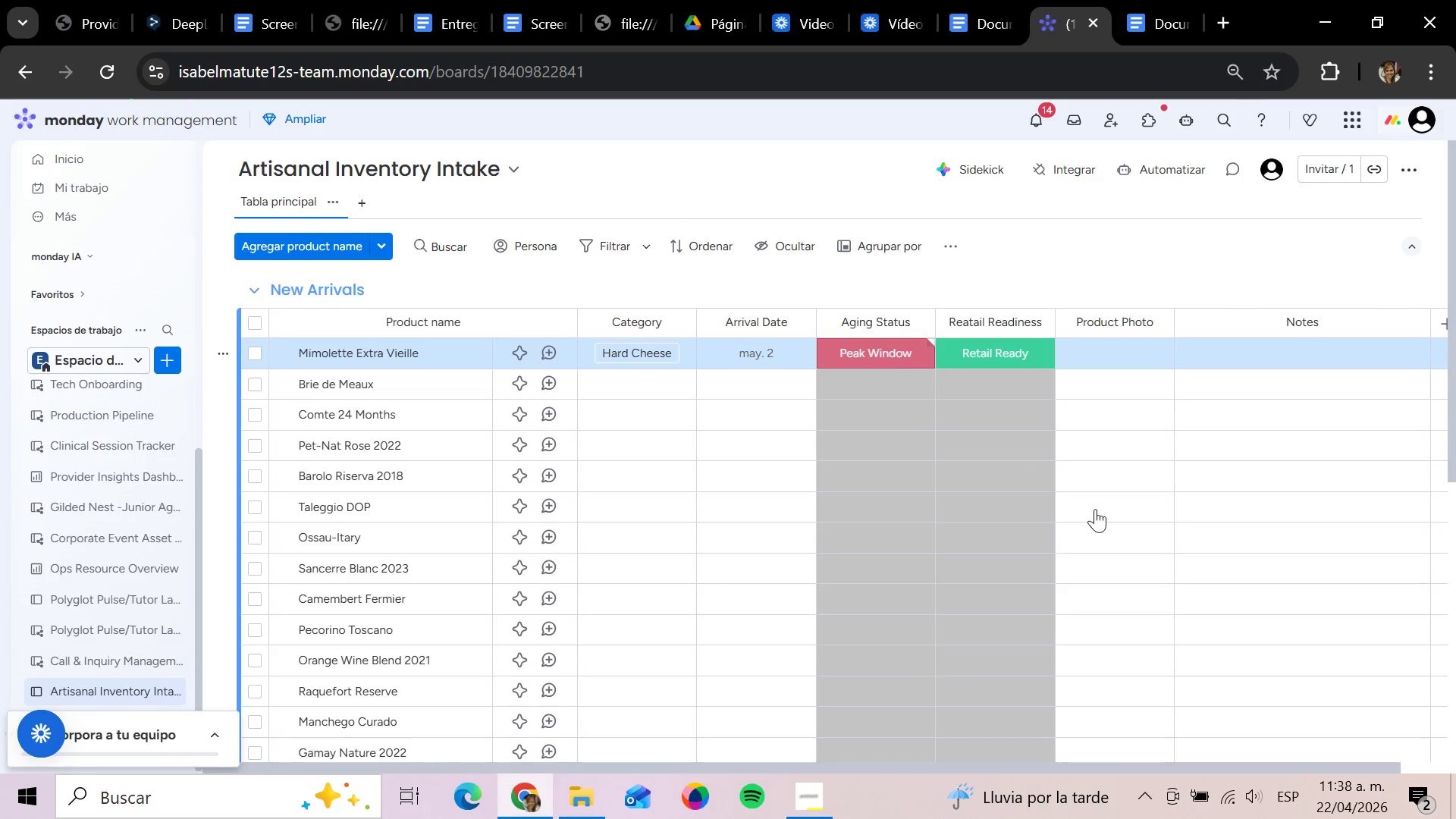 
scroll: coordinate [1098, 507], scroll_direction: down, amount: 4.0
 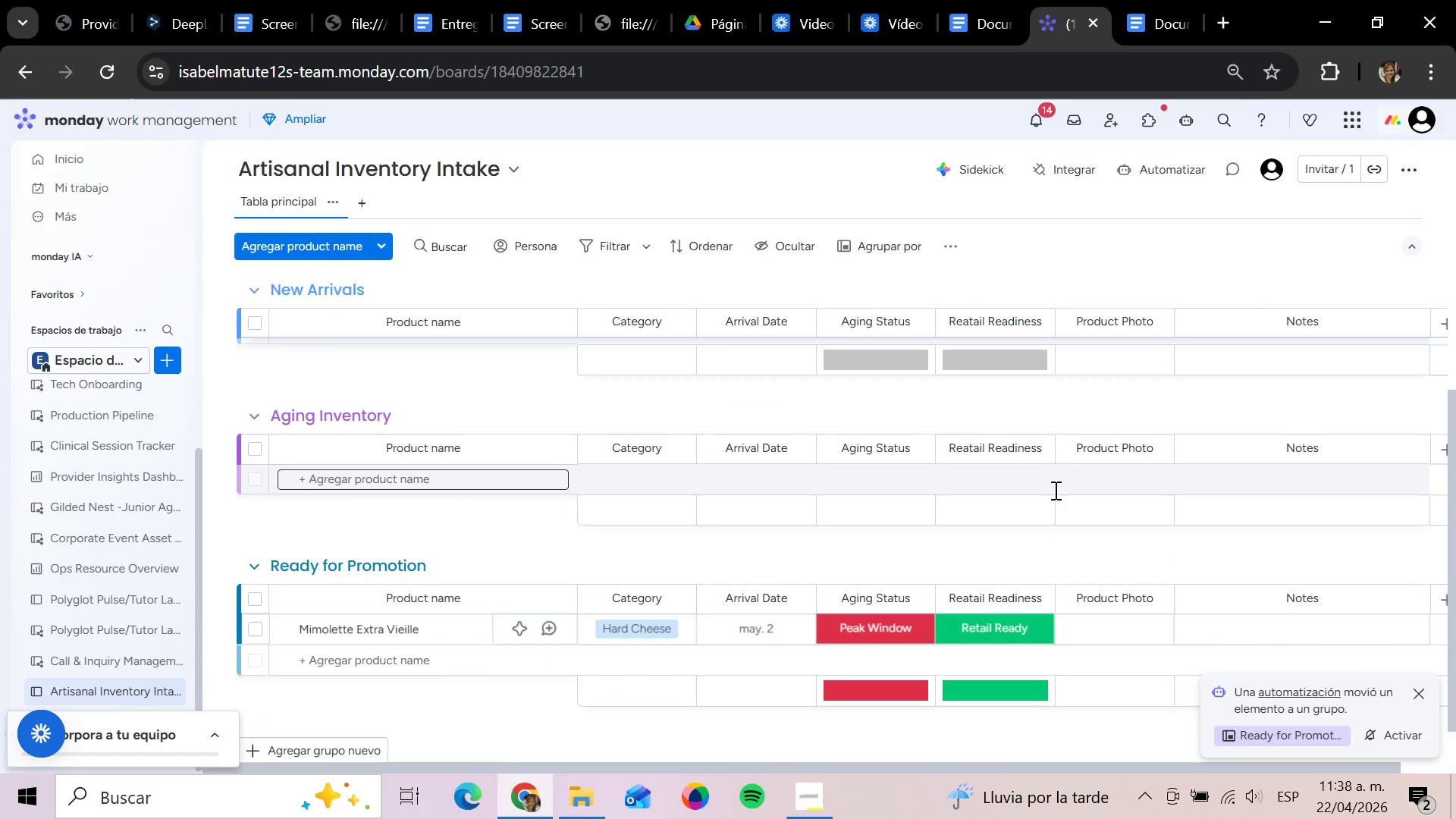 
wait(5.61)
 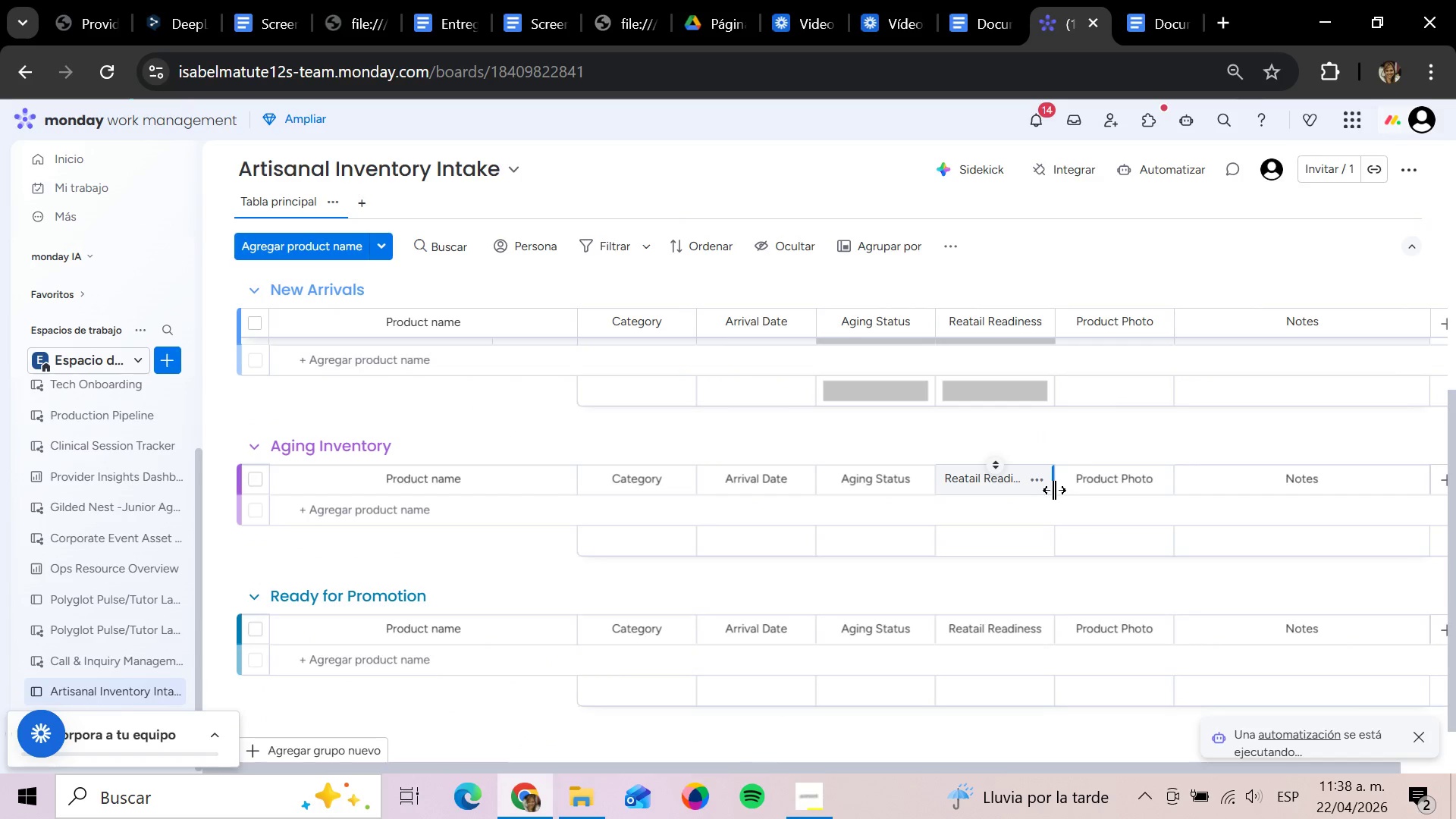 
scroll: coordinate [971, 618], scroll_direction: up, amount: 8.0
 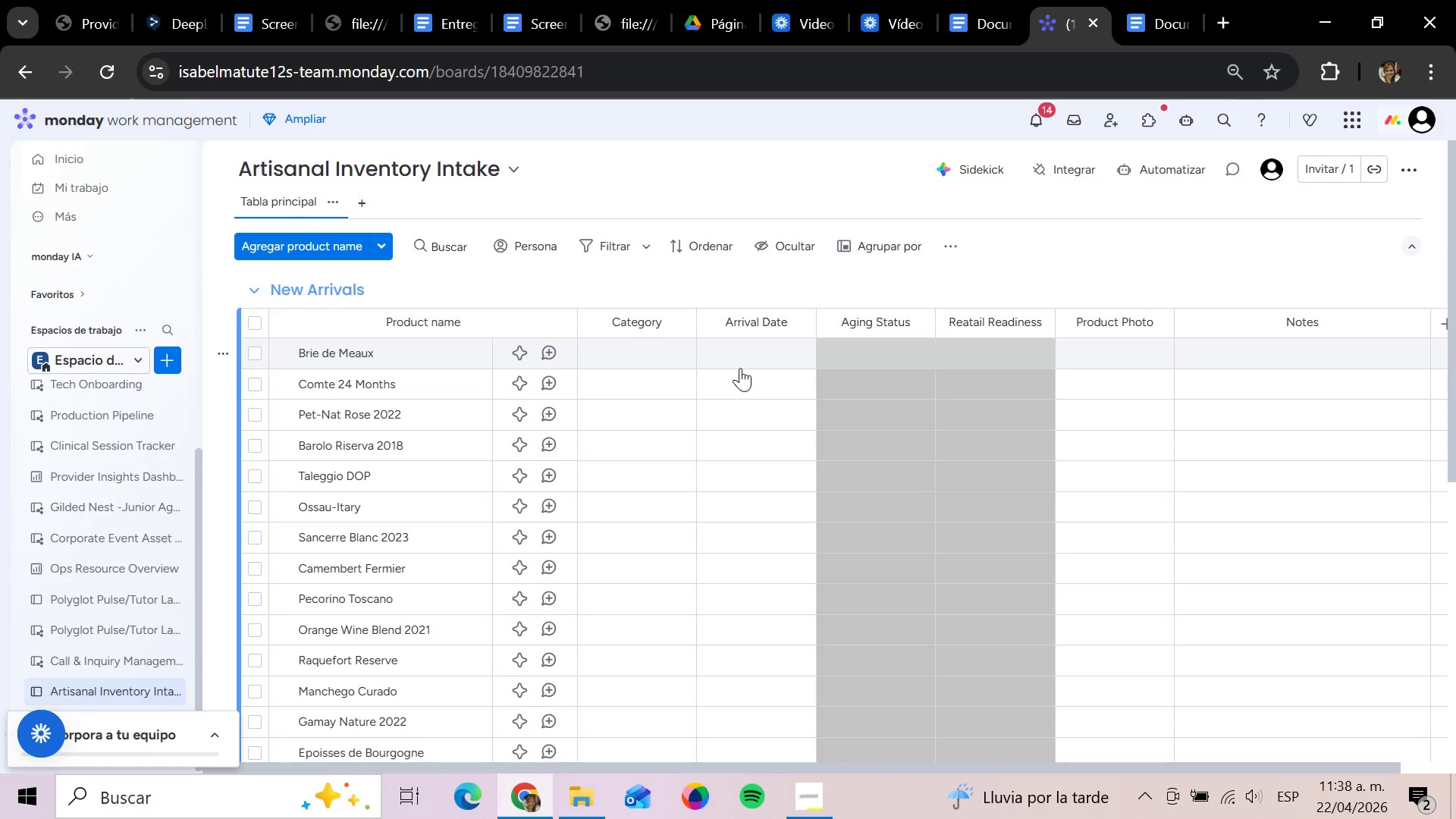 
wait(17.24)
 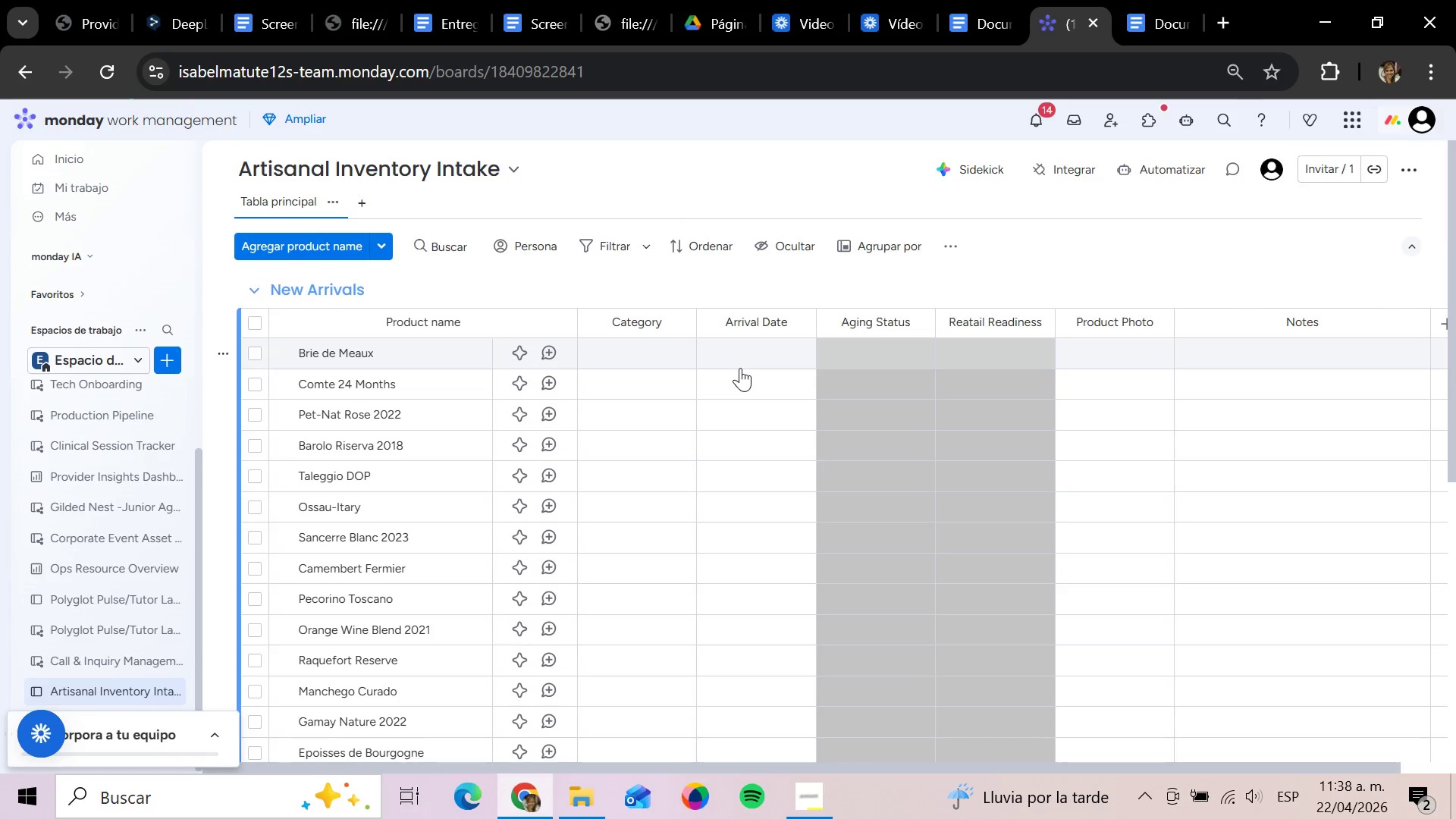 
left_click([638, 349])
 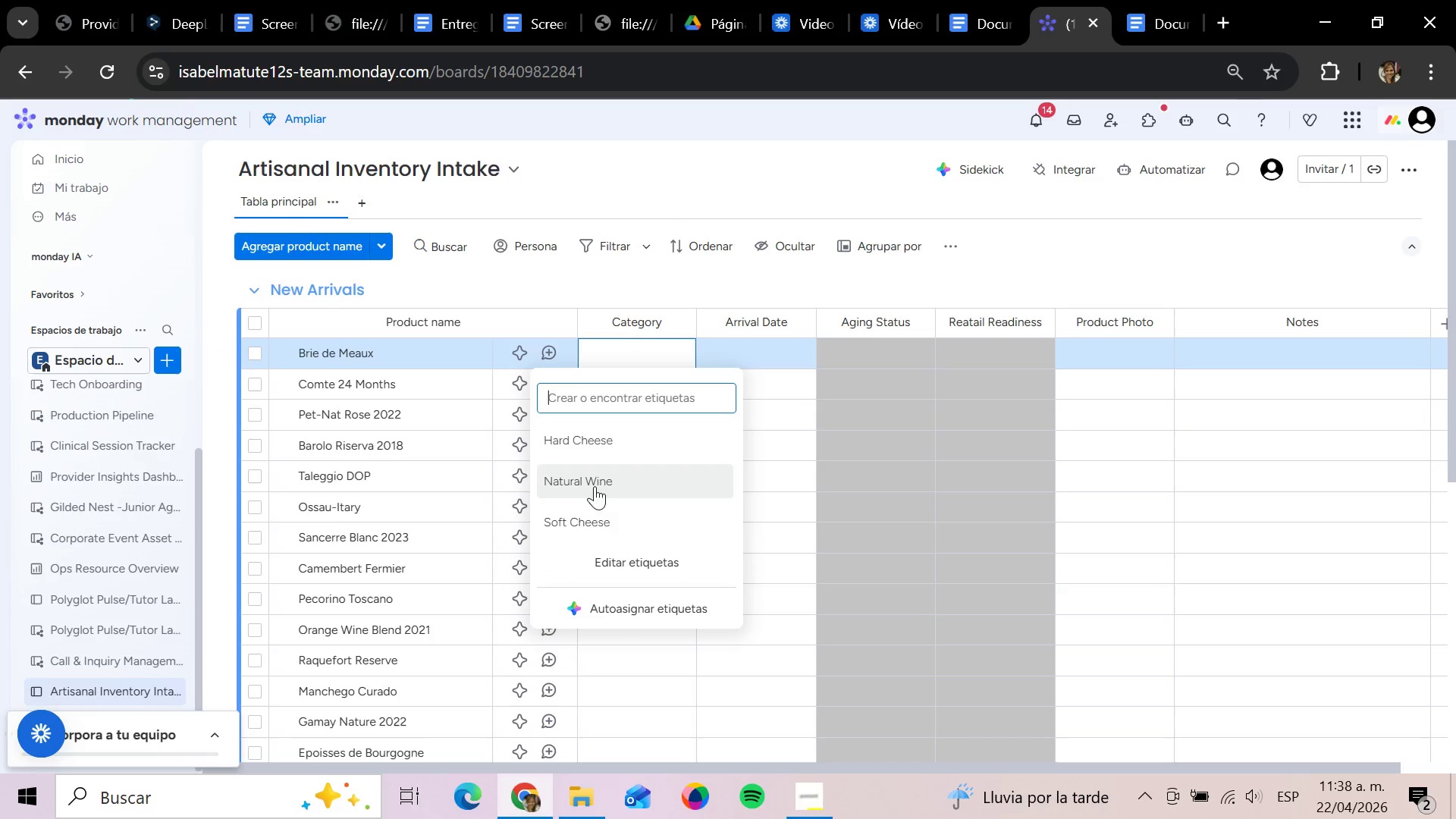 
left_click([589, 515])
 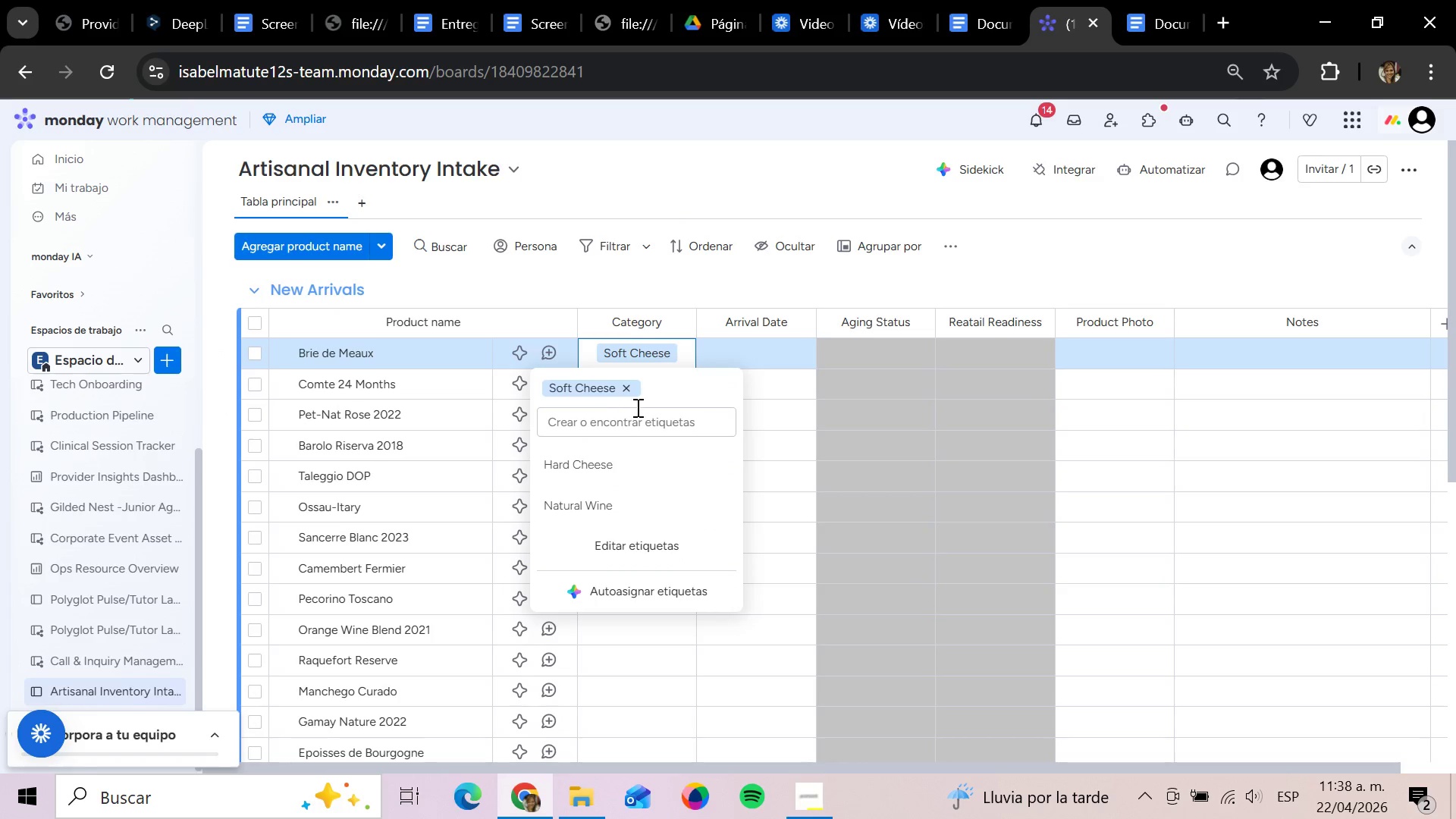 
left_click([727, 346])
 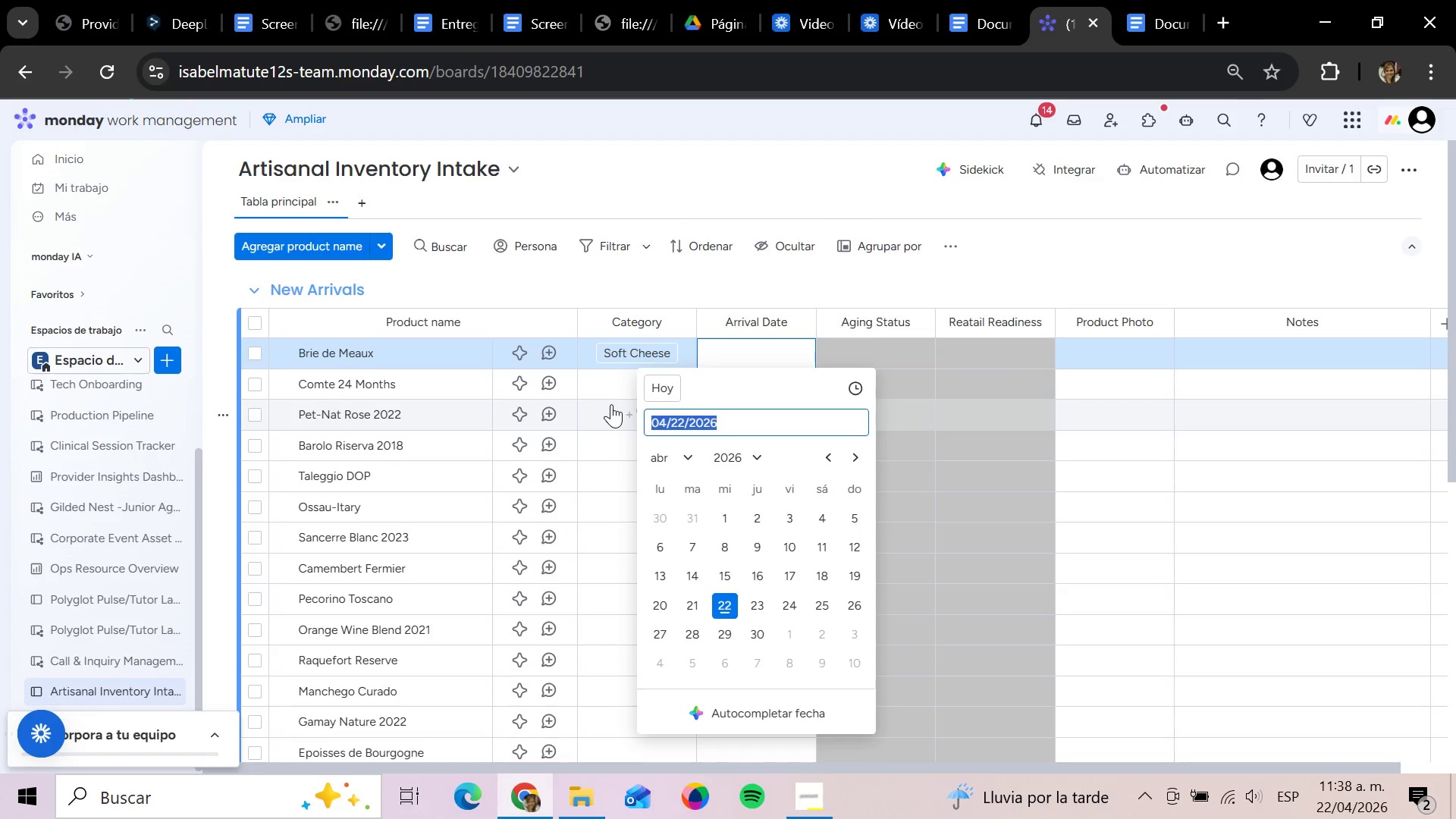 
left_click([610, 384])
 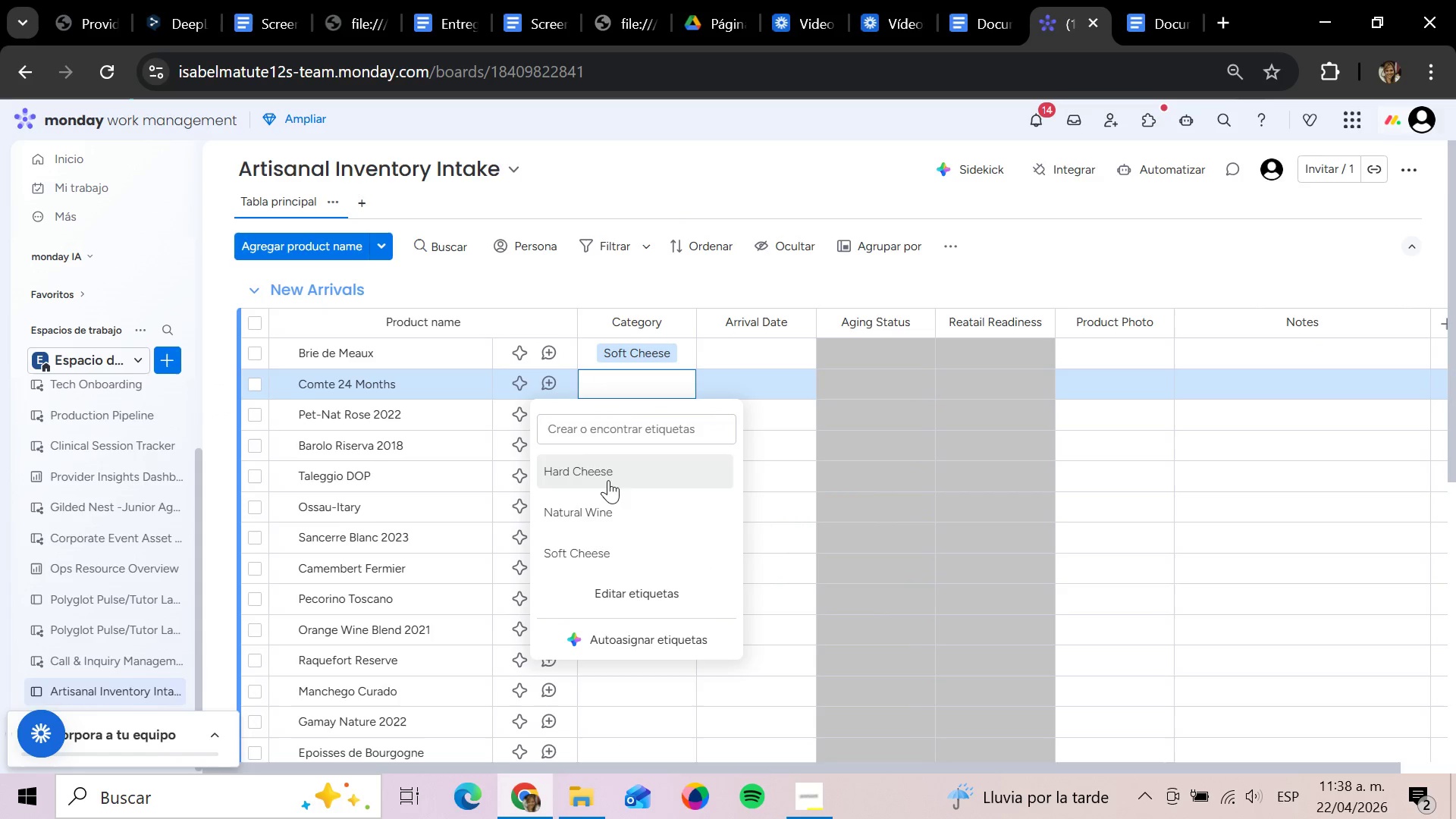 
left_click([695, 266])
 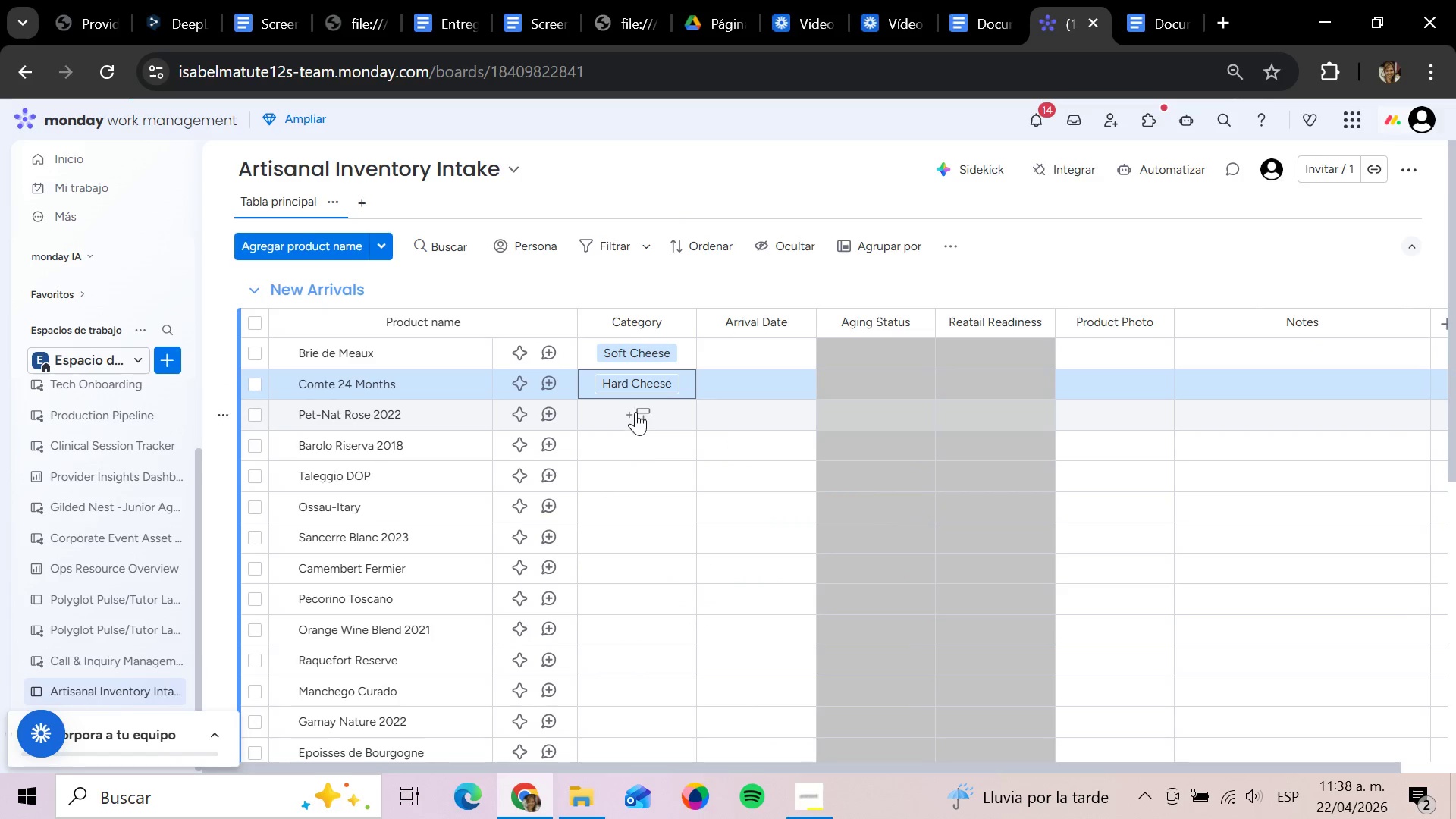 
scroll: coordinate [635, 410], scroll_direction: up, amount: 1.0
 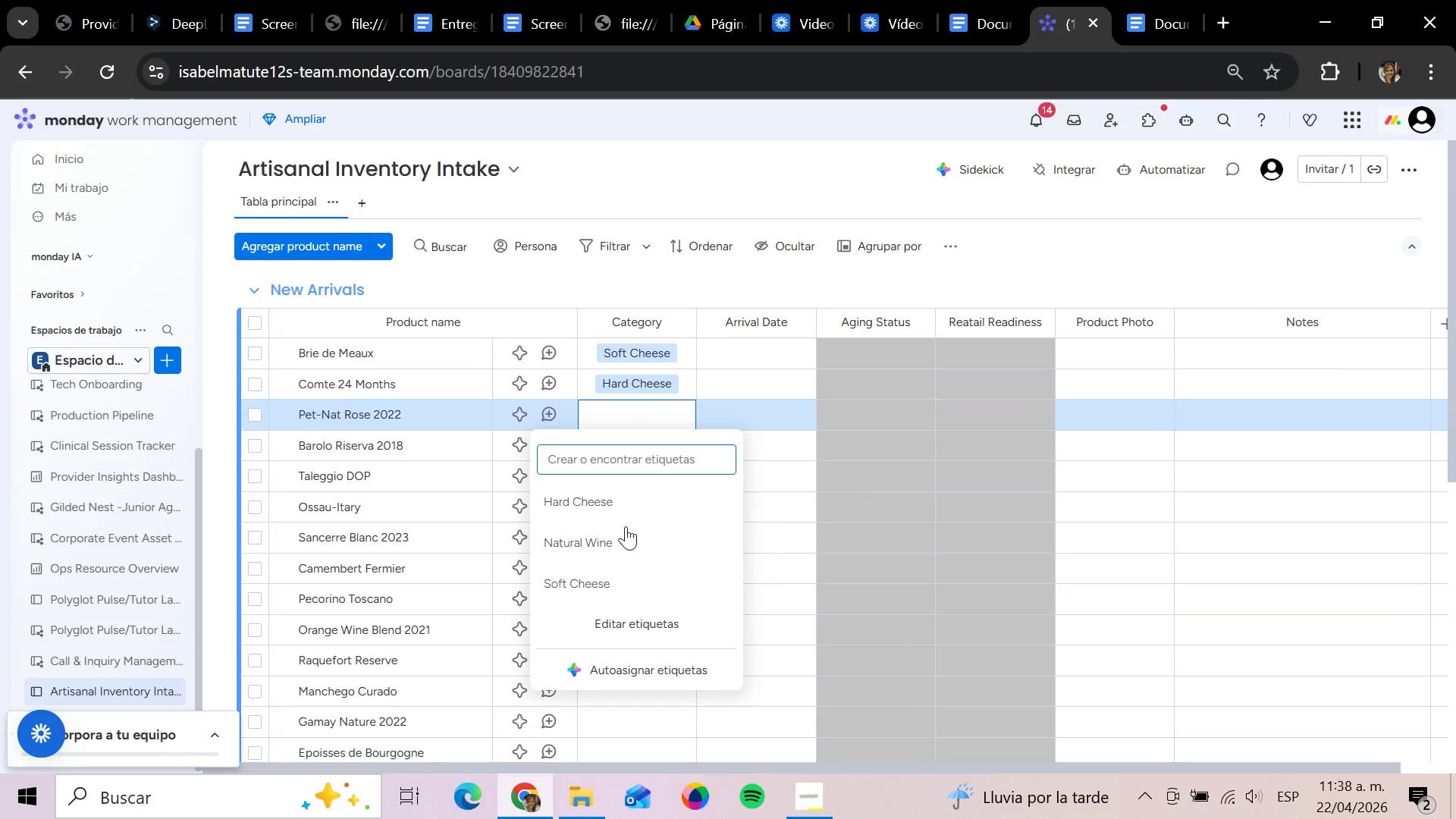 
left_click([613, 556])
 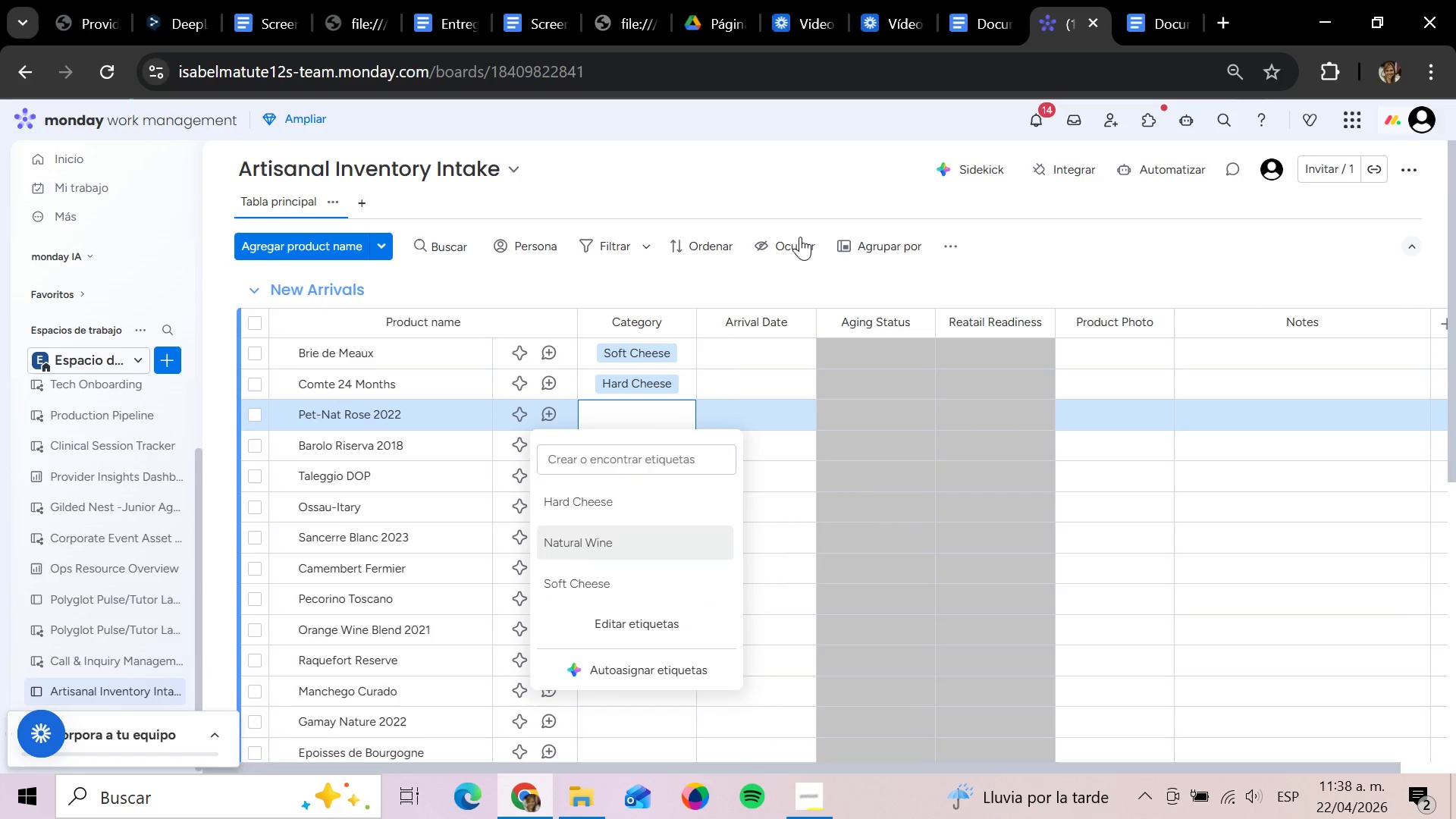 
left_click([800, 237])
 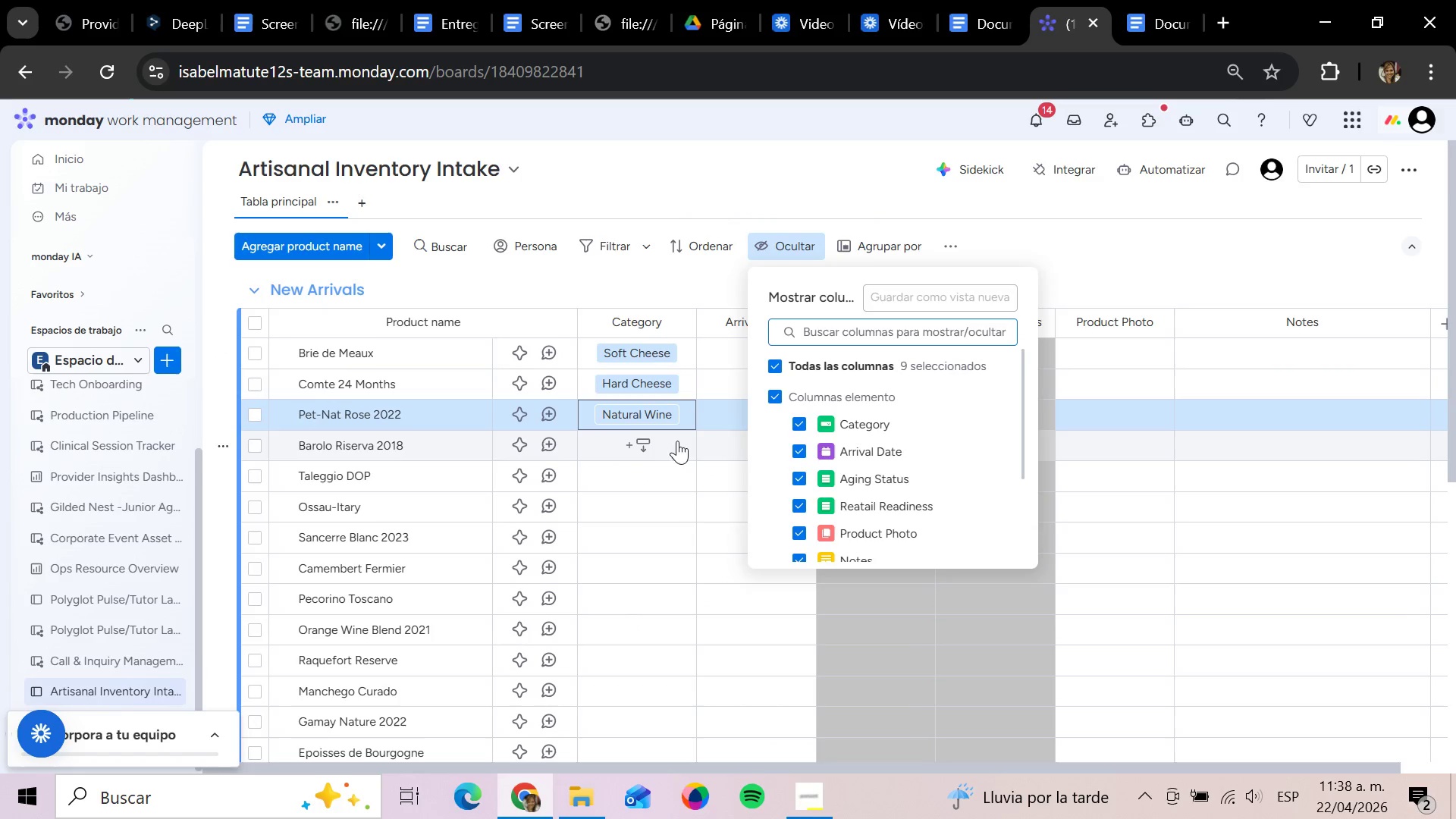 
left_click([799, 242])
 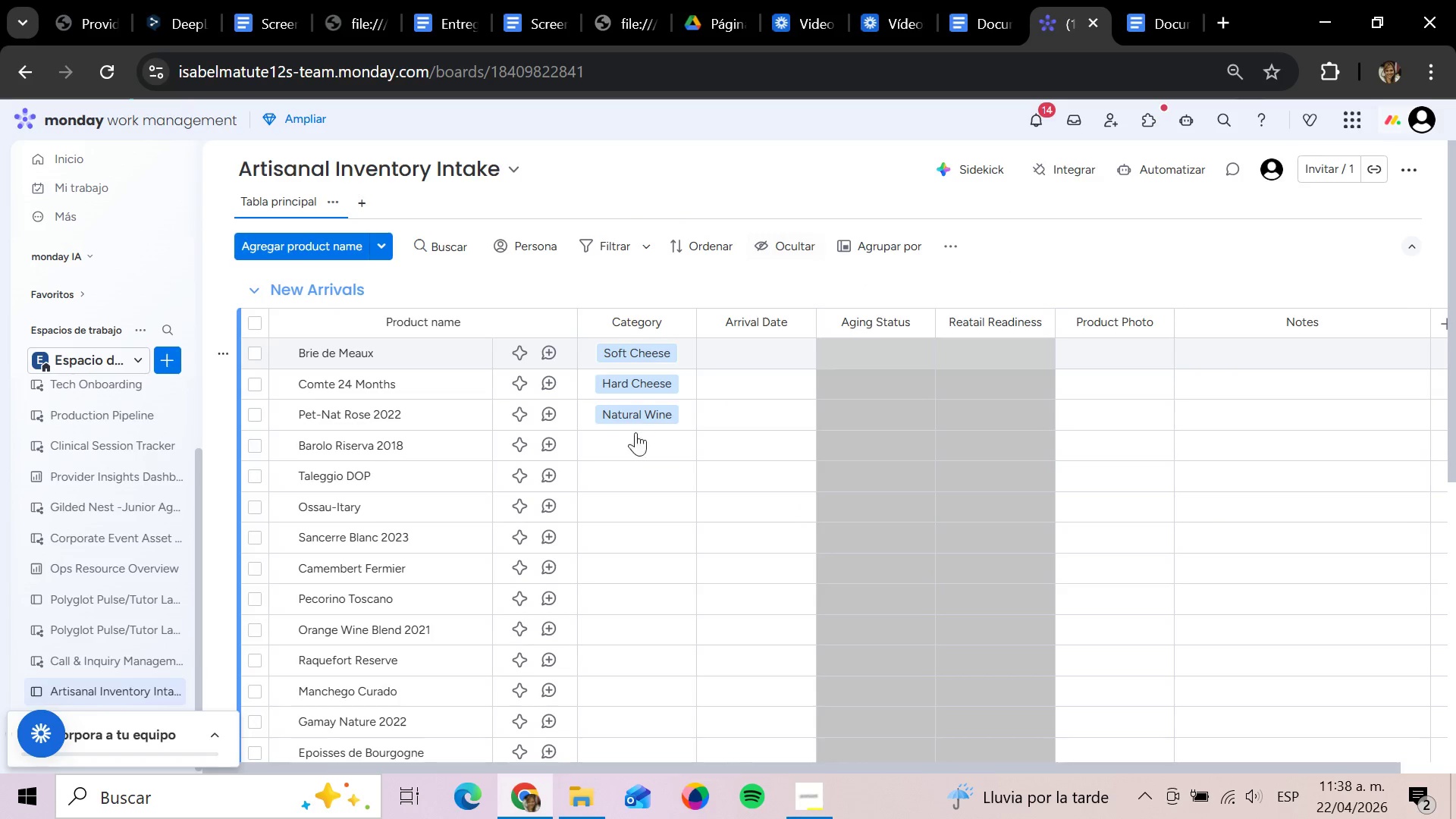 
left_click([619, 446])
 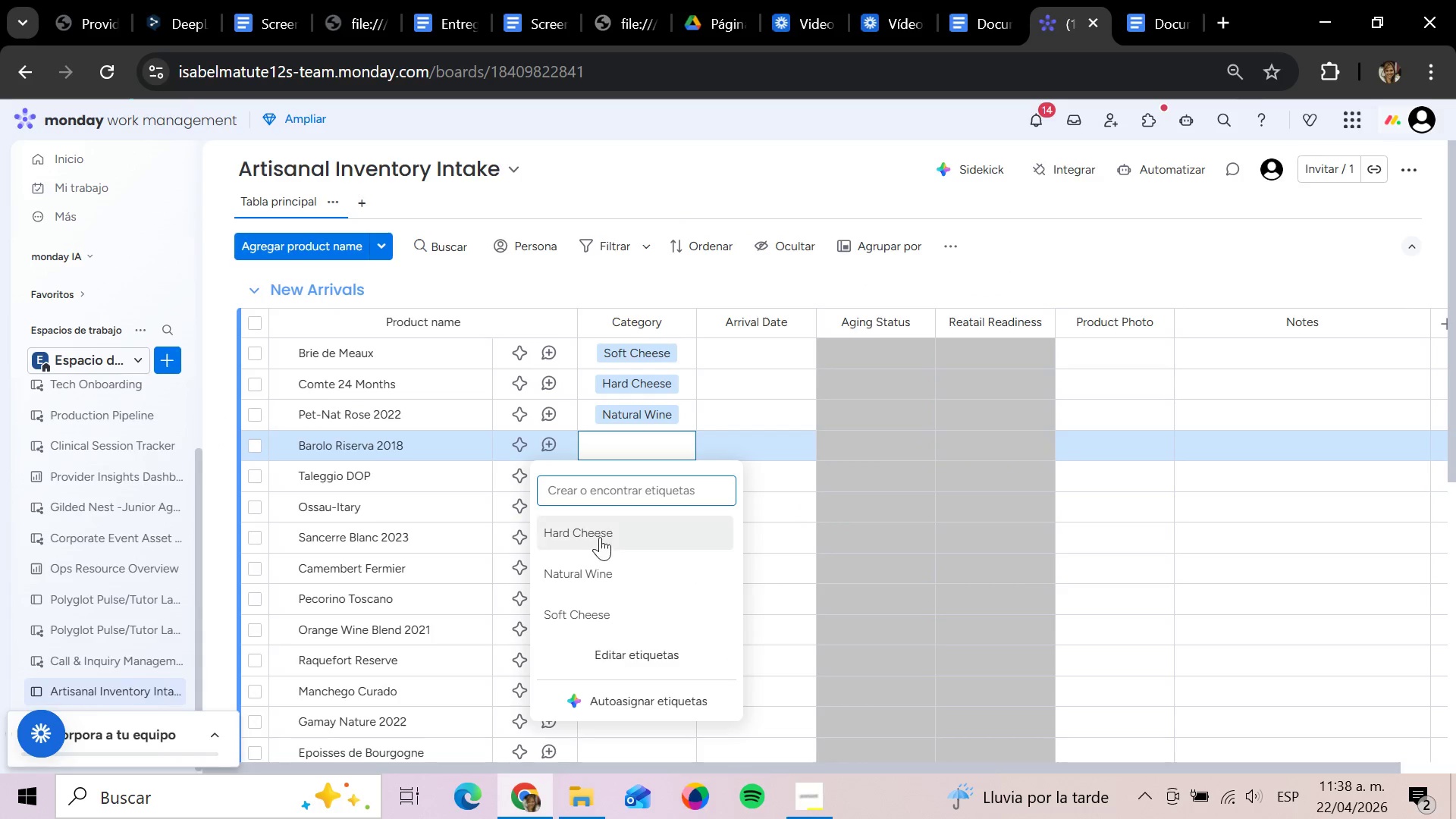 
left_click([592, 572])
 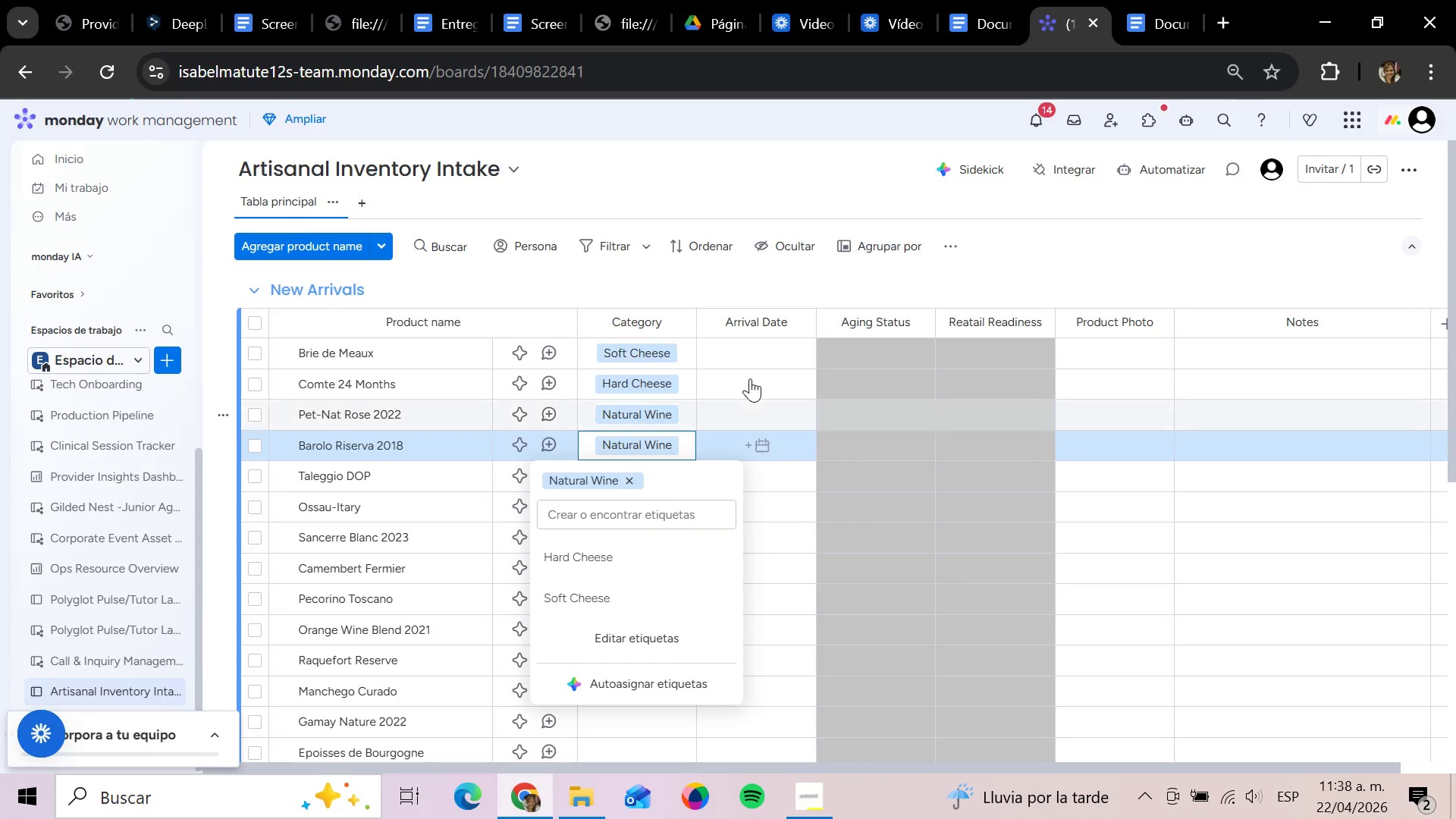 
left_click([788, 289])
 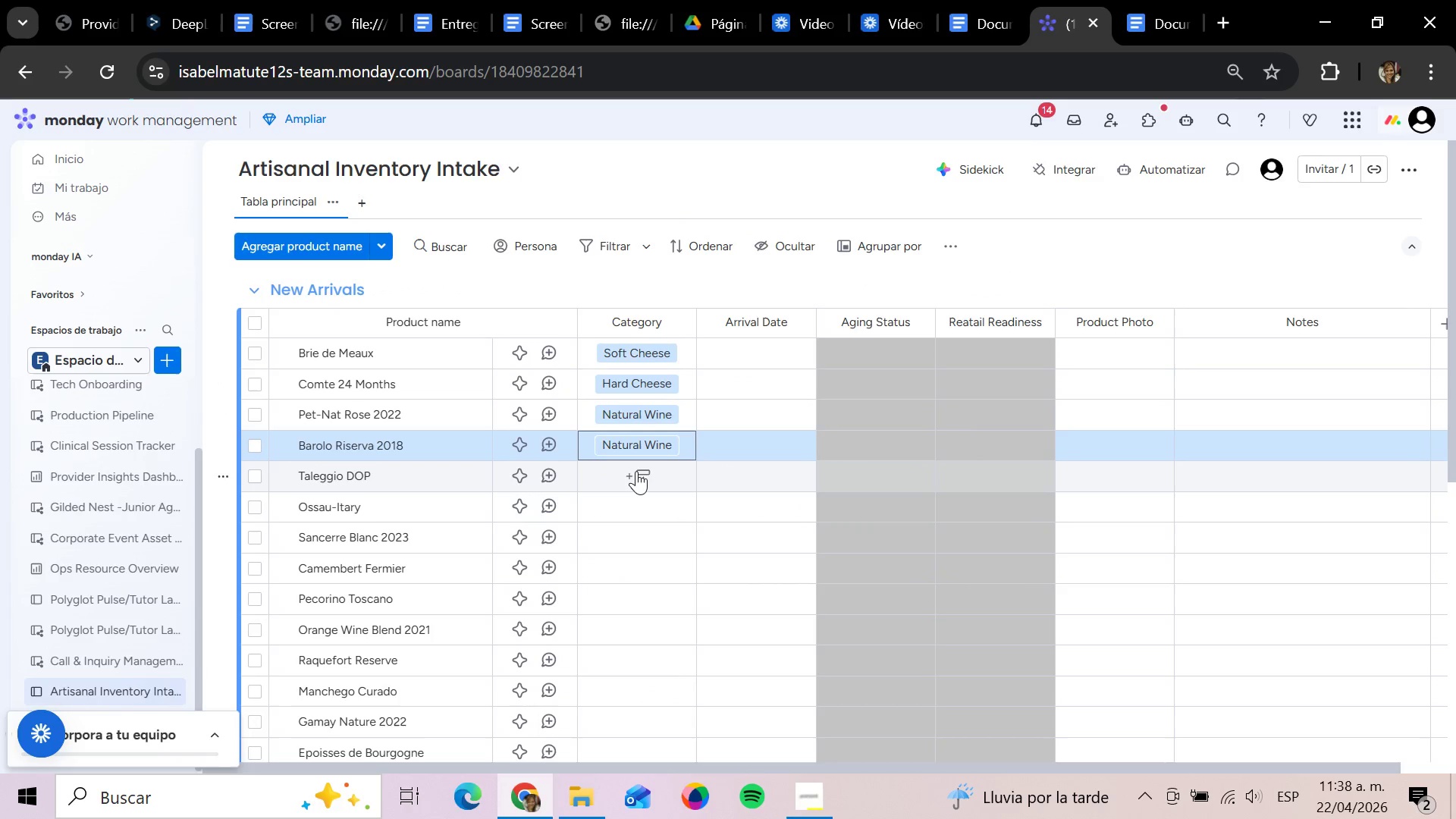 
left_click([636, 471])
 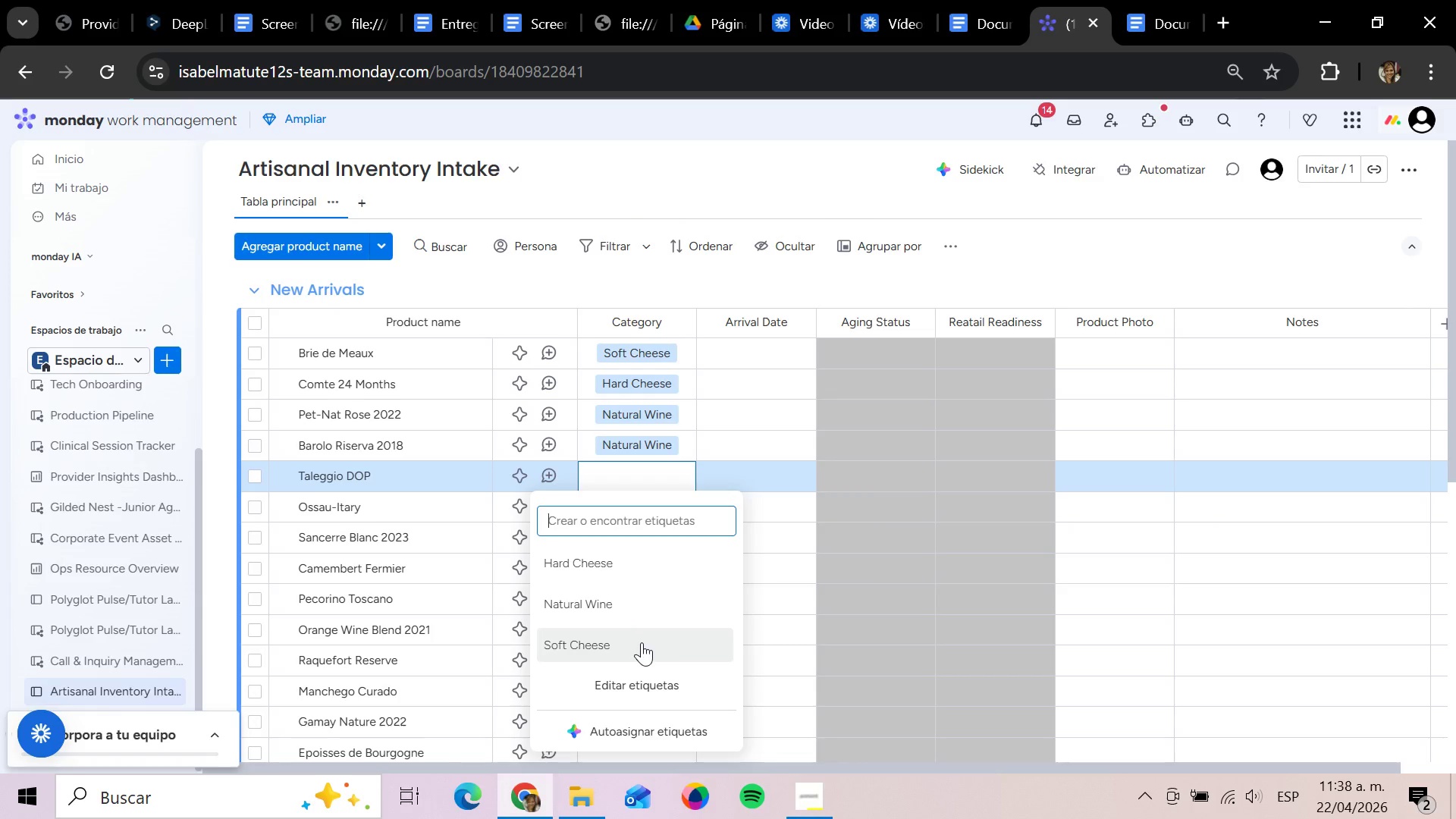 
left_click([634, 651])
 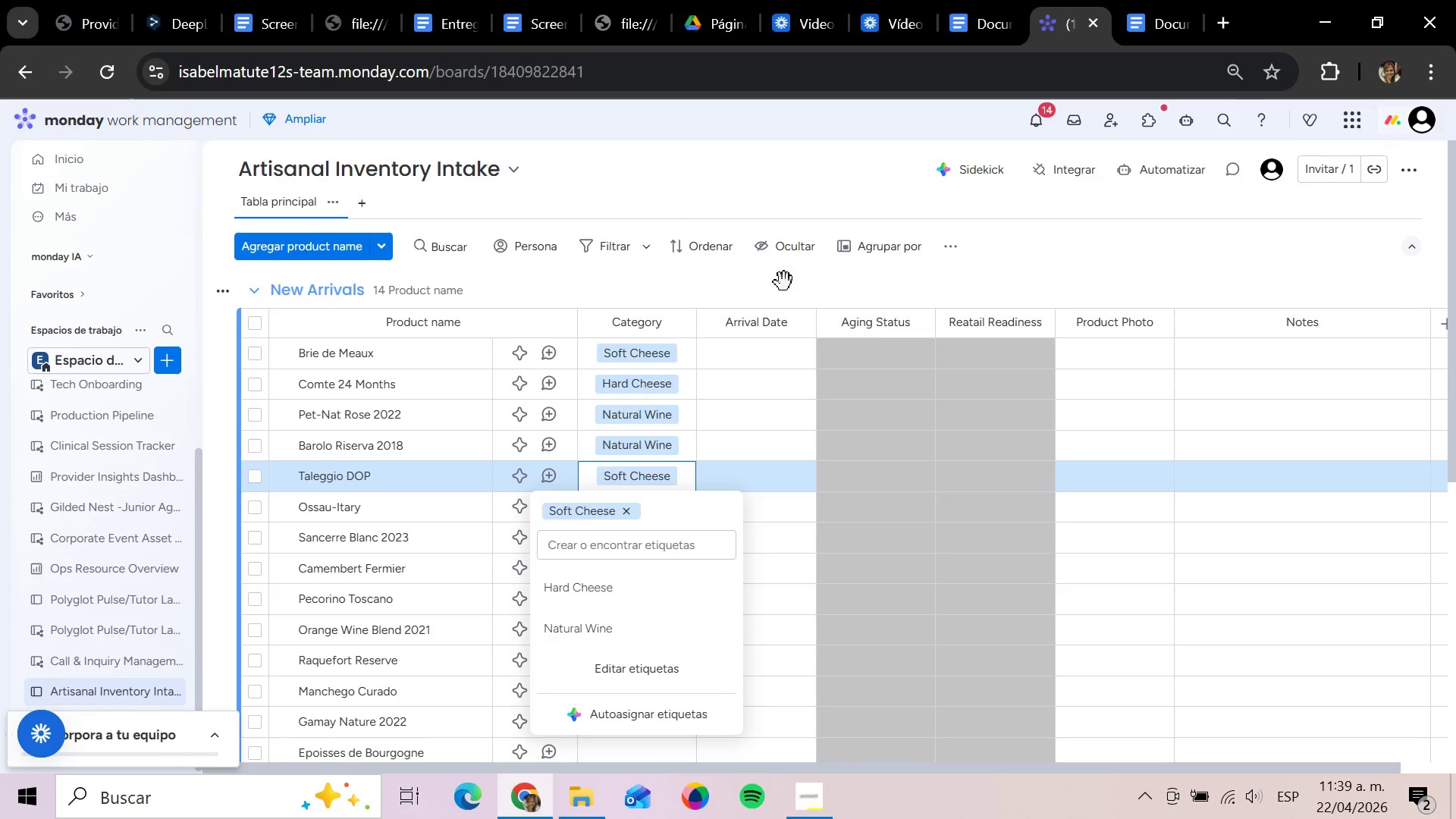 
left_click([766, 302])
 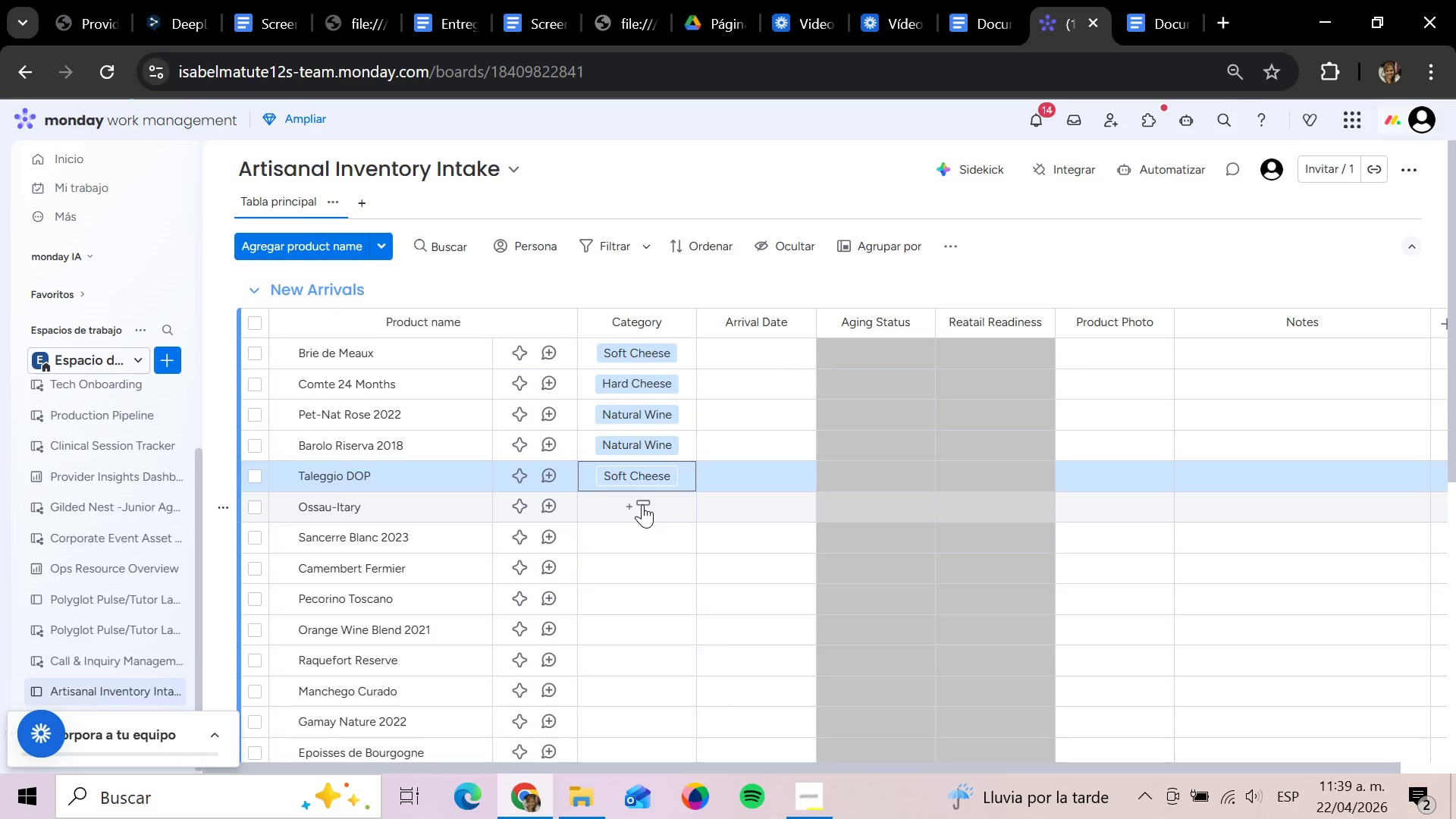 
left_click([642, 504])
 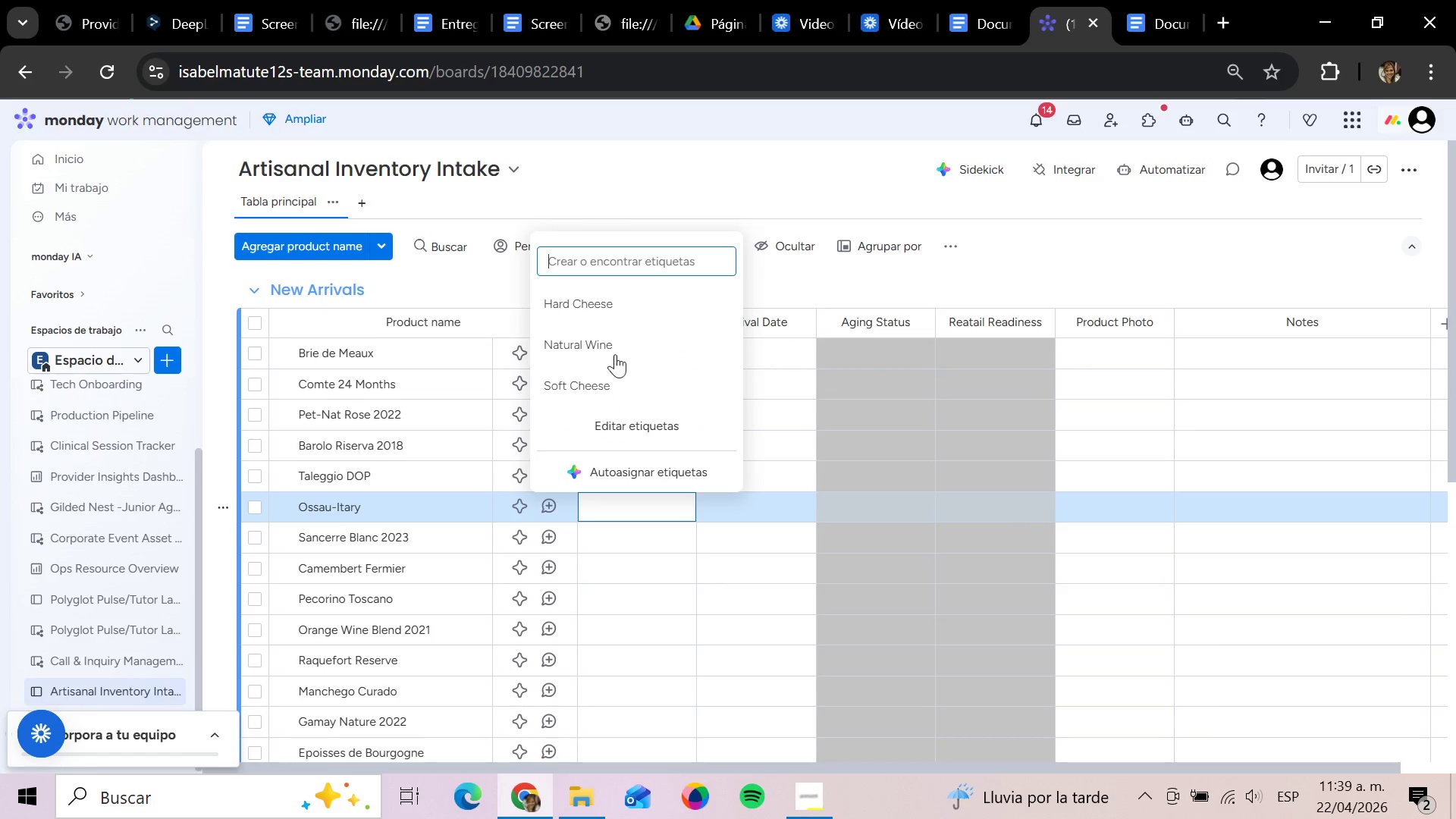 
left_click([629, 315])
 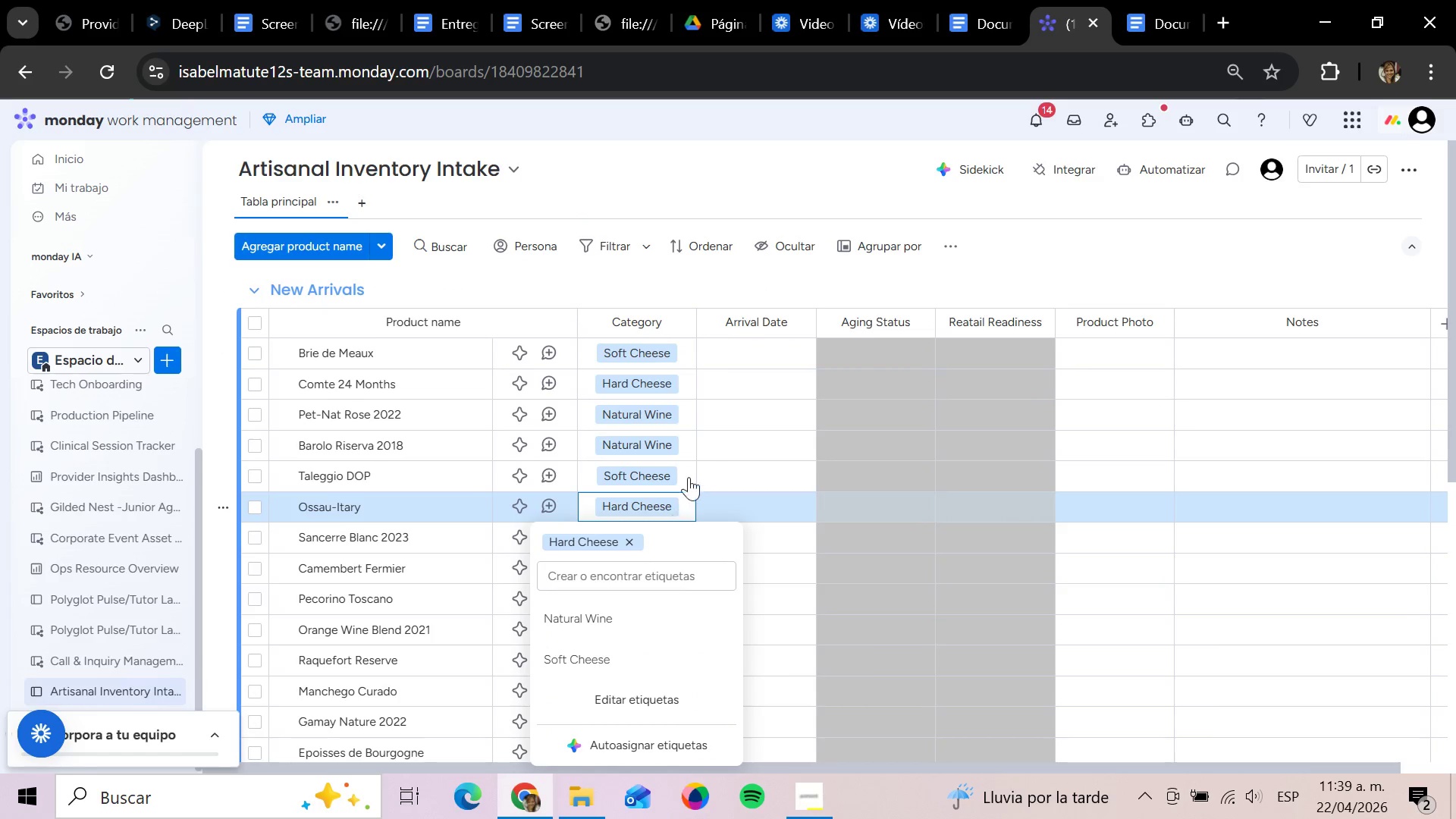 
left_click([734, 288])
 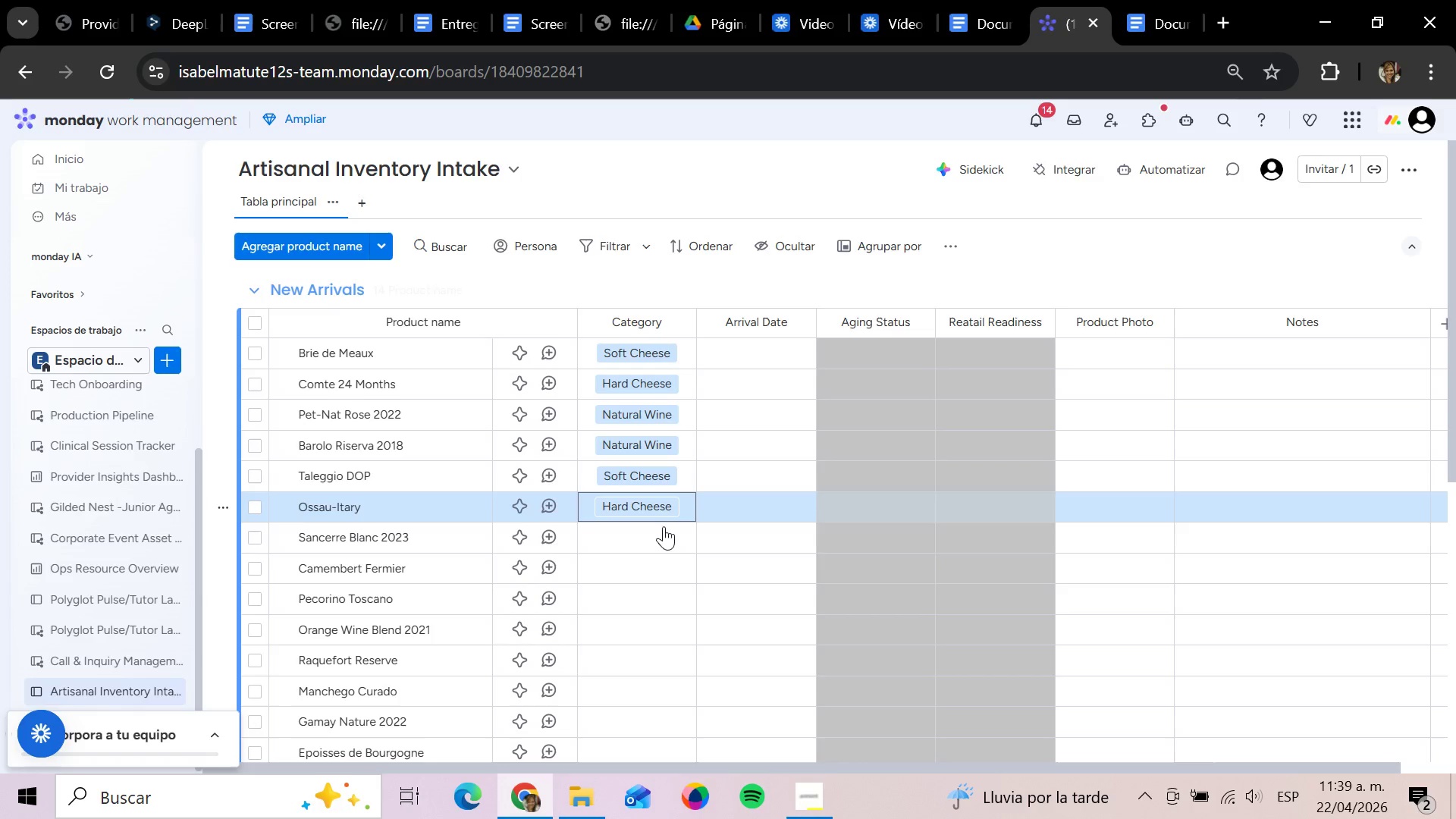 
mouse_move([633, 523])
 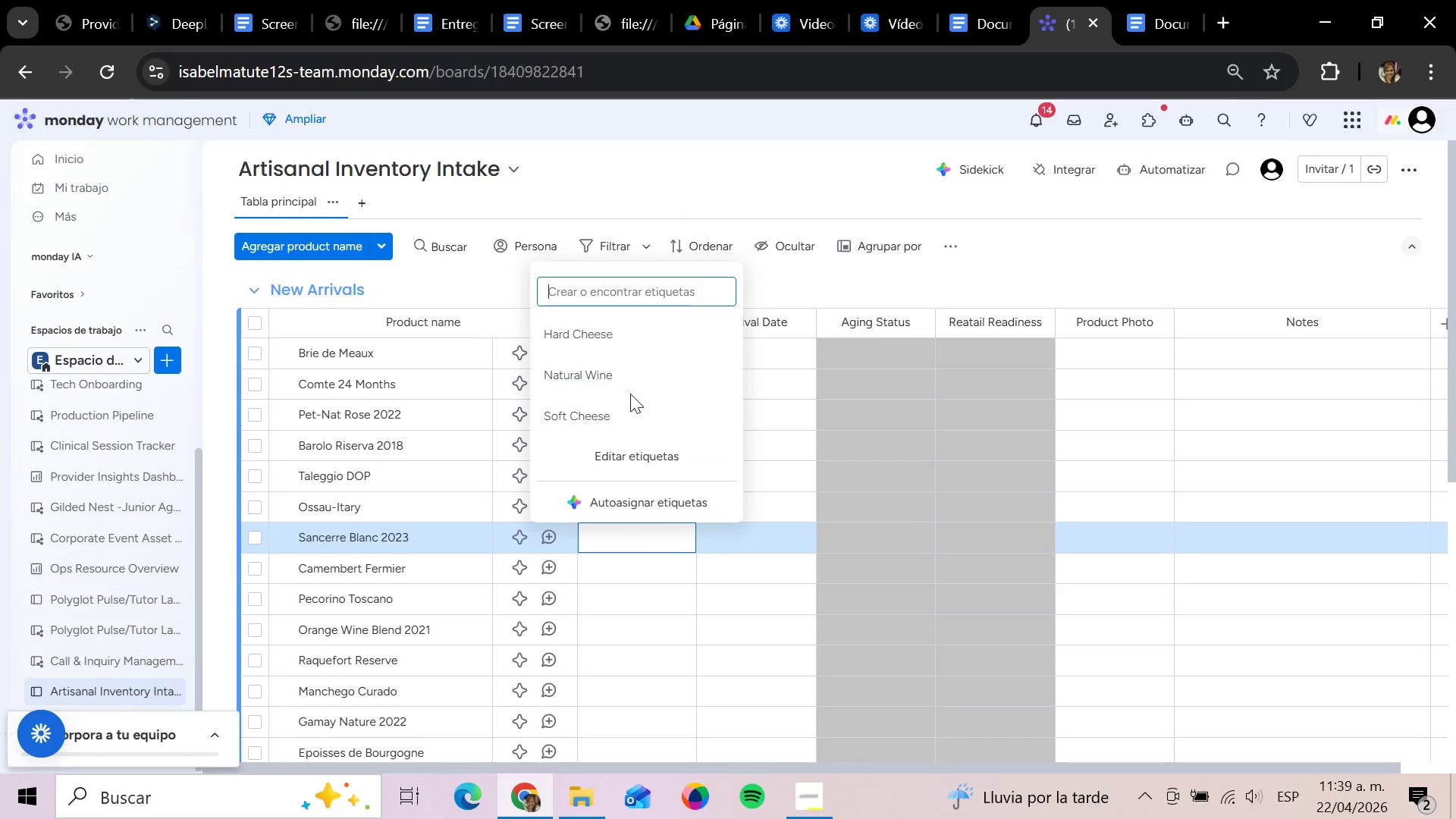 
left_click([623, 381])
 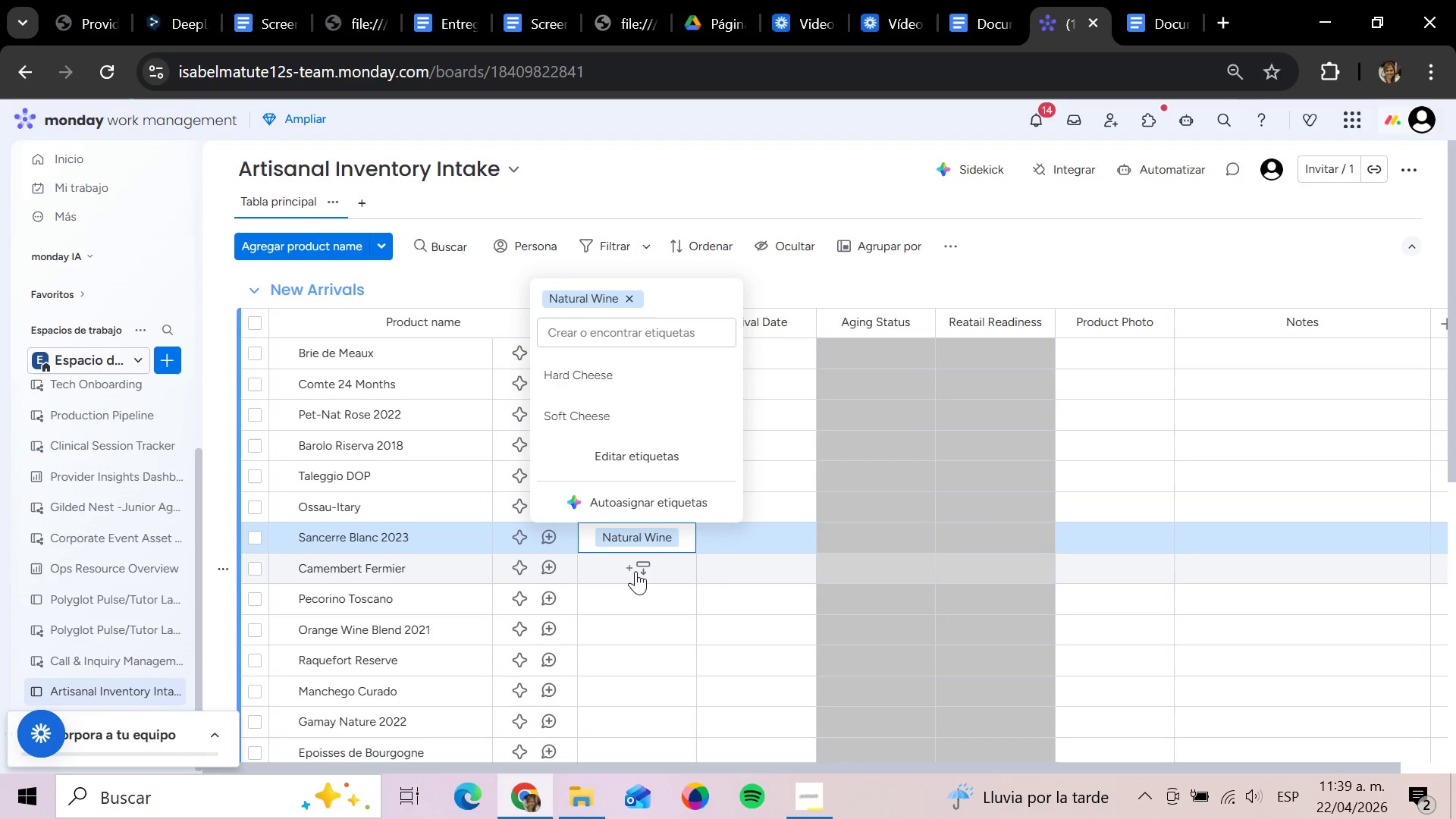 
left_click([635, 571])
 